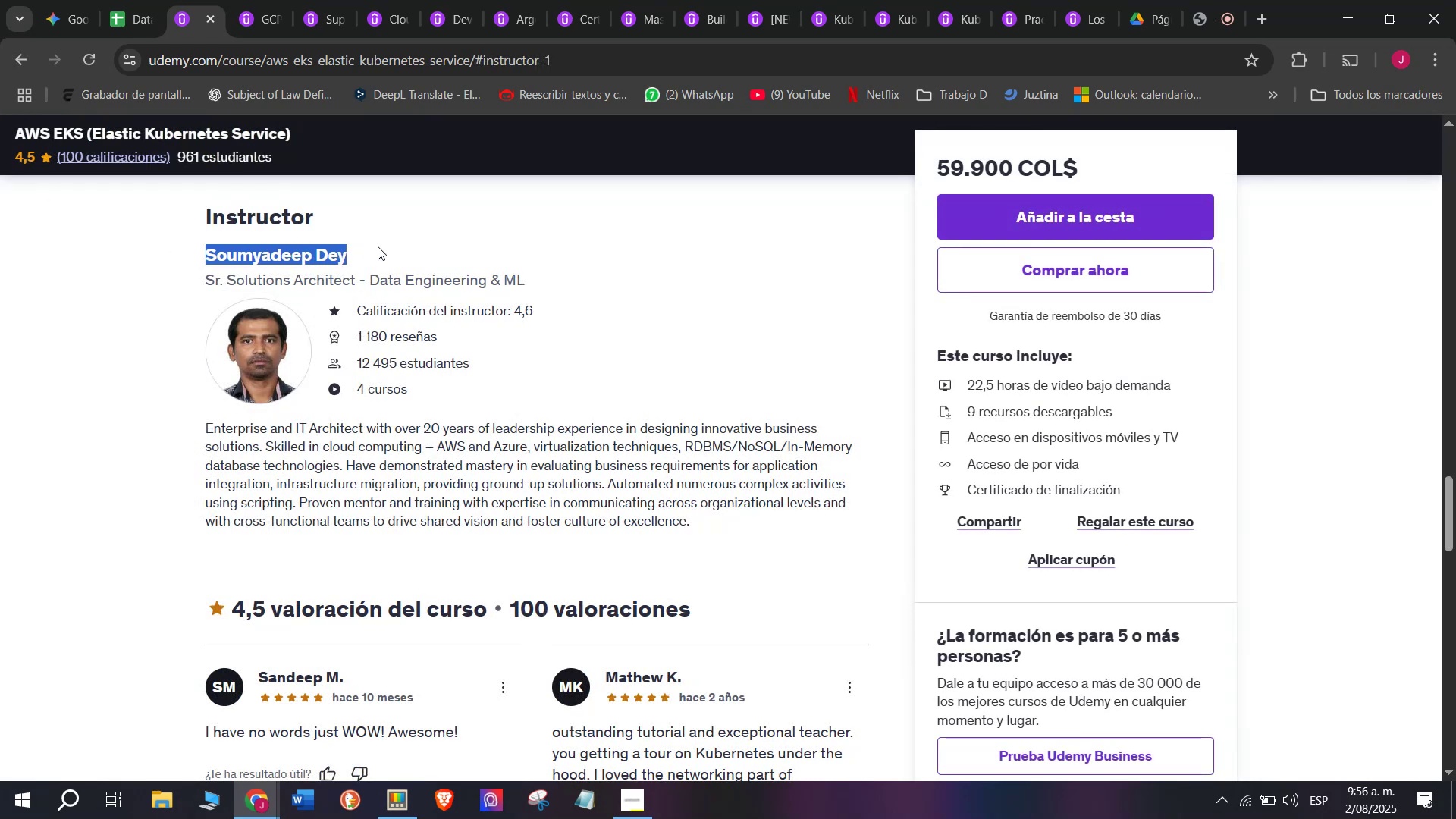 
key(Break)
 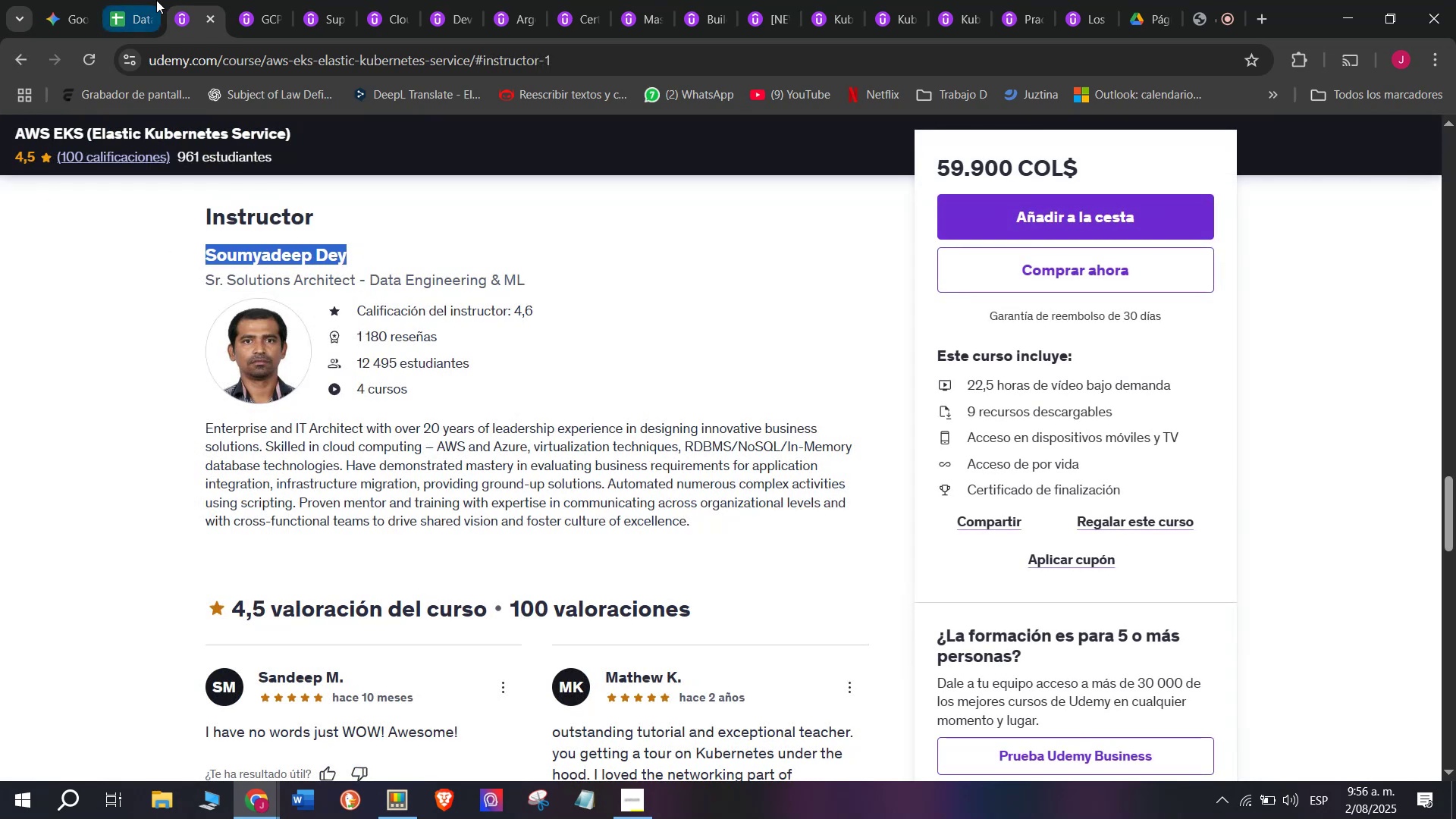 
key(Control+ControlLeft)
 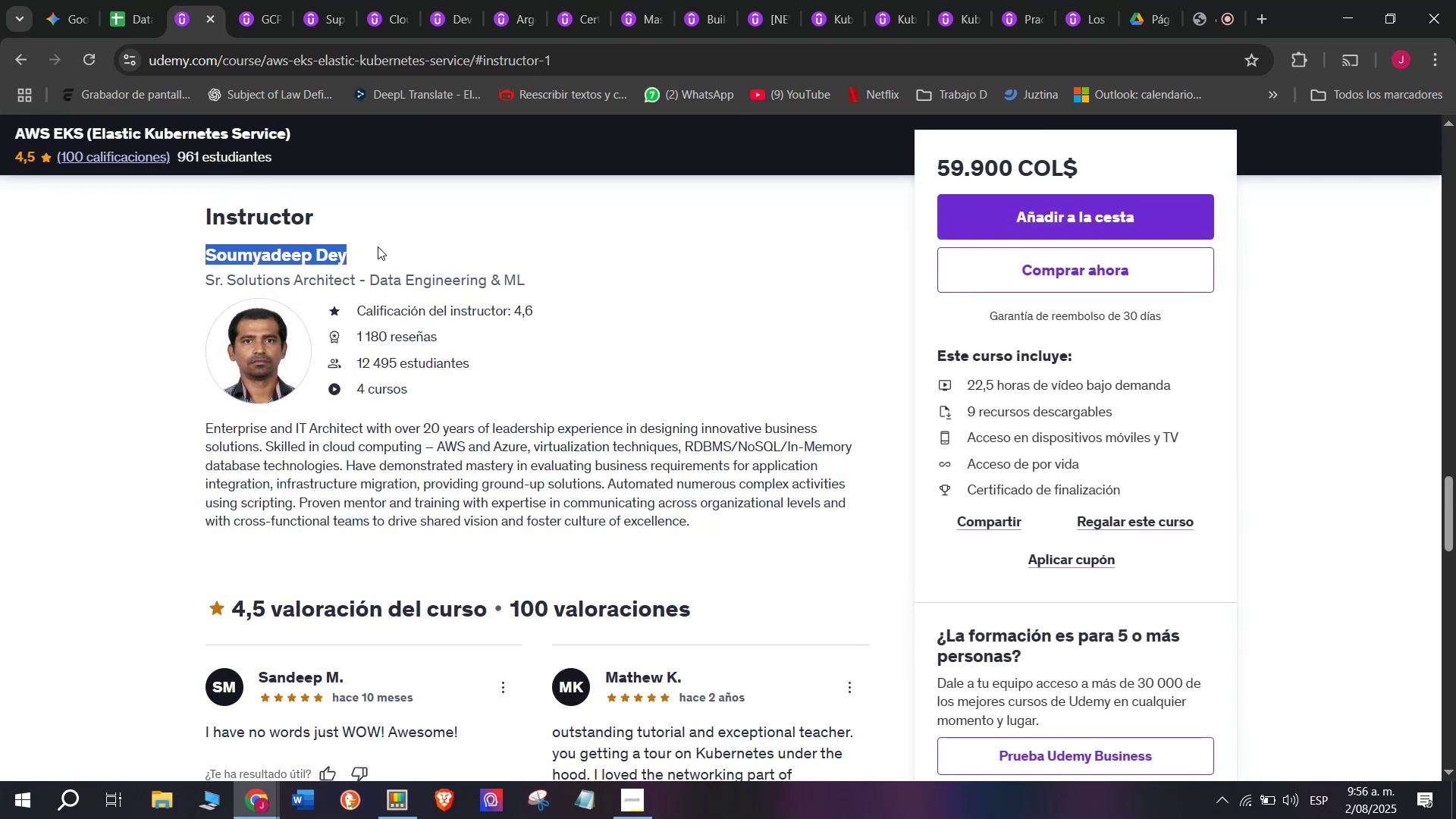 
key(Control+C)
 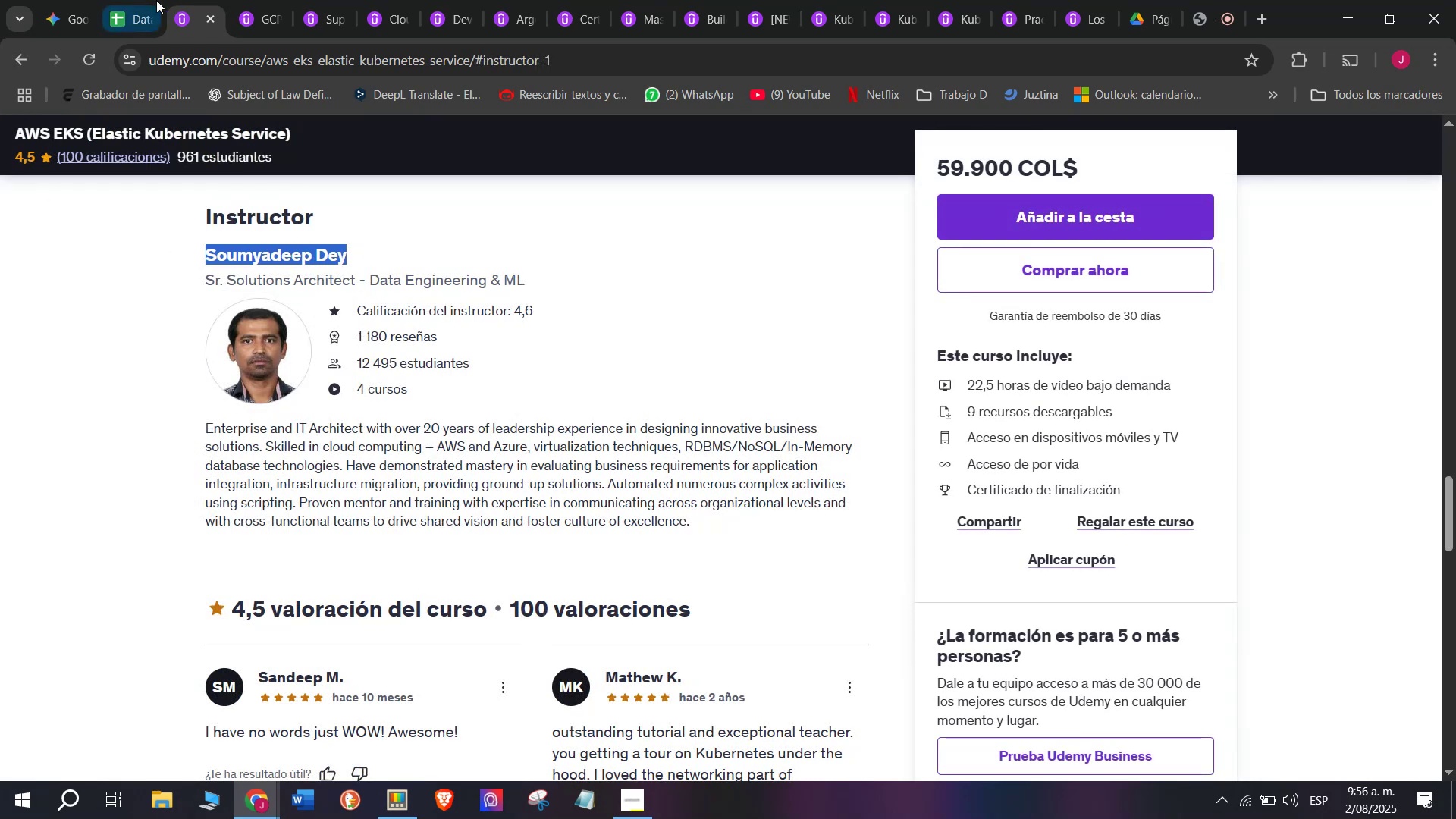 
left_click([156, 0])
 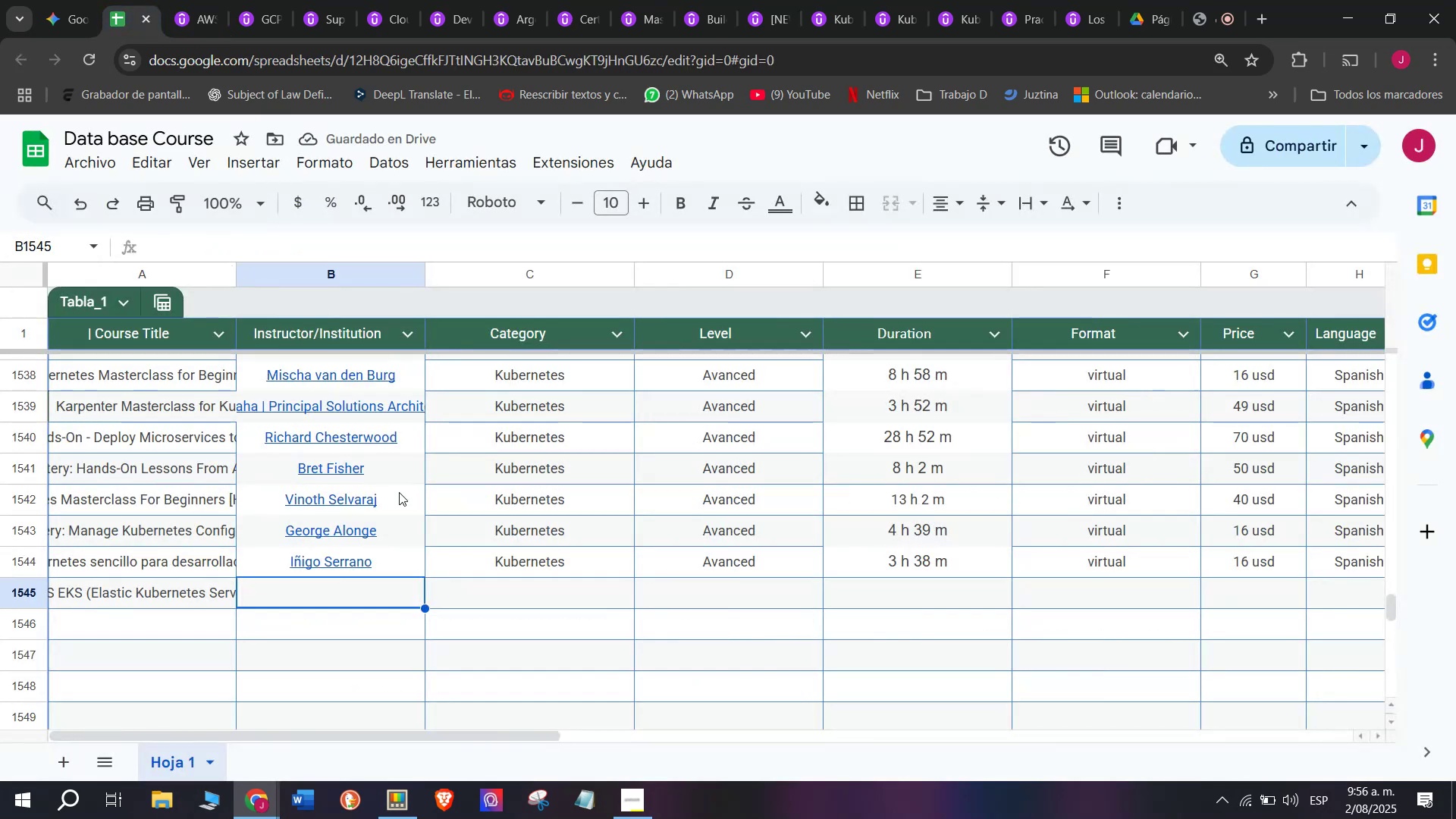 
key(Z)
 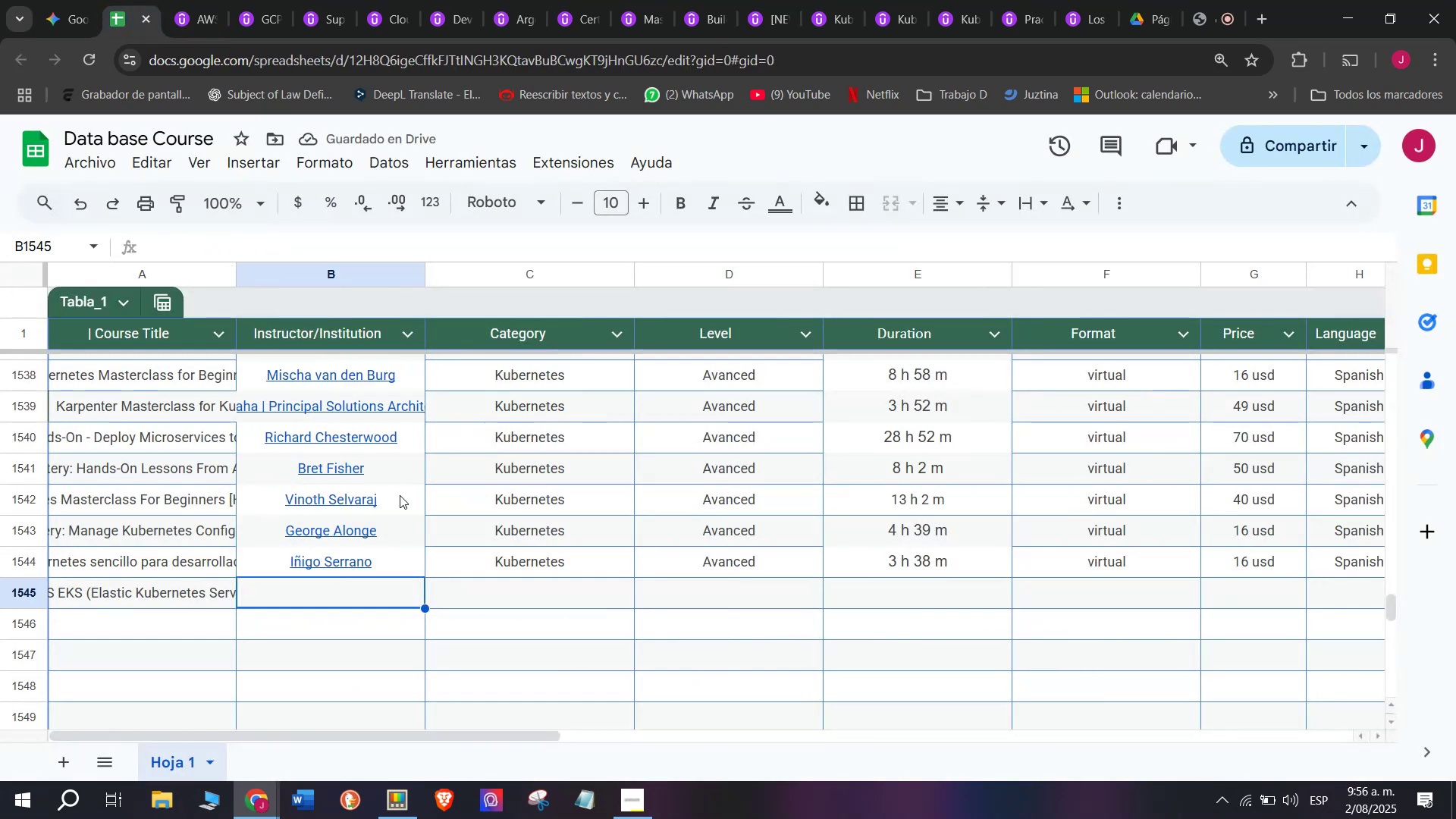 
key(Control+ControlLeft)
 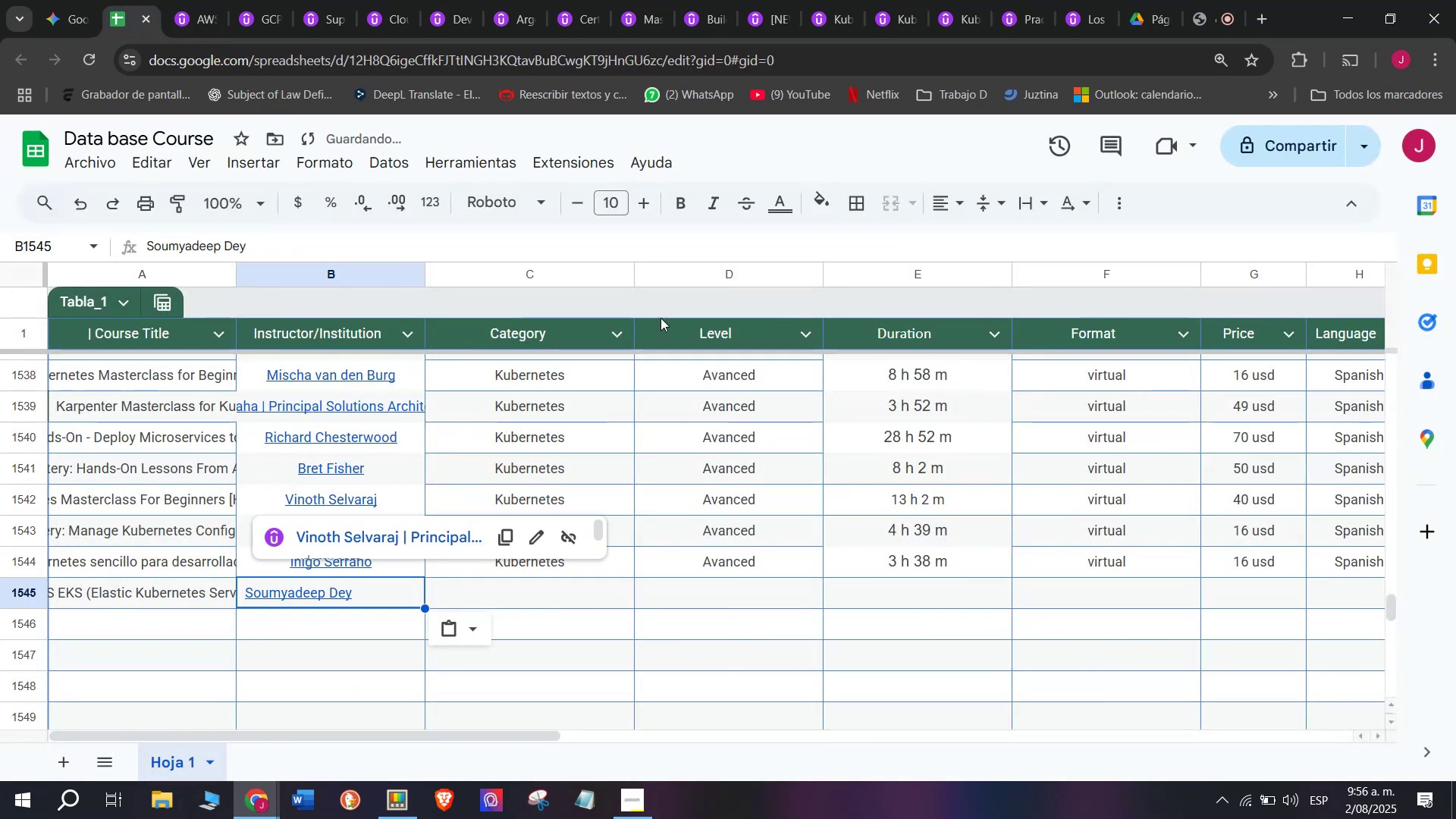 
key(Control+V)
 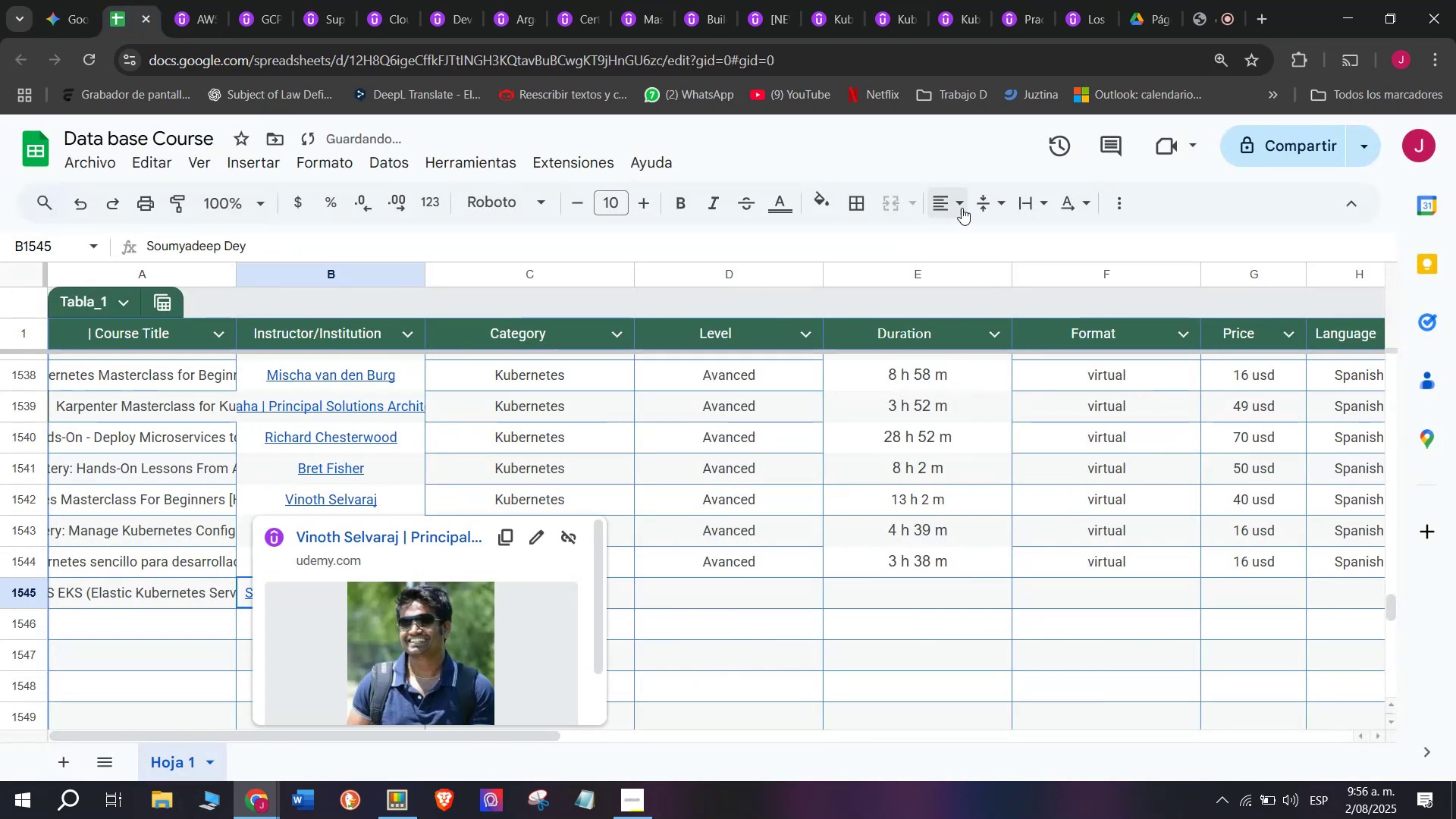 
left_click([962, 206])
 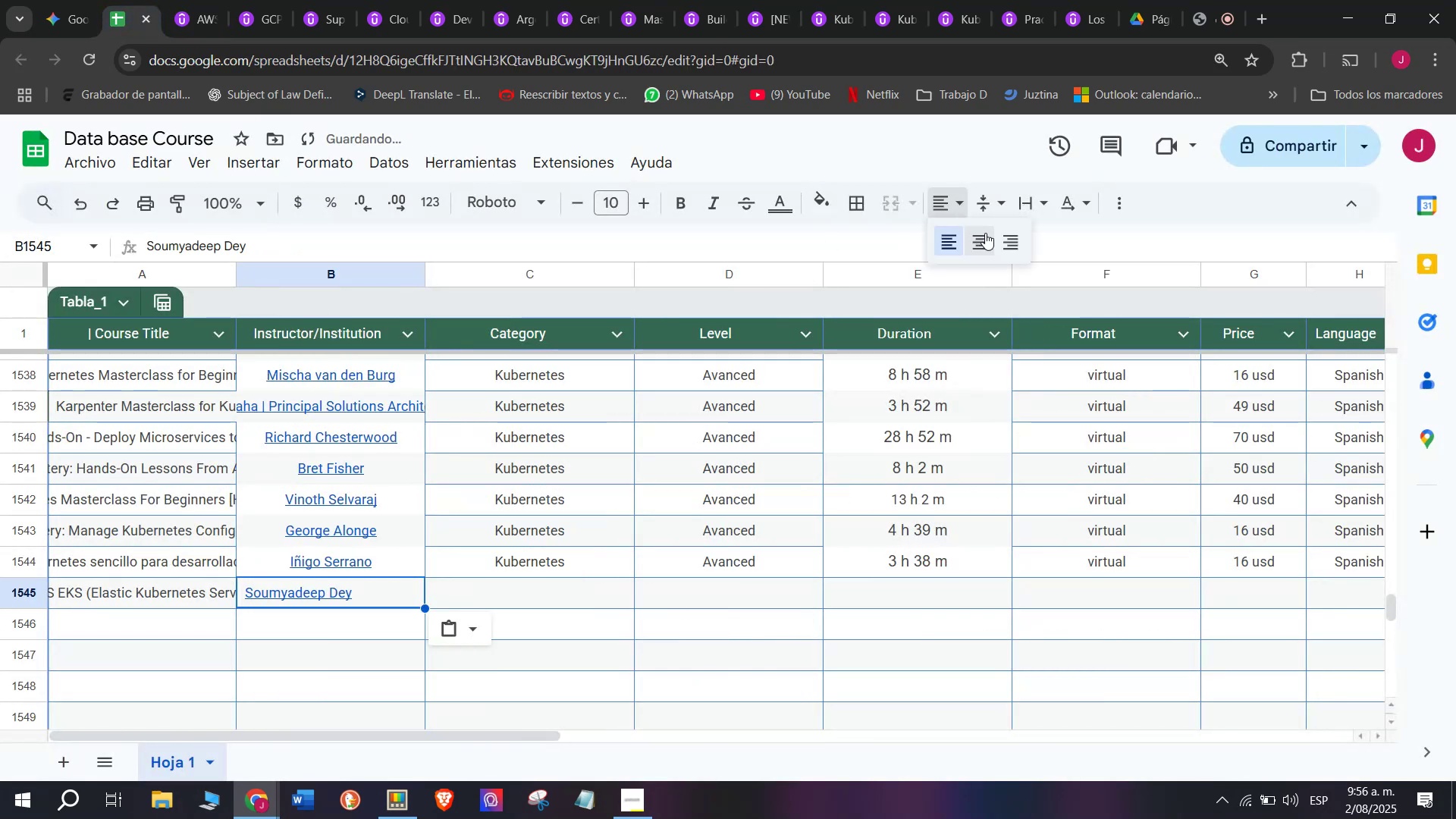 
left_click([985, 233])
 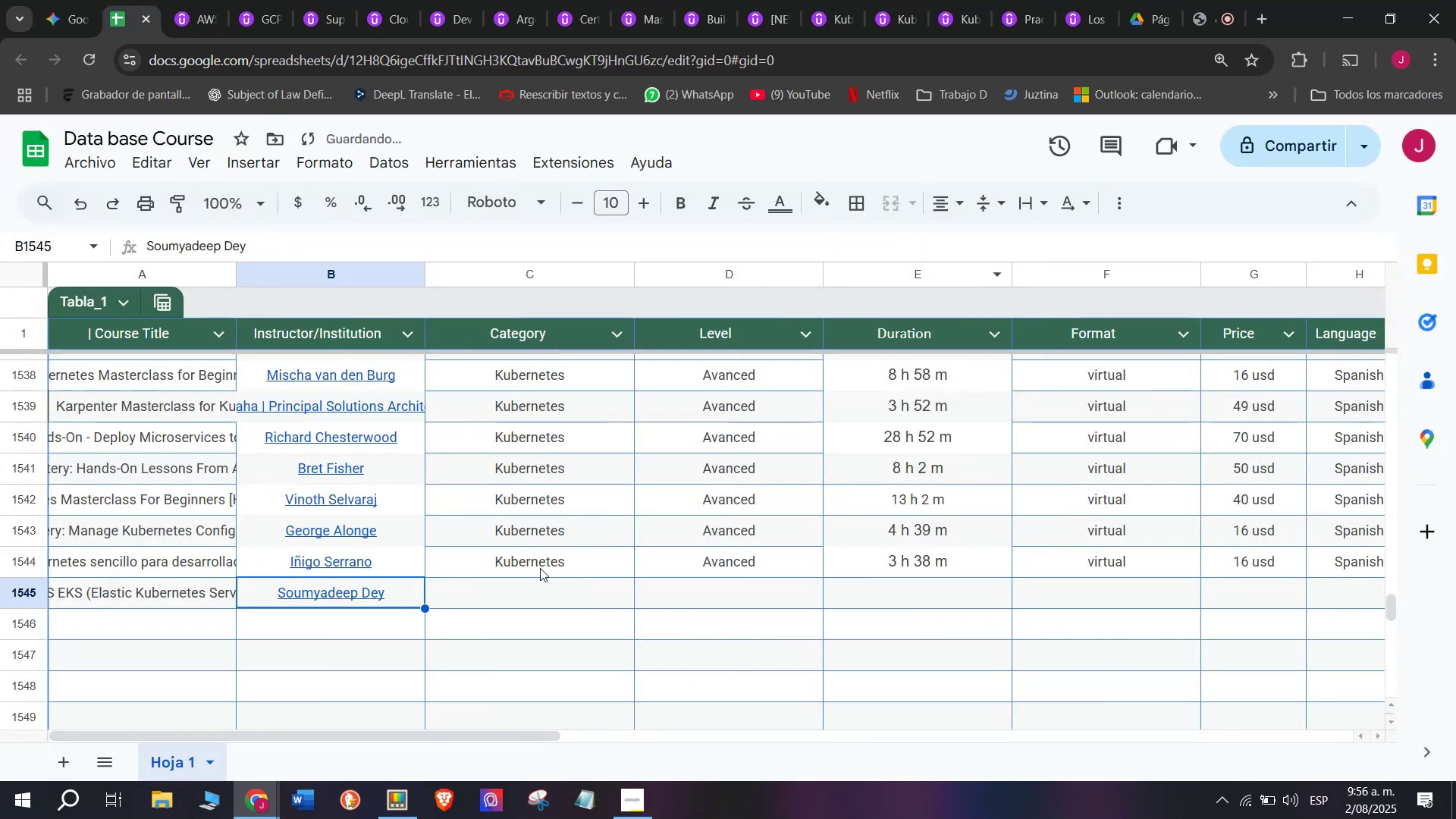 
left_click([545, 557])
 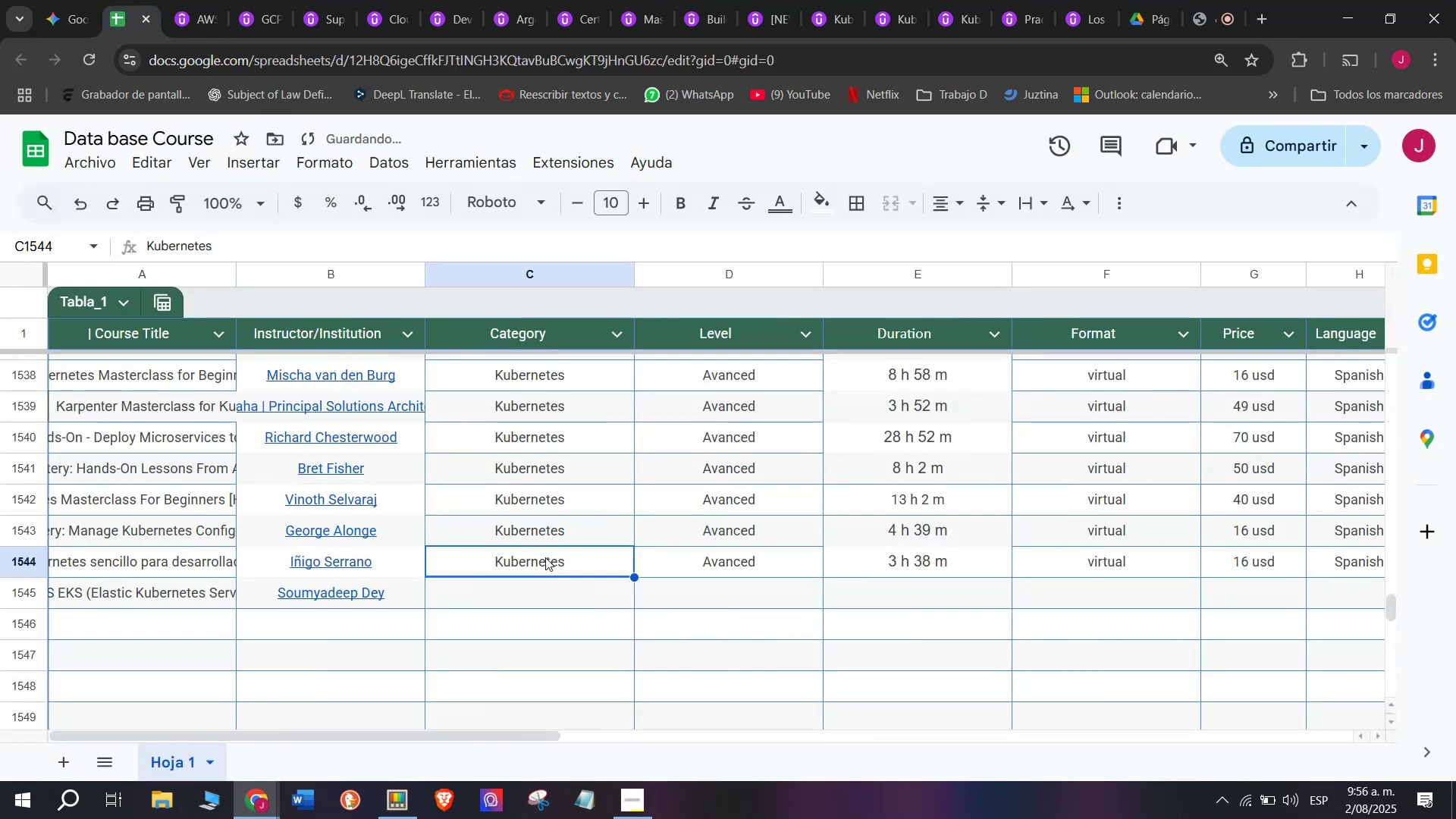 
key(Control+ControlLeft)
 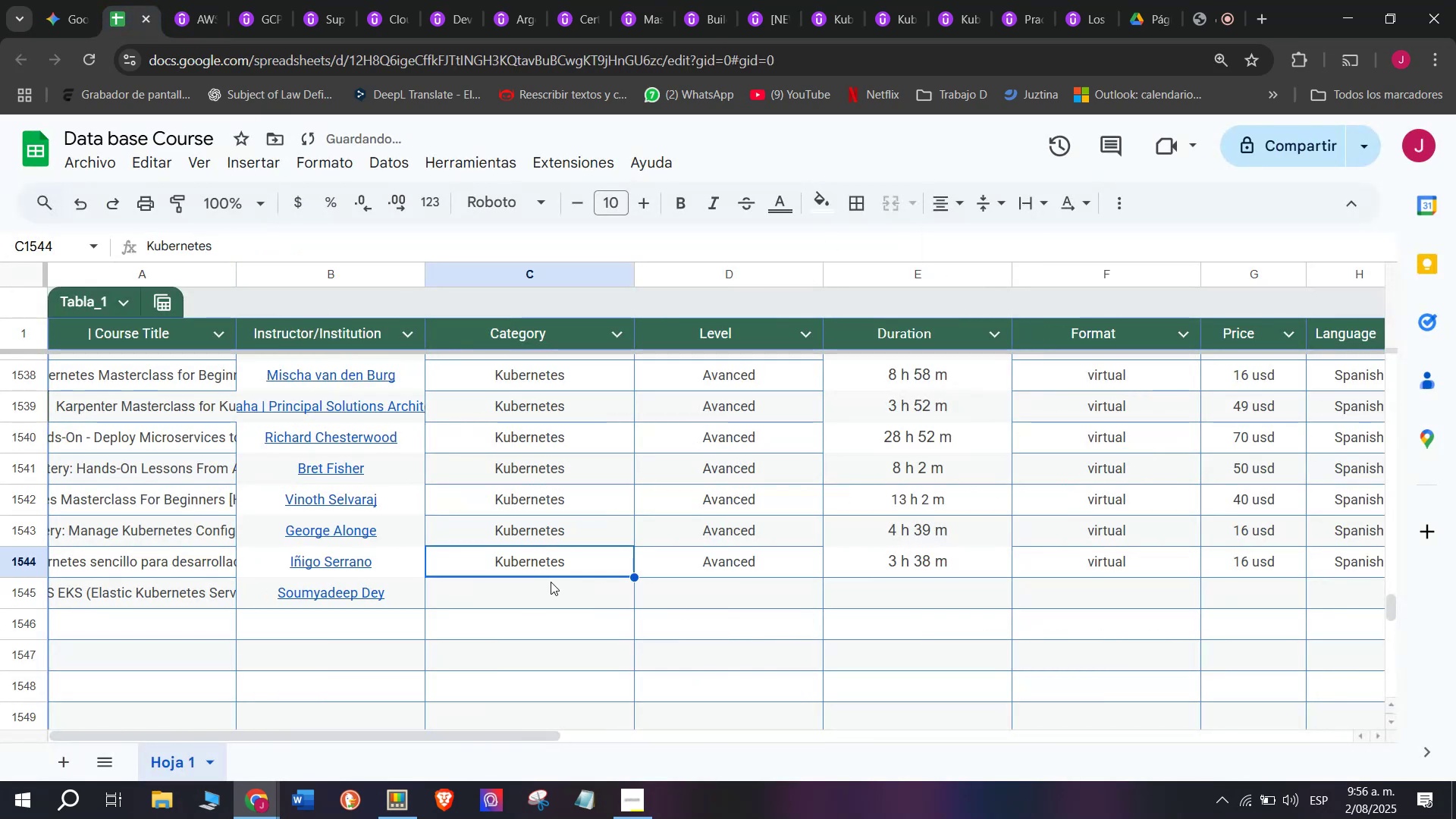 
key(Break)
 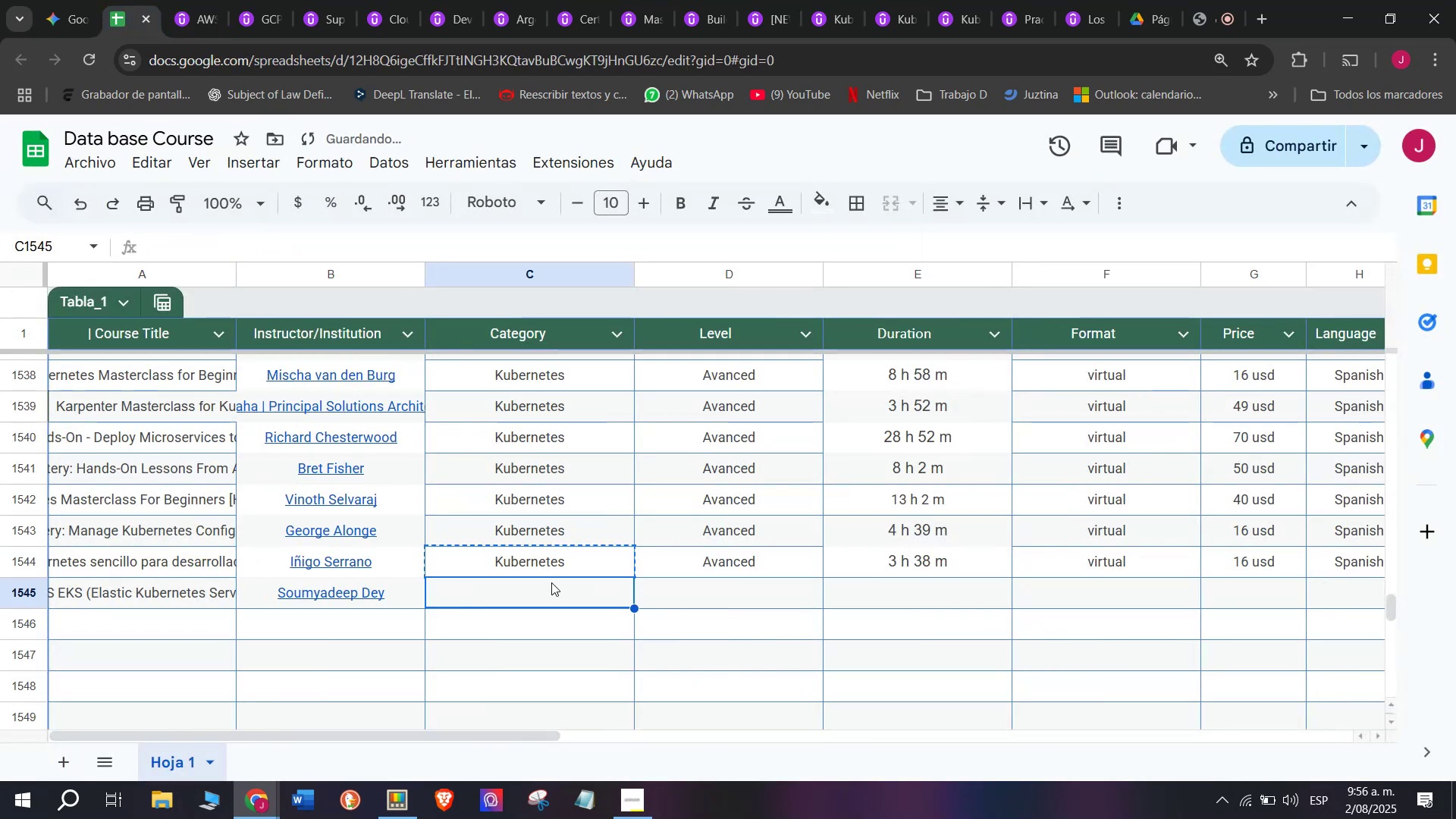 
key(Control+C)
 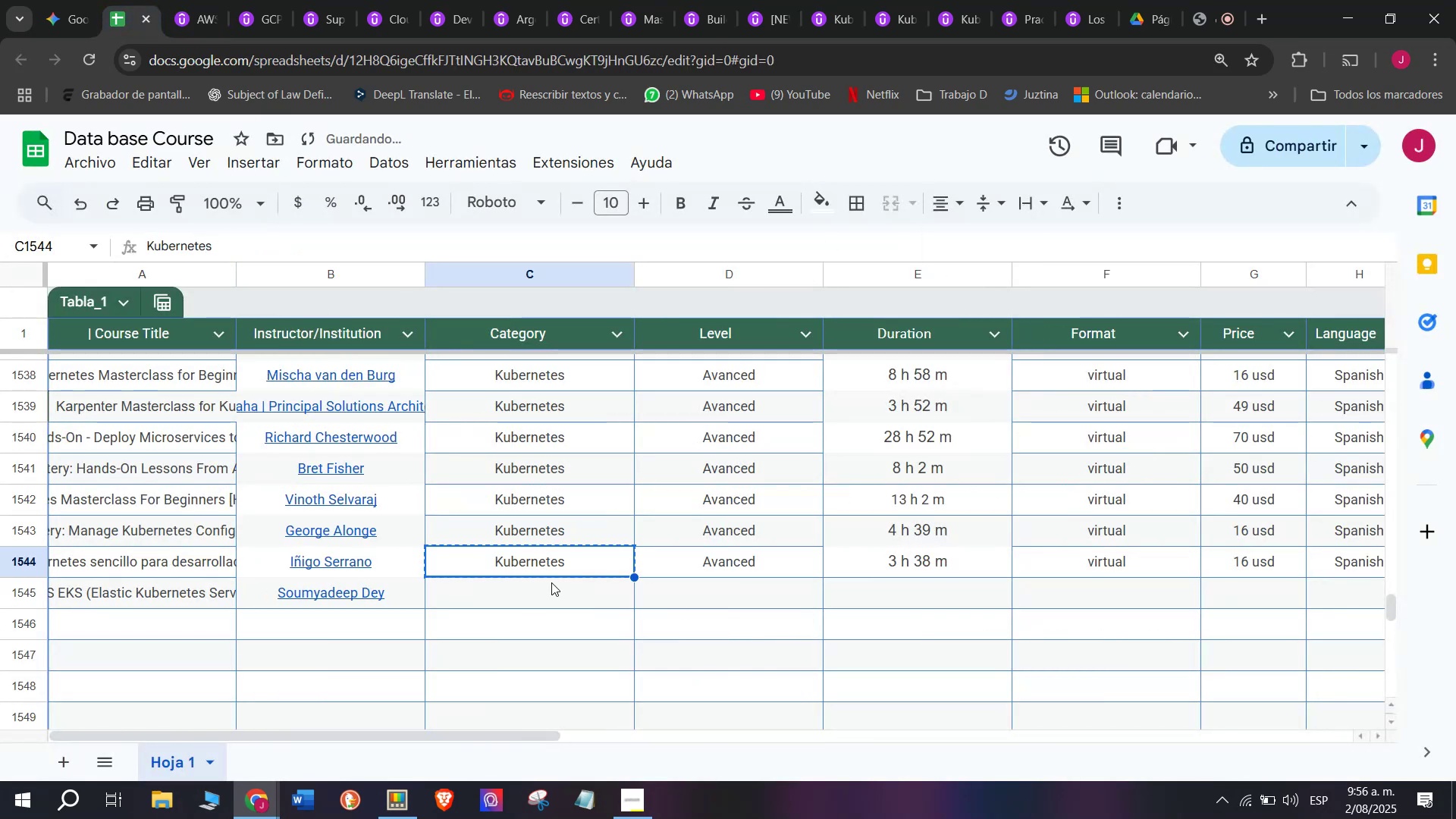 
double_click([551, 582])
 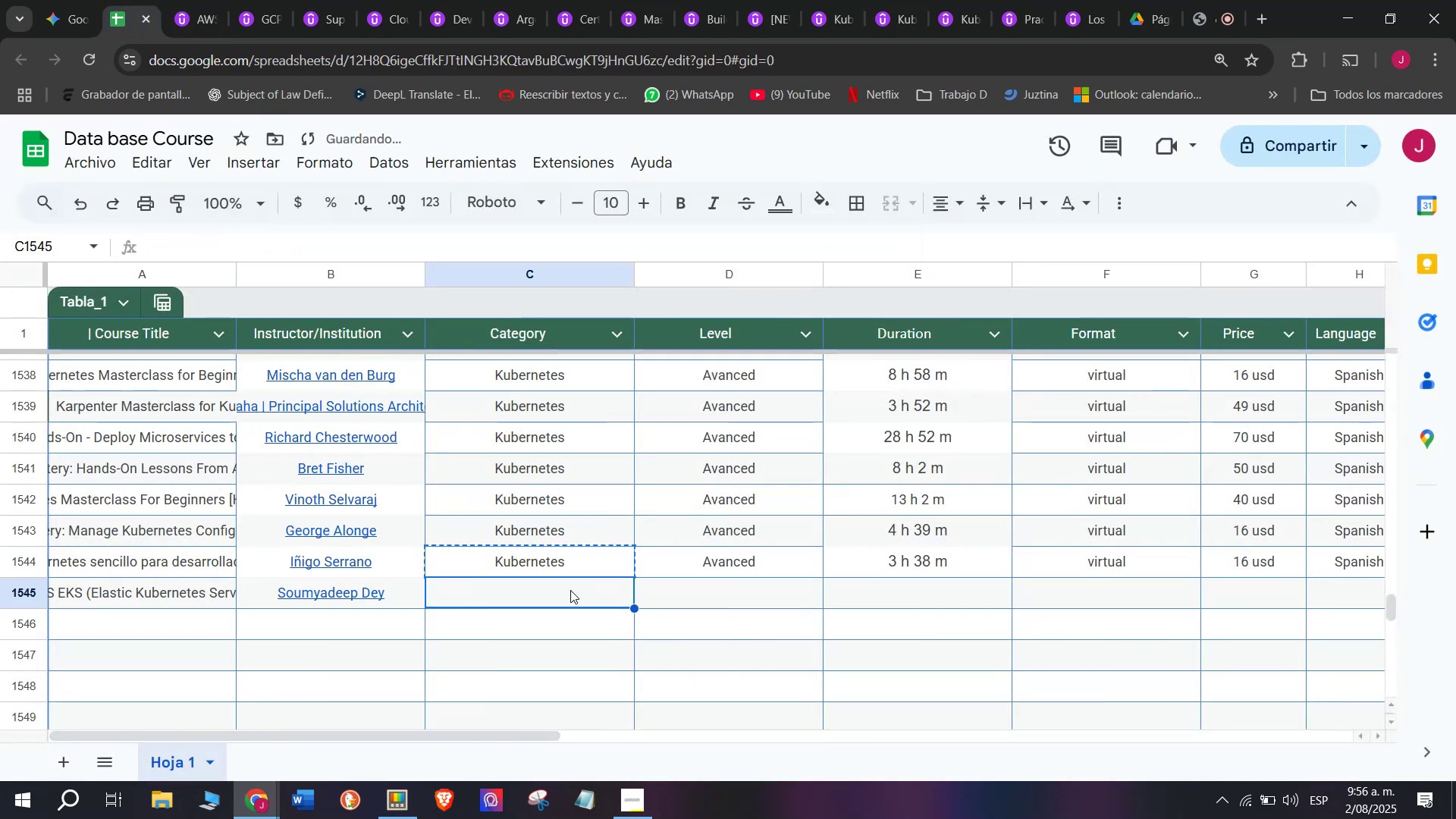 
key(Control+ControlLeft)
 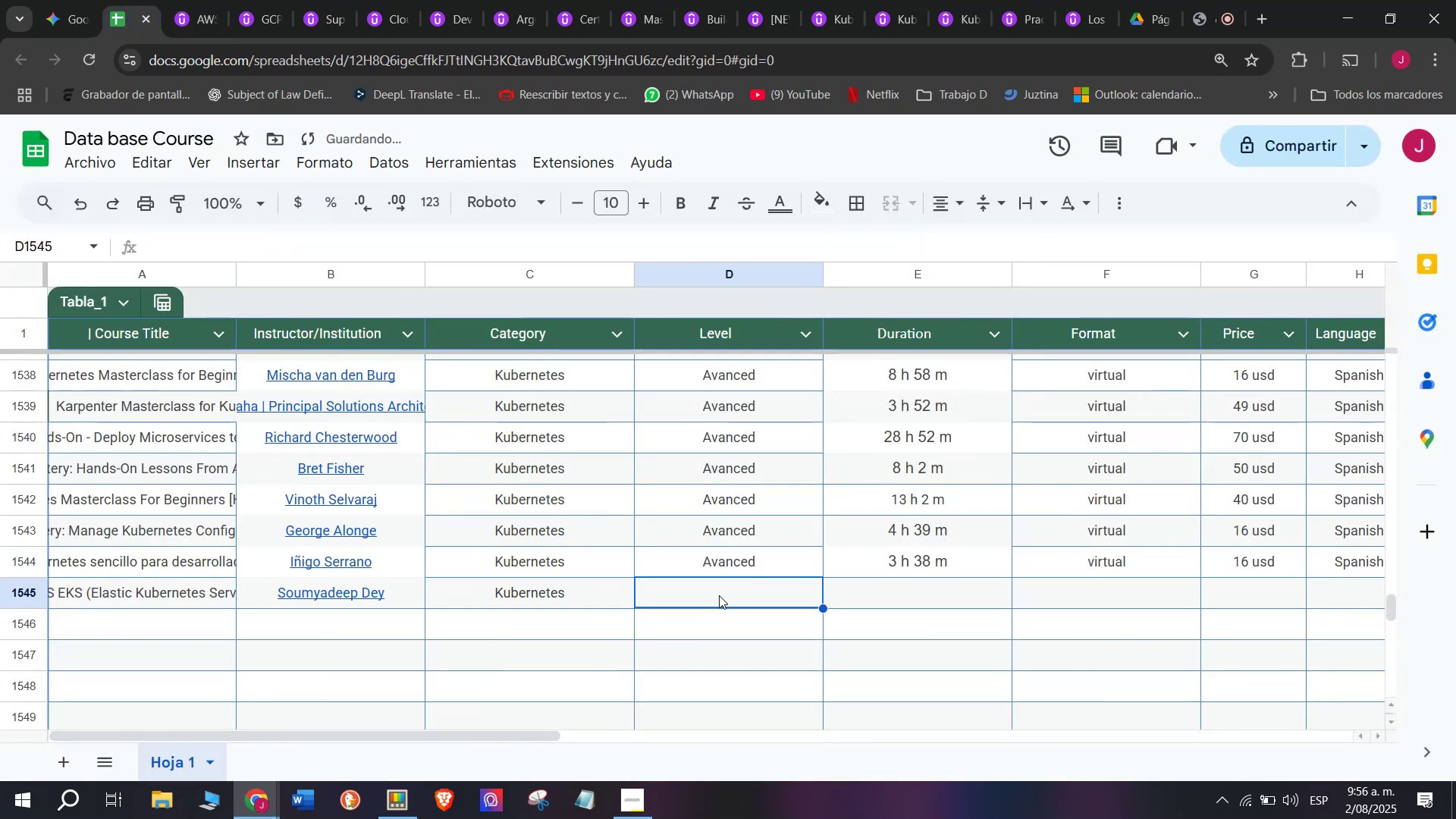 
key(Z)
 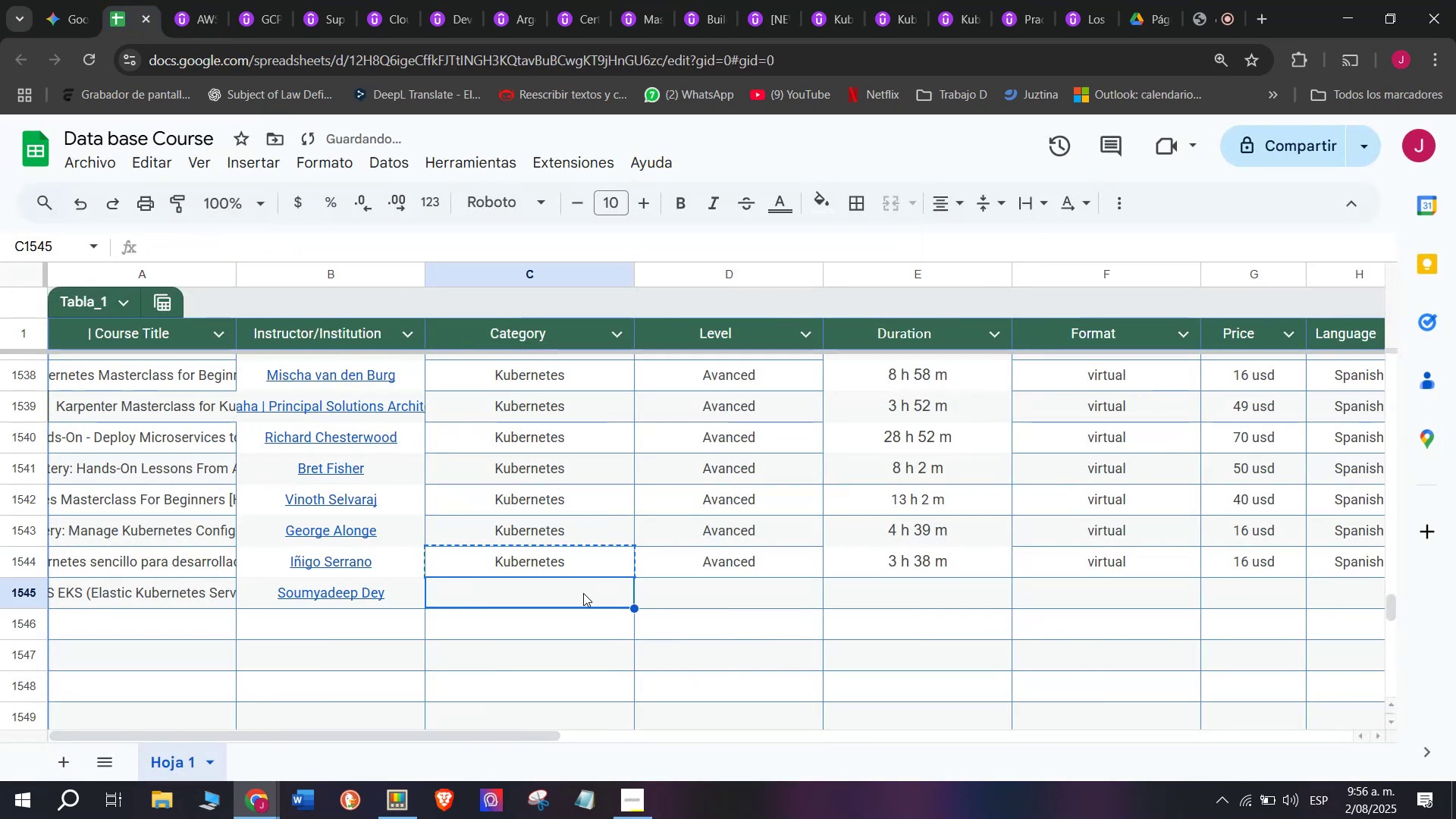 
key(Control+V)
 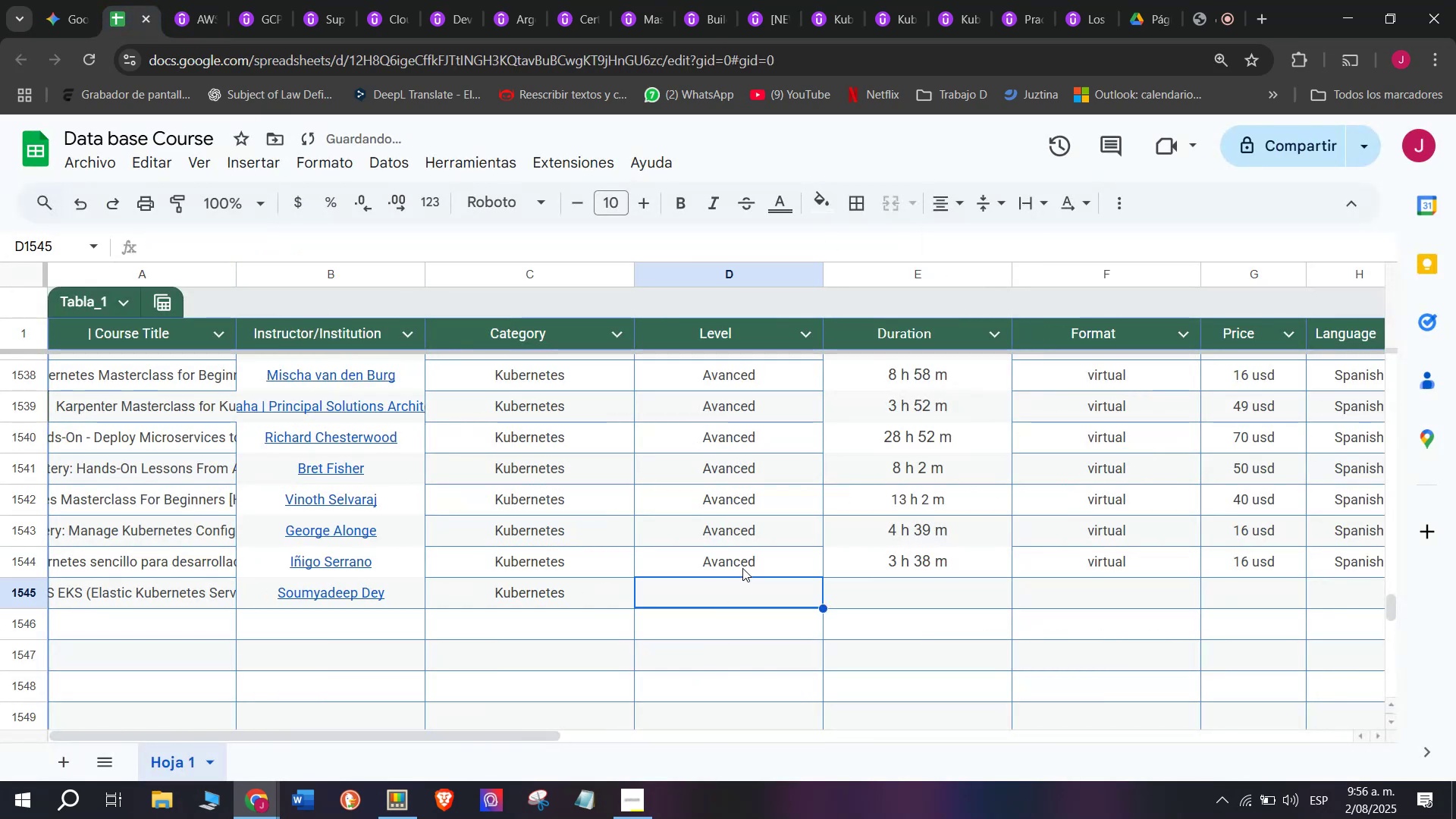 
double_click([742, 568])
 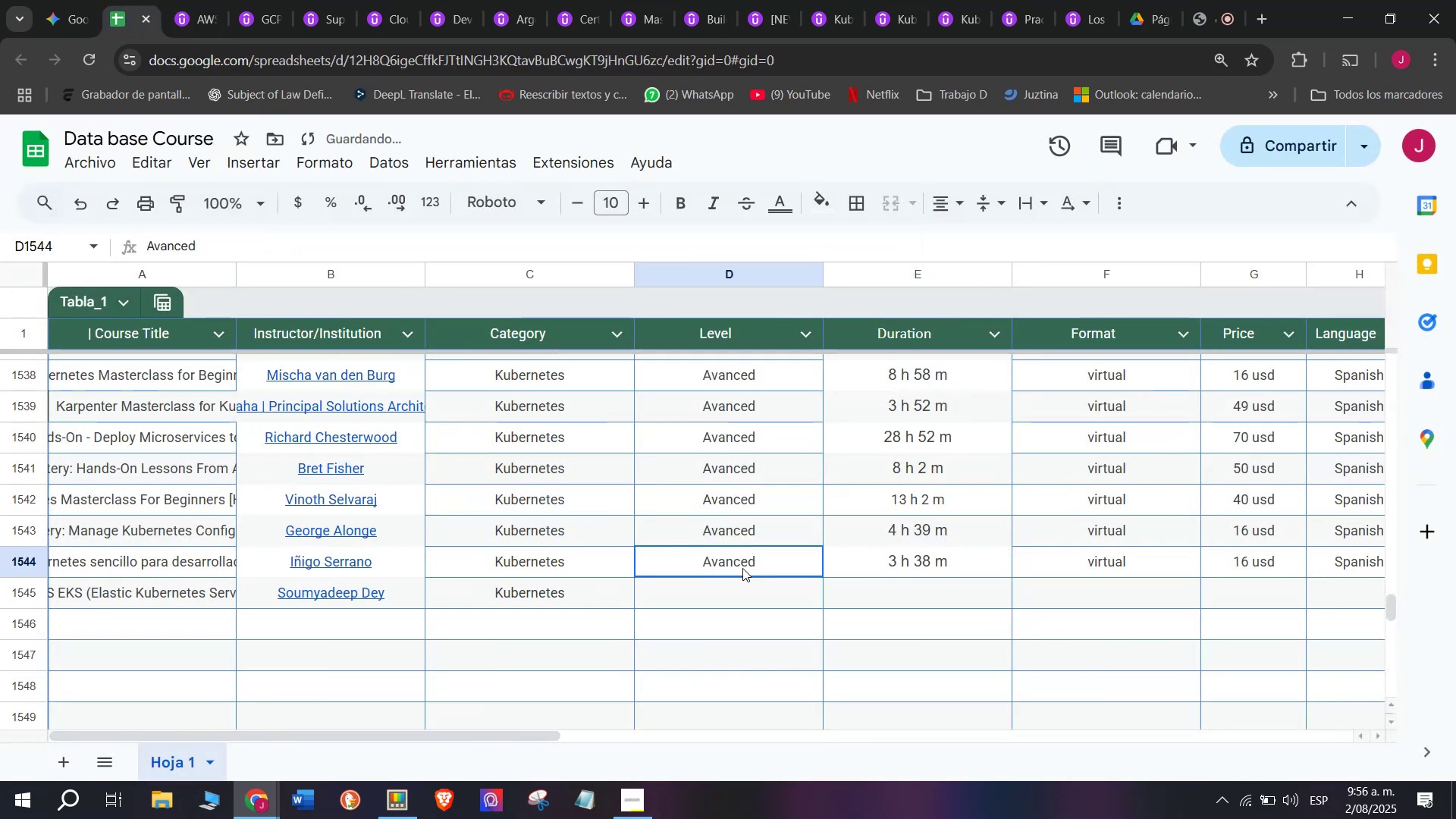 
key(Break)
 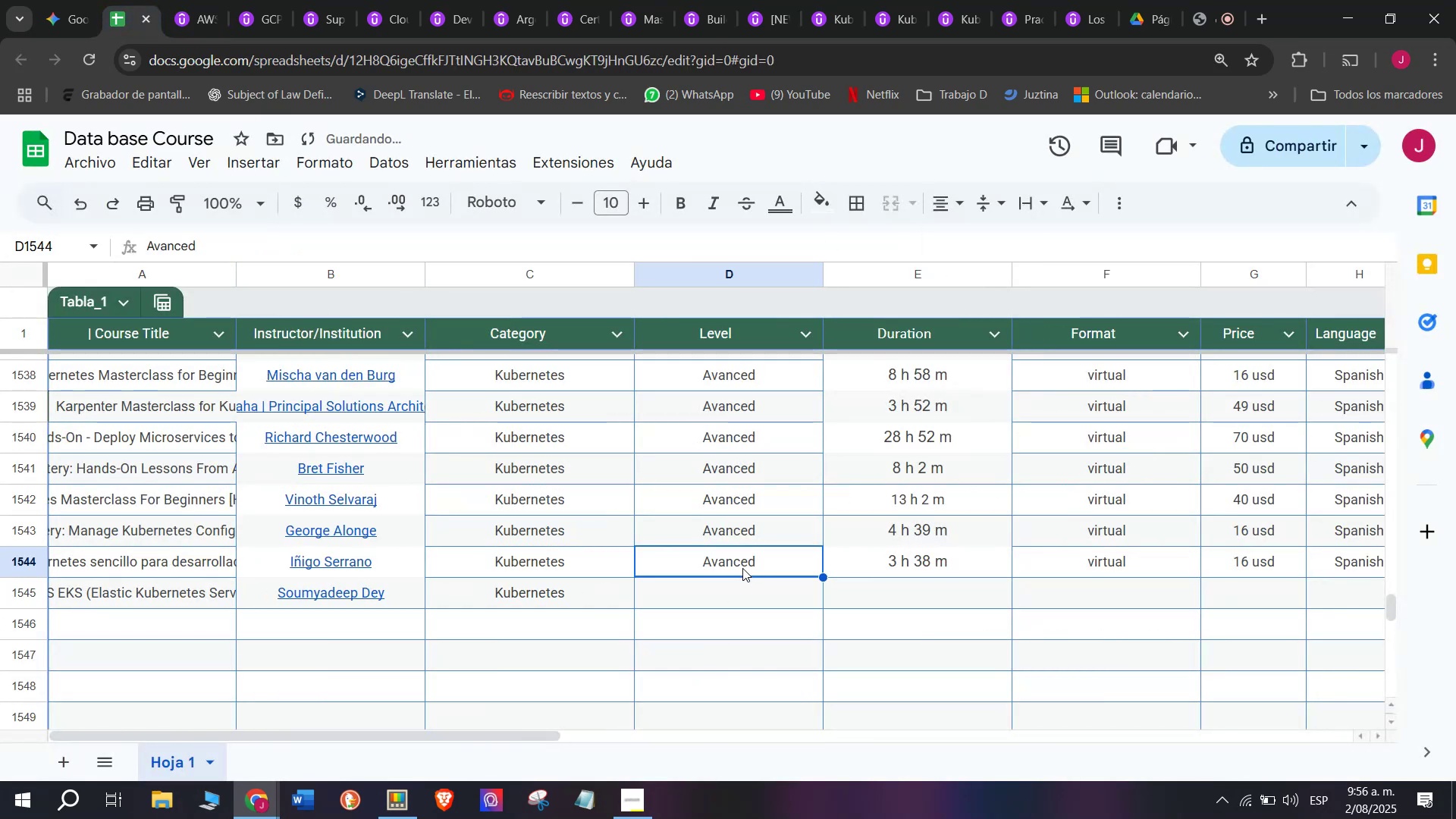 
key(Control+ControlLeft)
 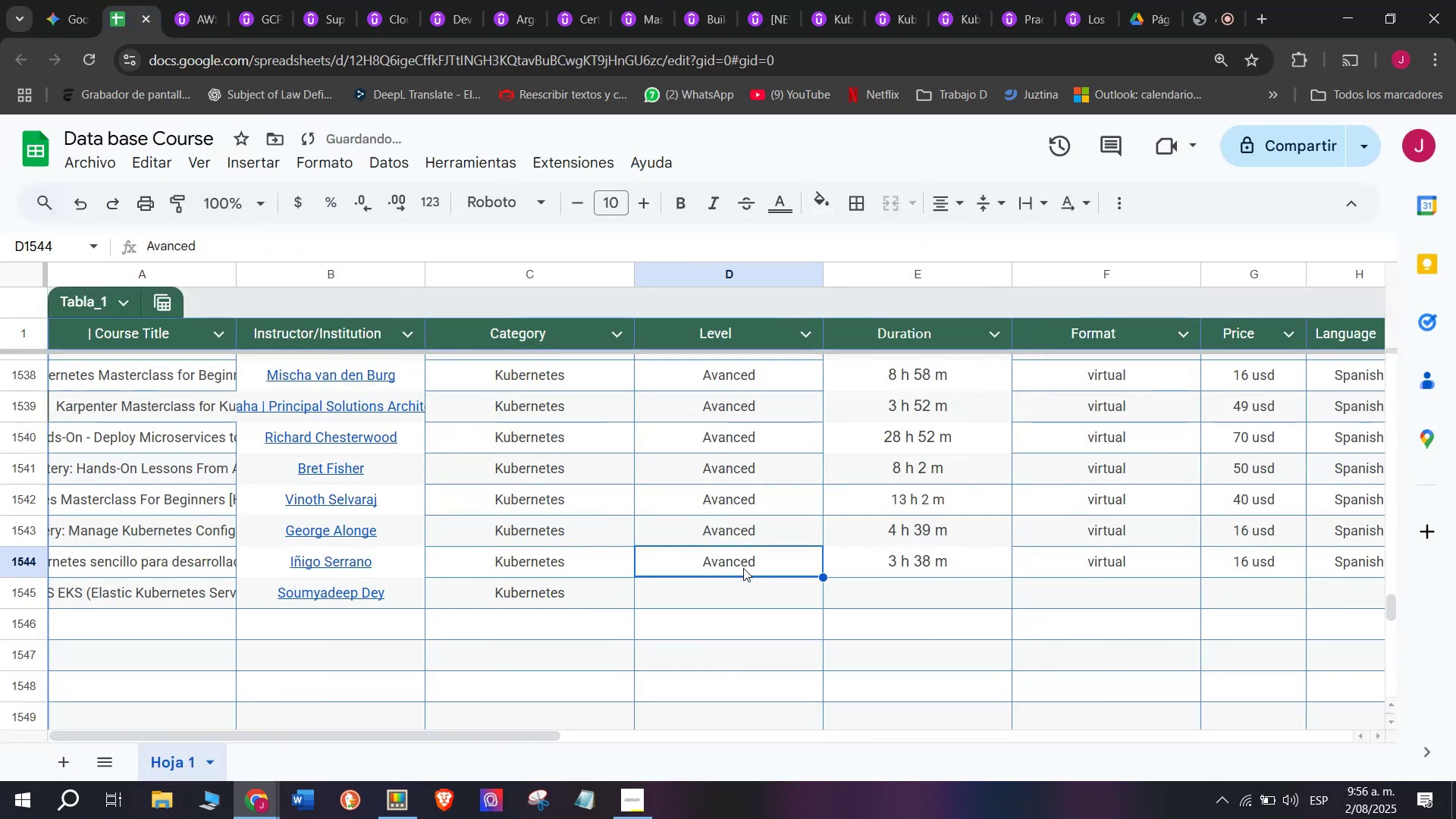 
key(Control+C)
 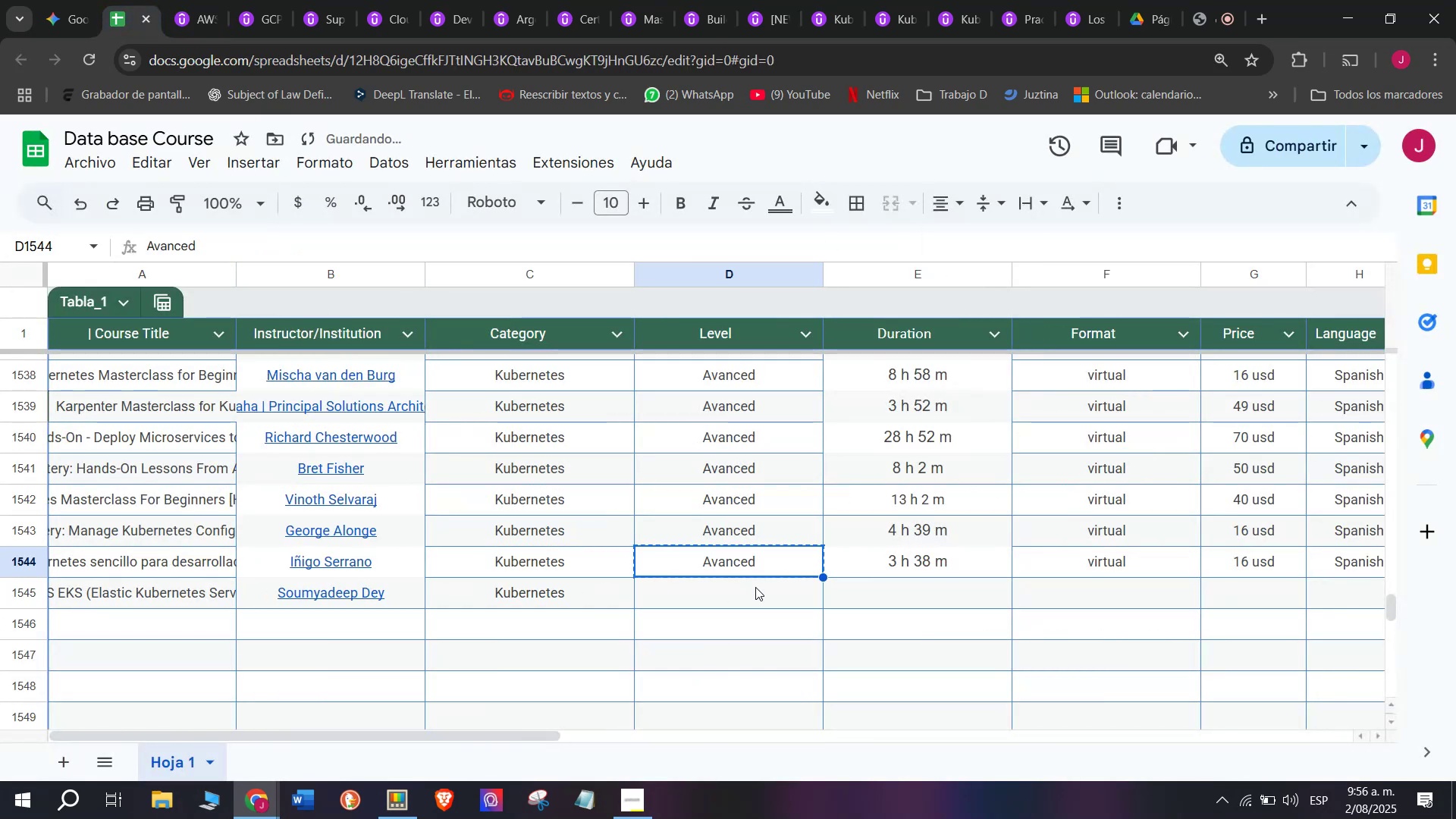 
triple_click([755, 587])
 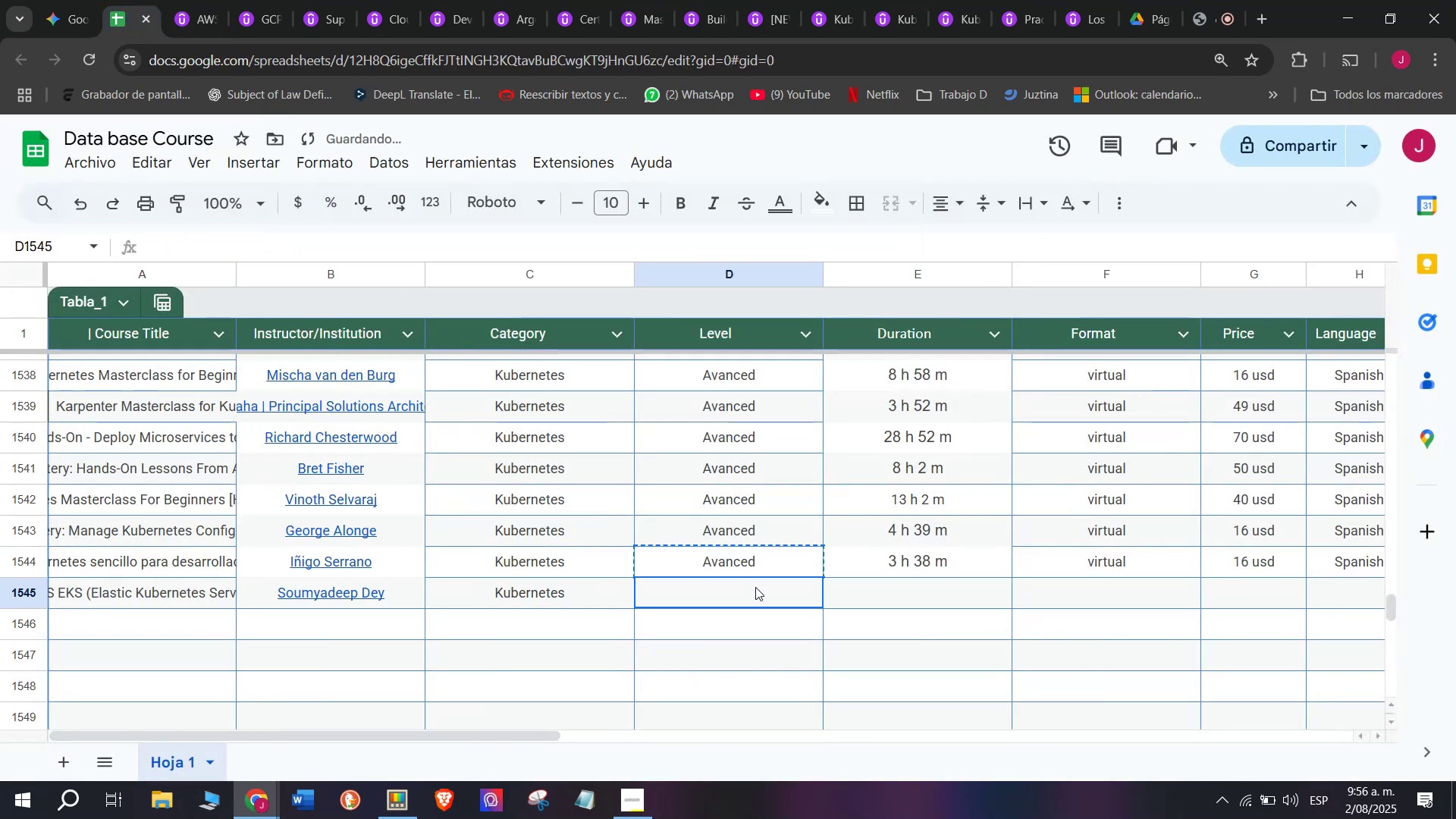 
key(Z)
 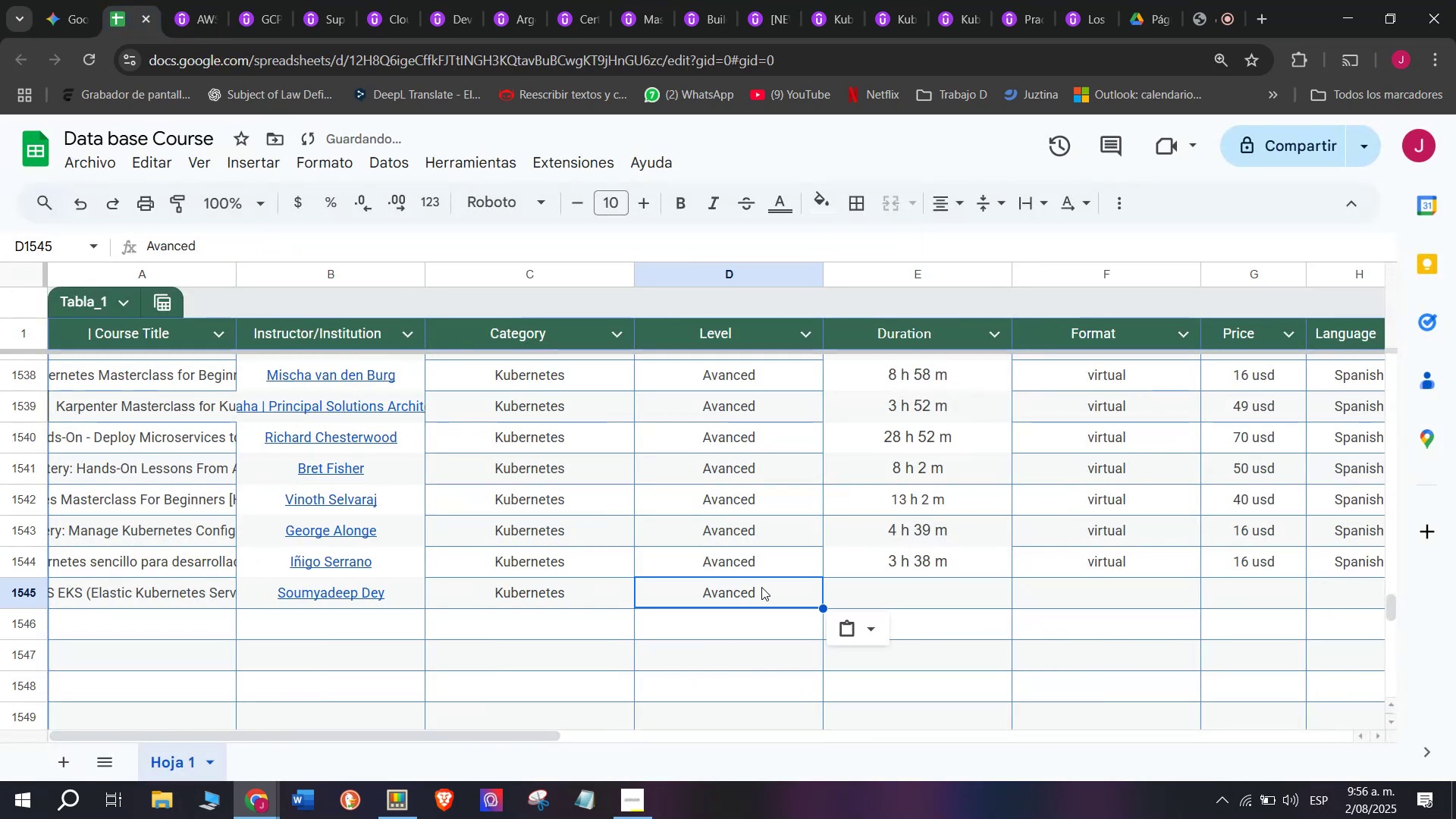 
key(Control+ControlLeft)
 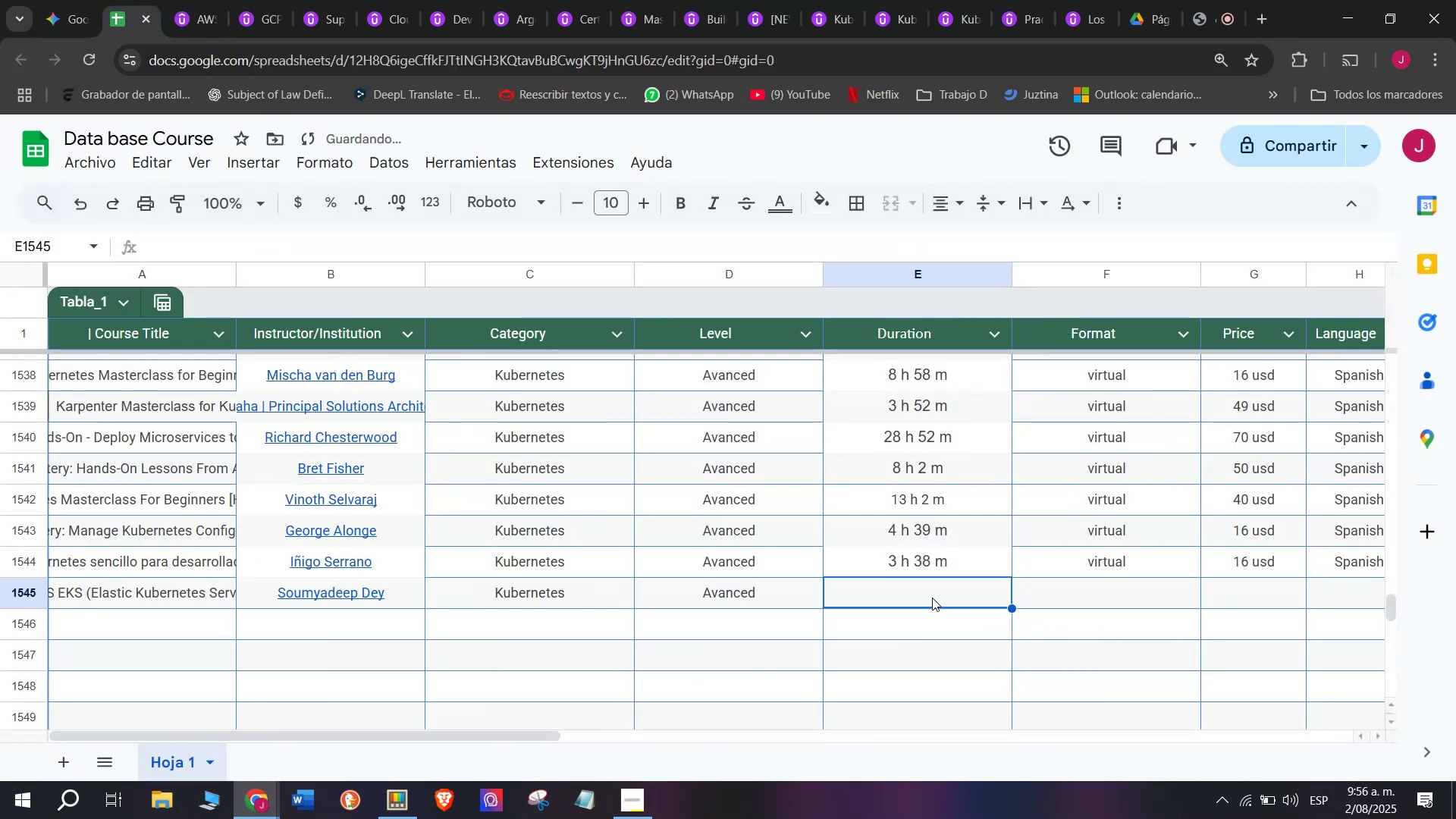 
key(Control+V)
 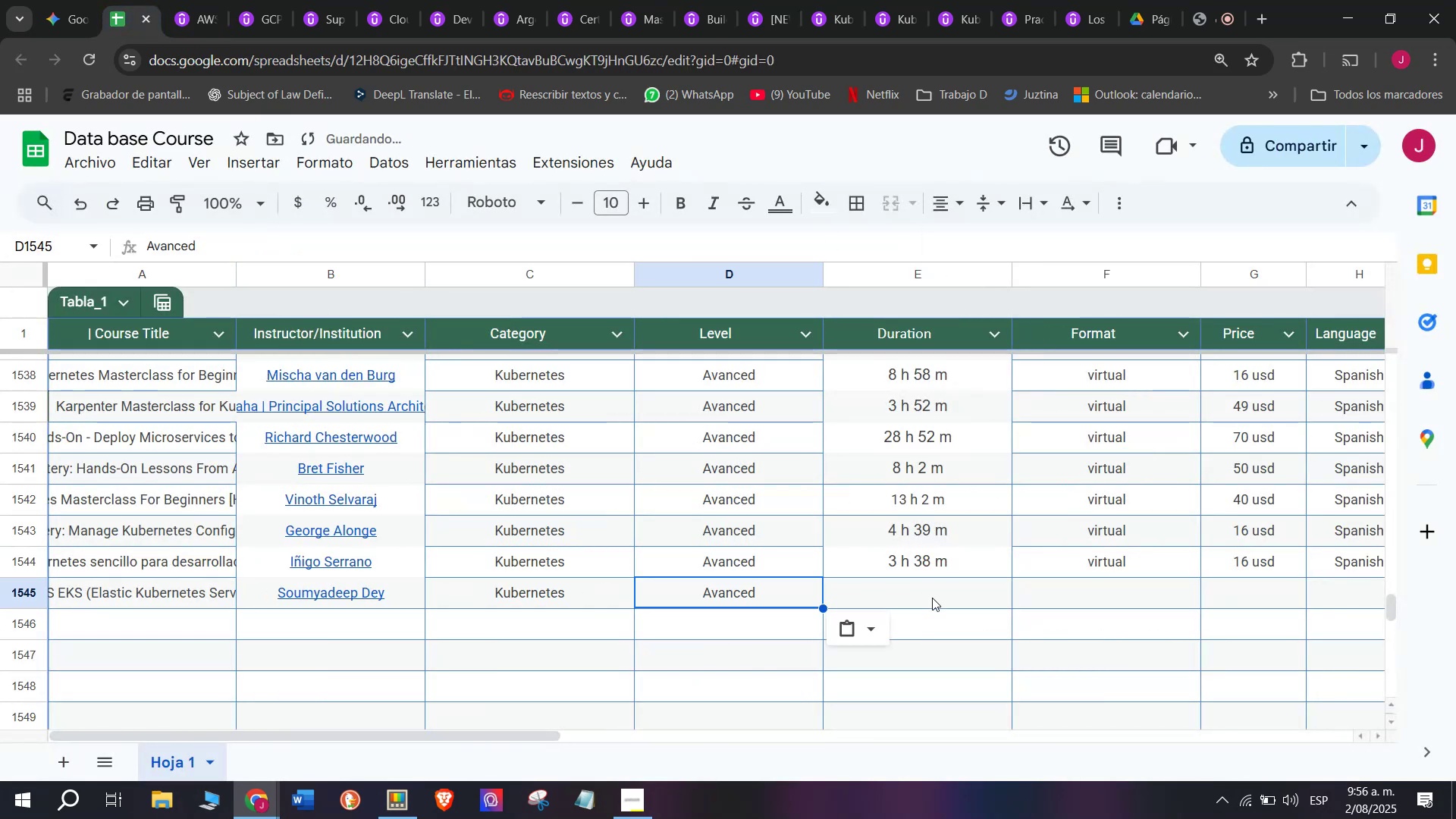 
triple_click([932, 598])
 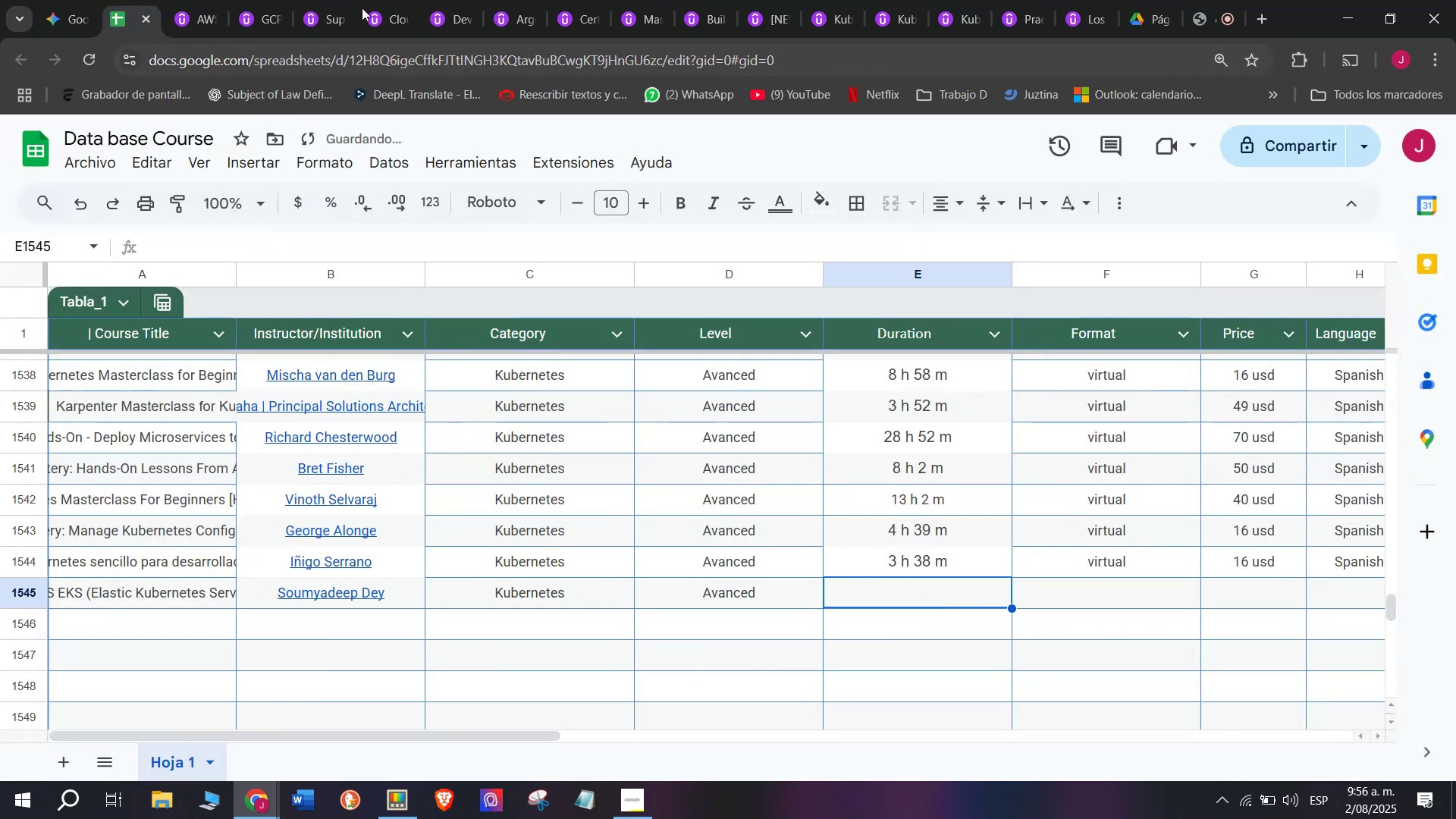 
left_click([192, 0])
 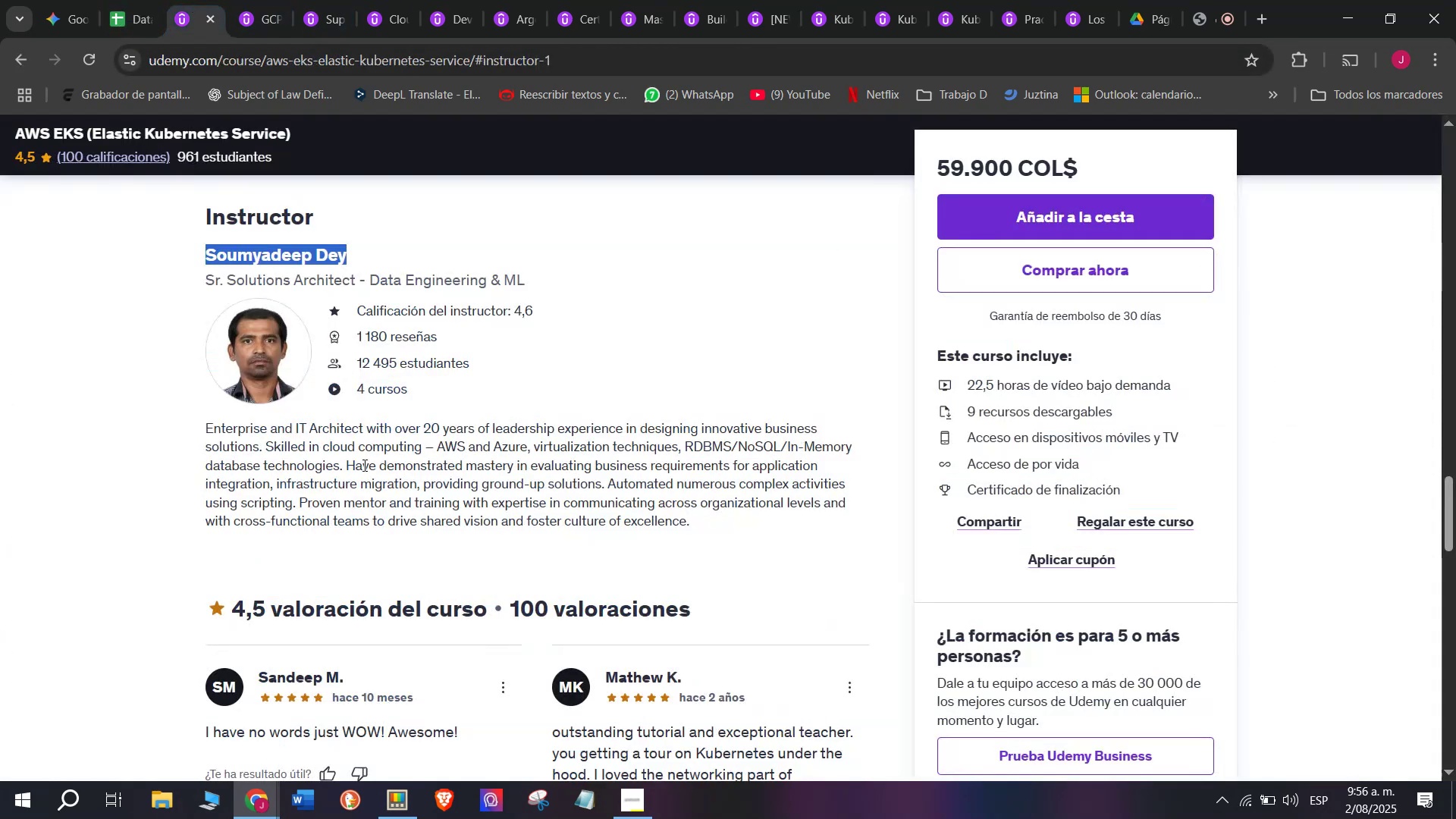 
scroll: coordinate [363, 469], scroll_direction: up, amount: 10.0
 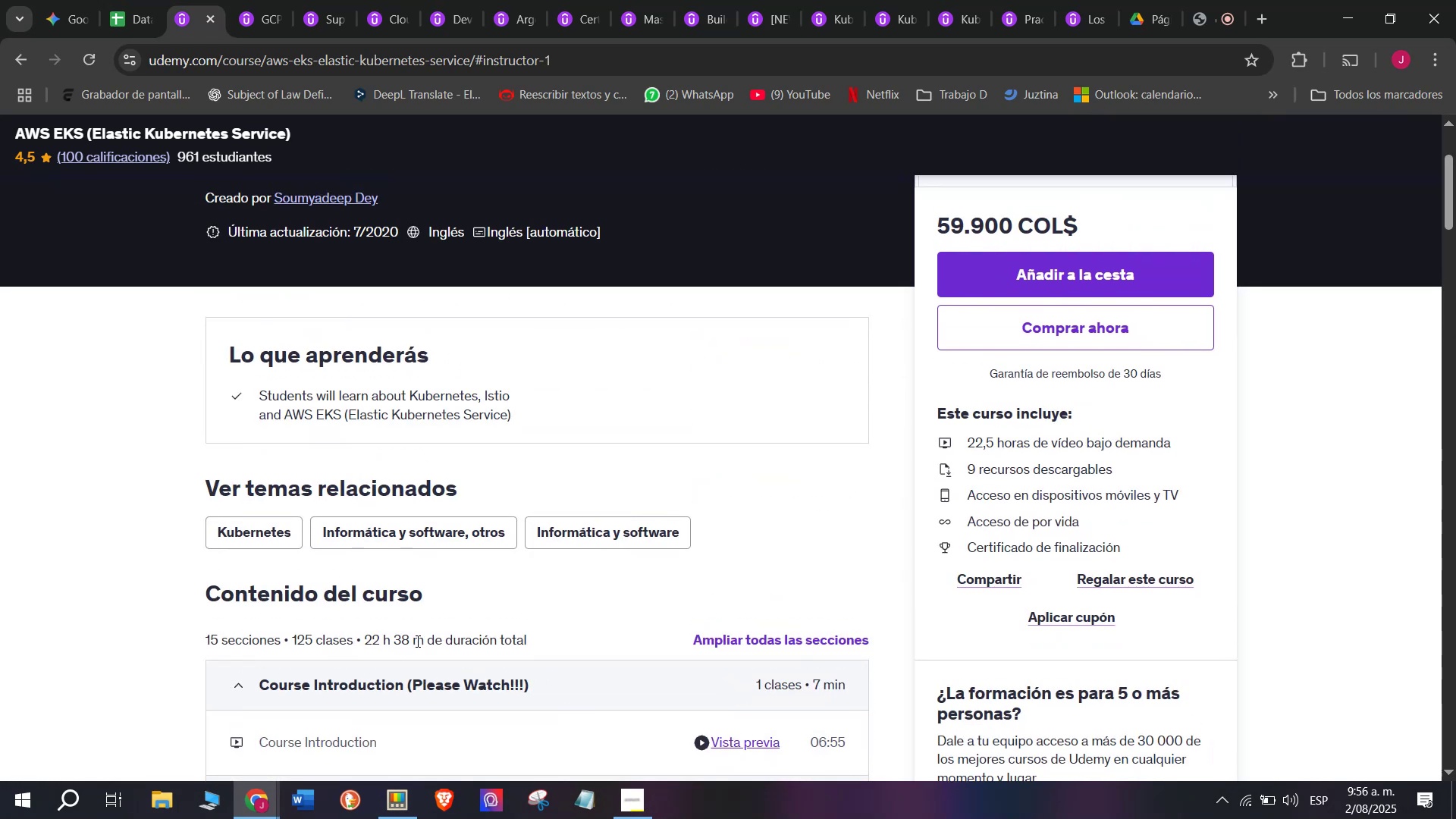 
left_click_drag(start_coordinate=[421, 641], to_coordinate=[367, 640])
 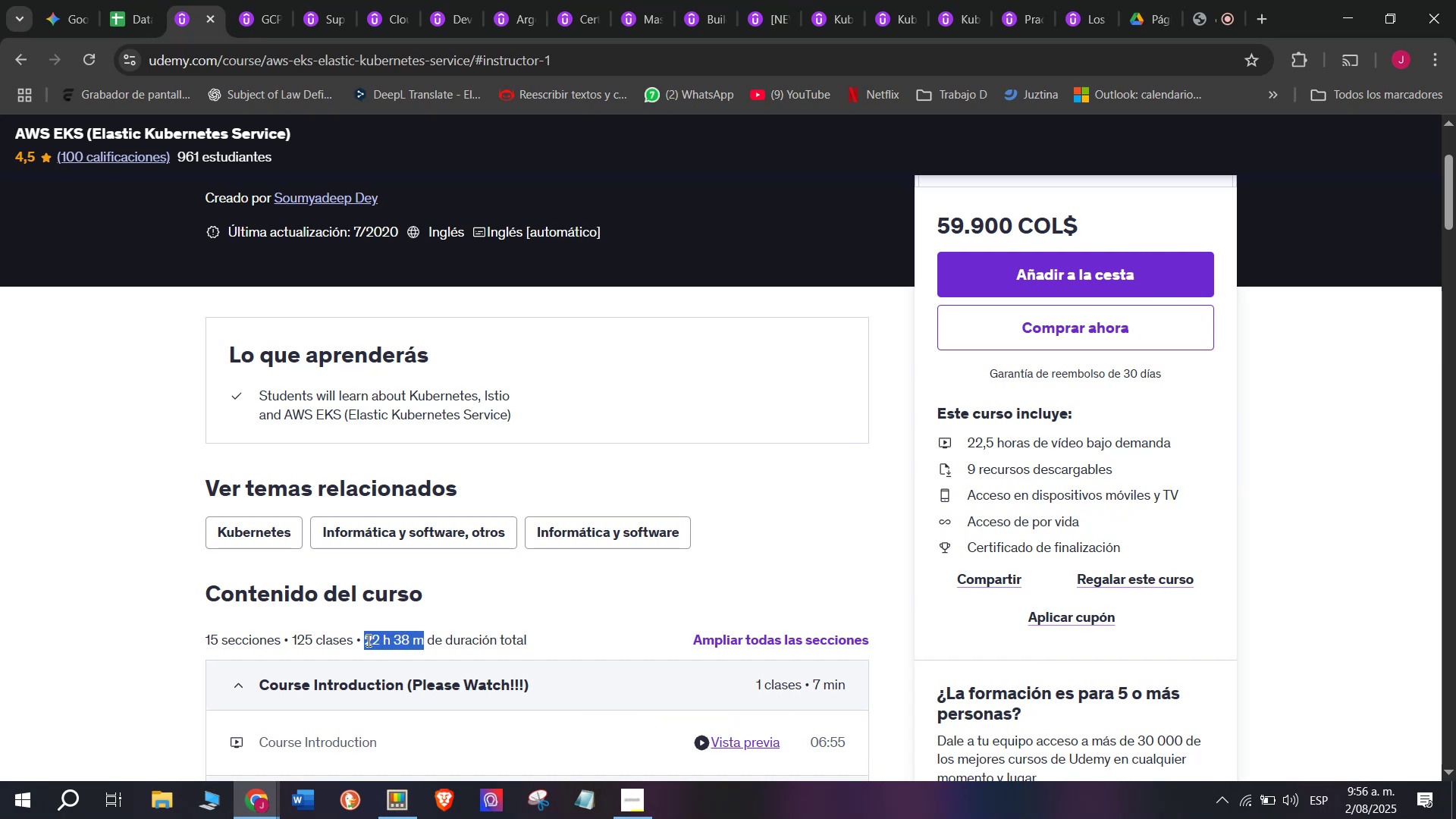 
key(Break)
 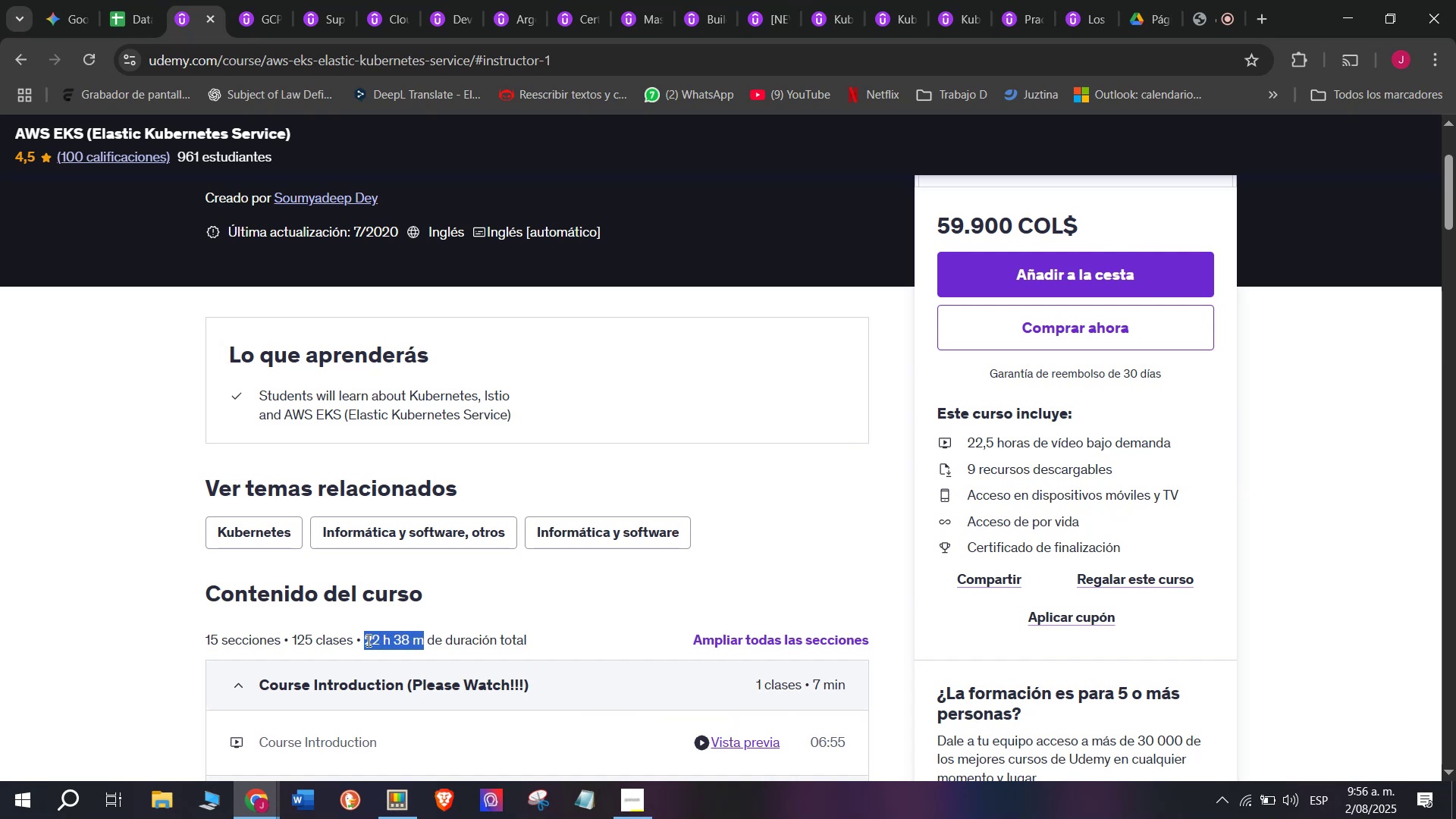 
key(Control+ControlLeft)
 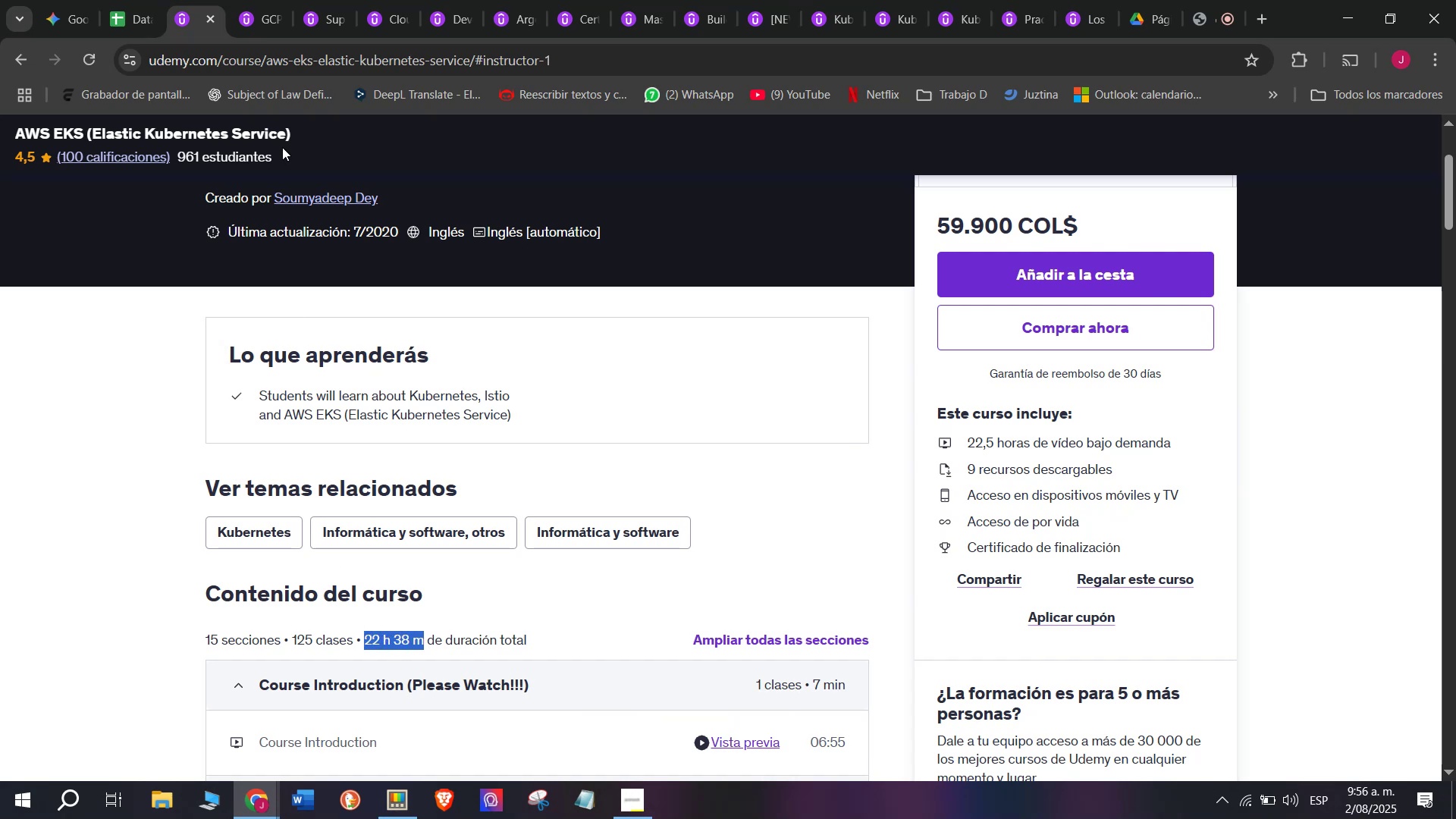 
key(Control+C)
 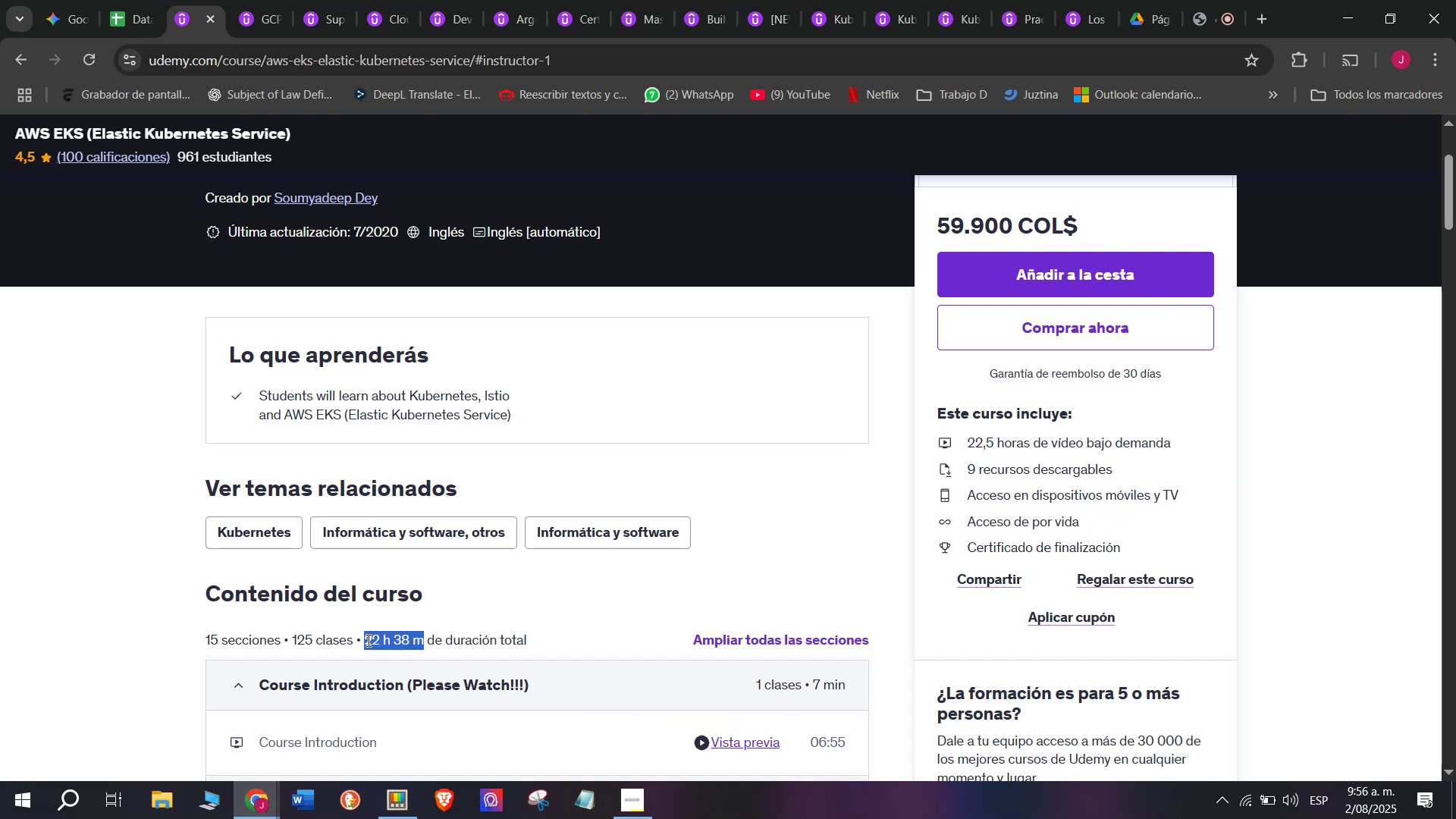 
key(Control+ControlLeft)
 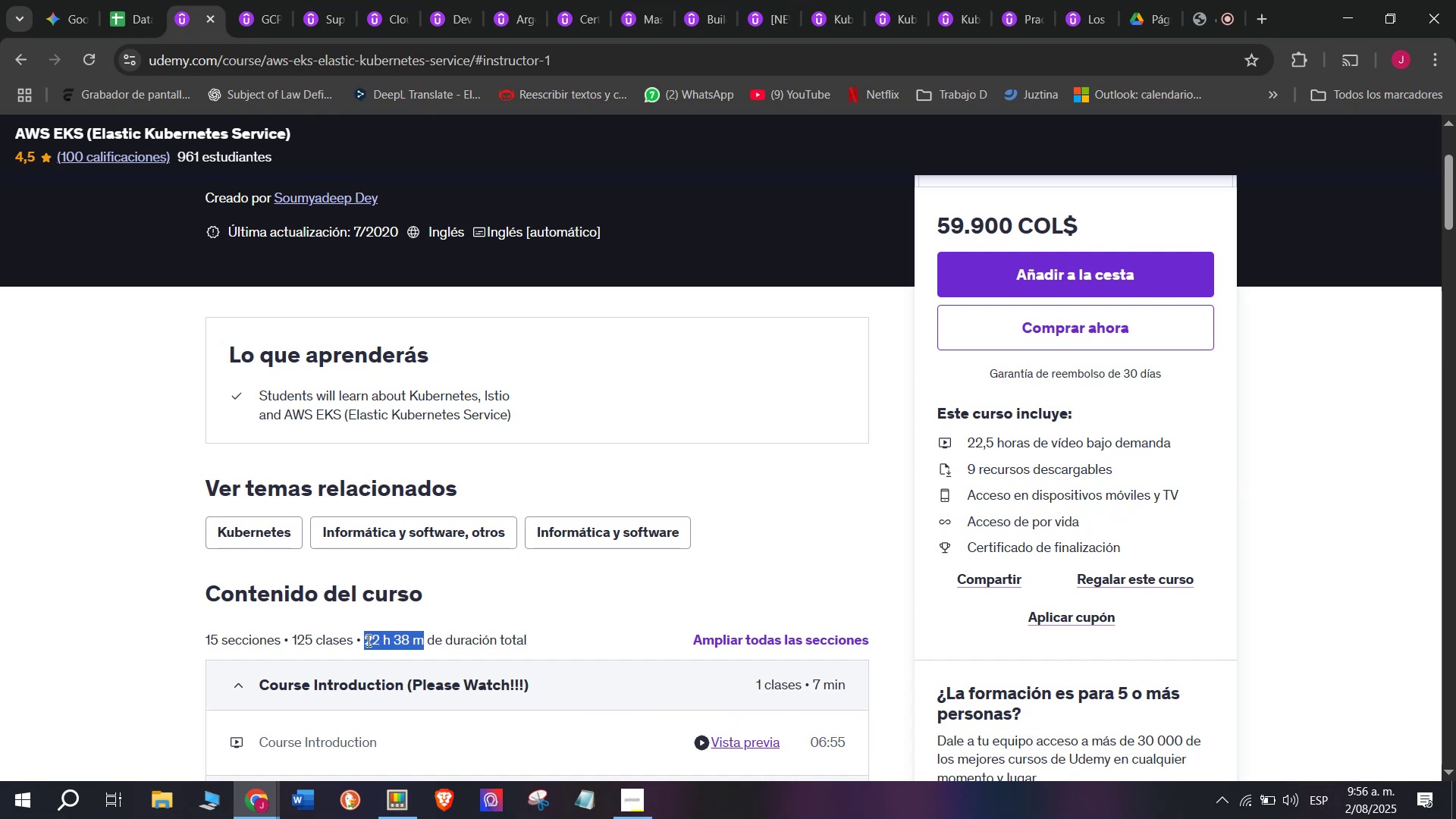 
key(Break)
 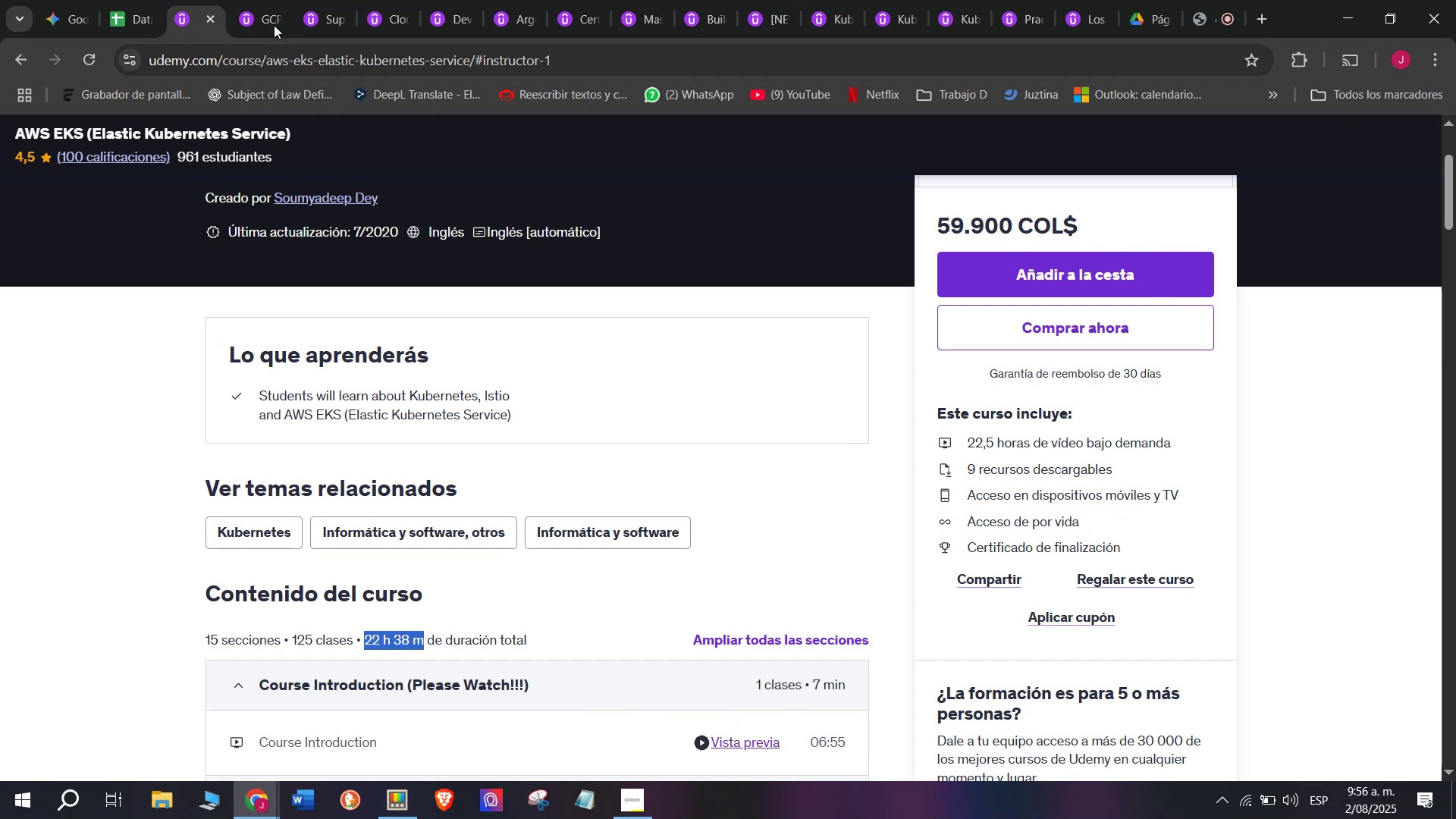 
key(Control+C)
 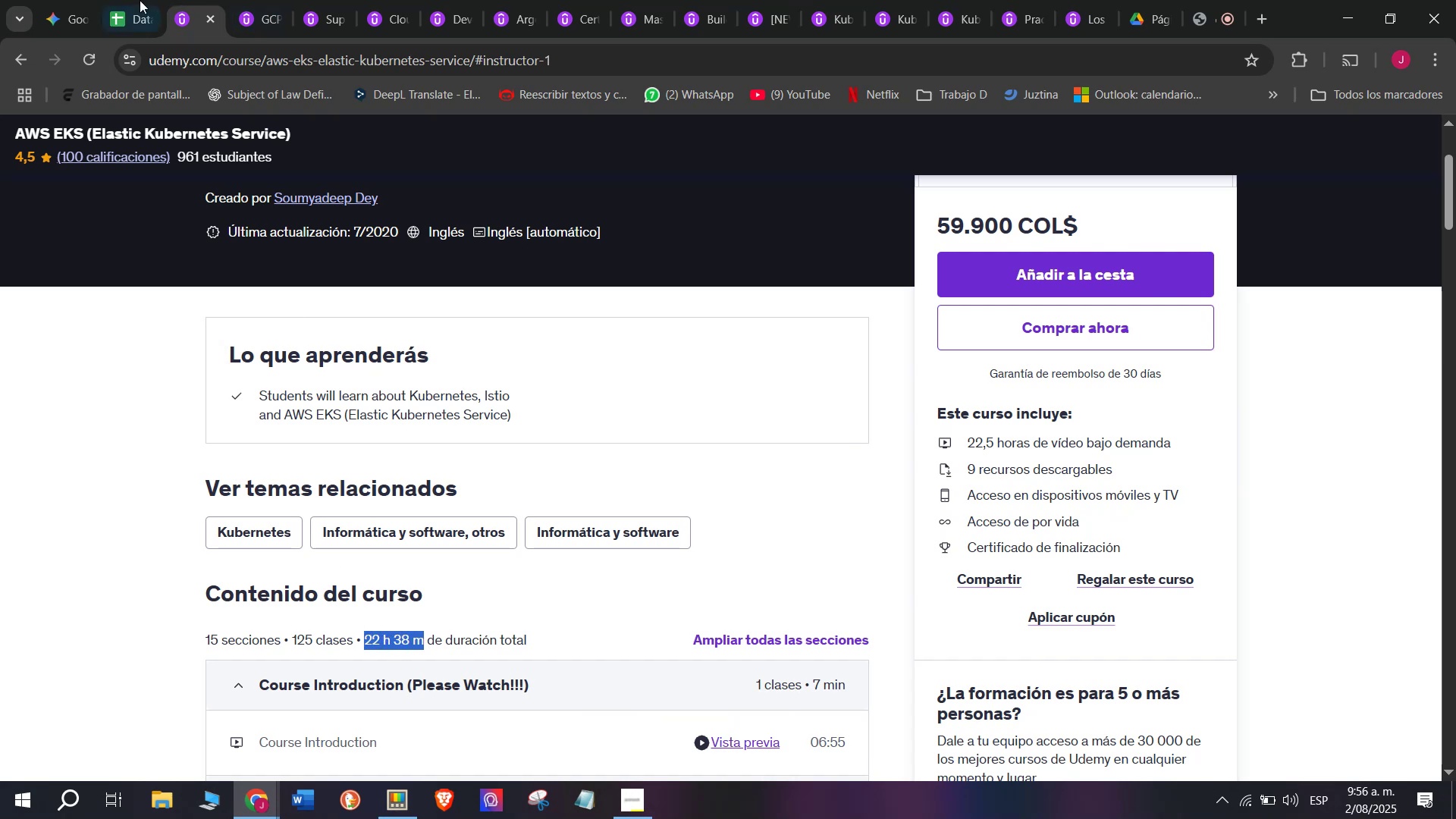 
left_click([128, 0])
 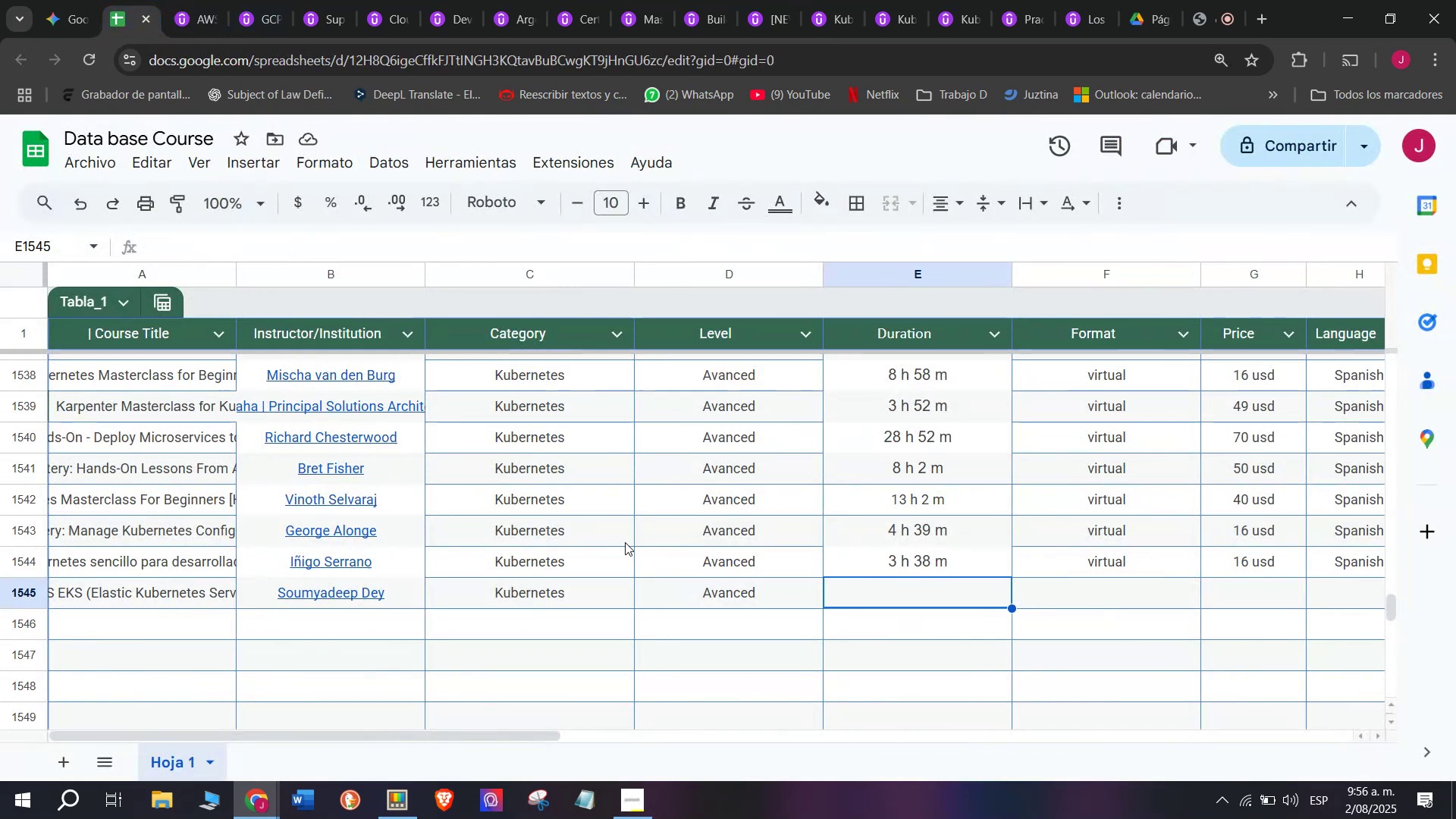 
key(Control+ControlLeft)
 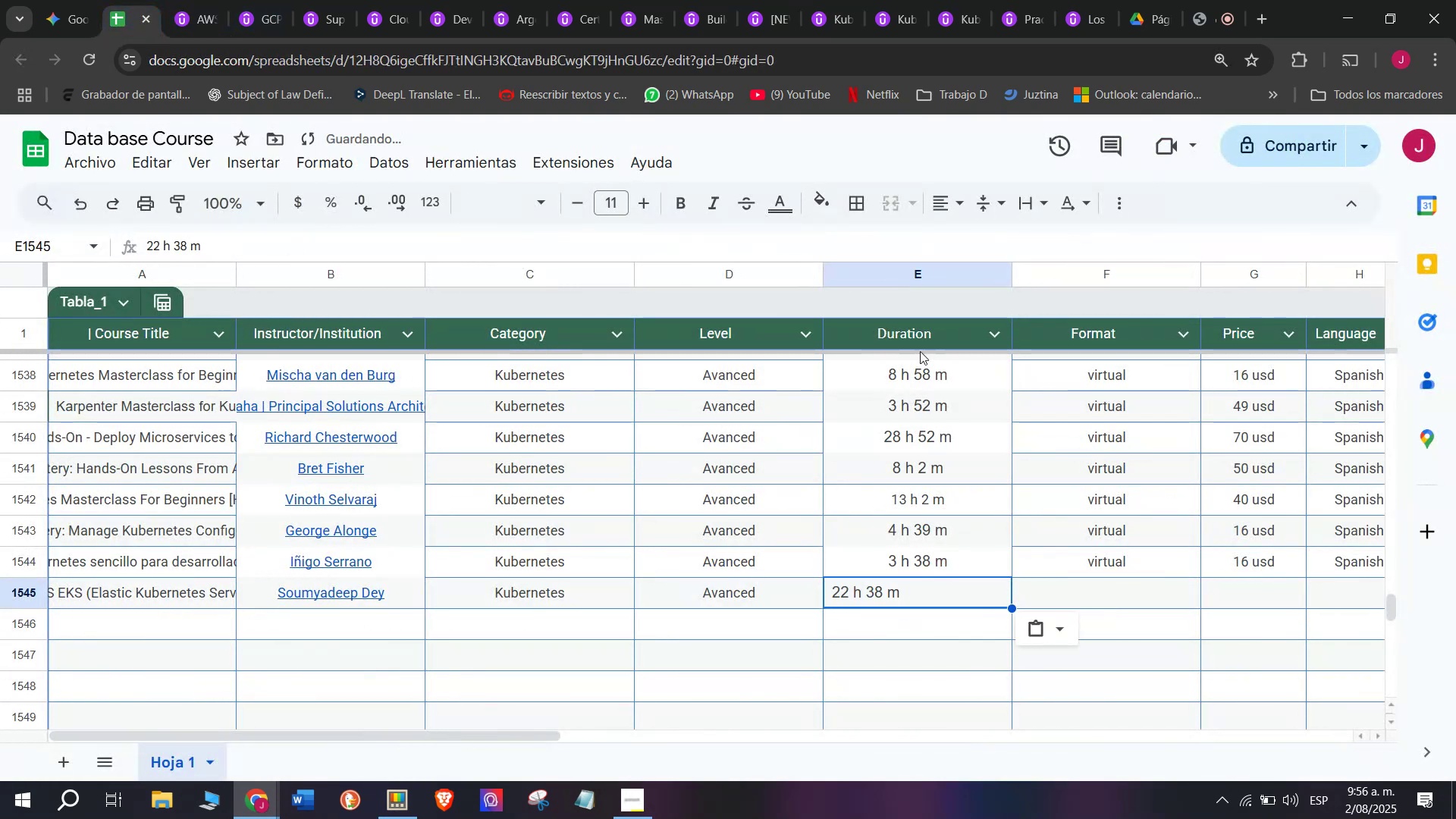 
key(Z)
 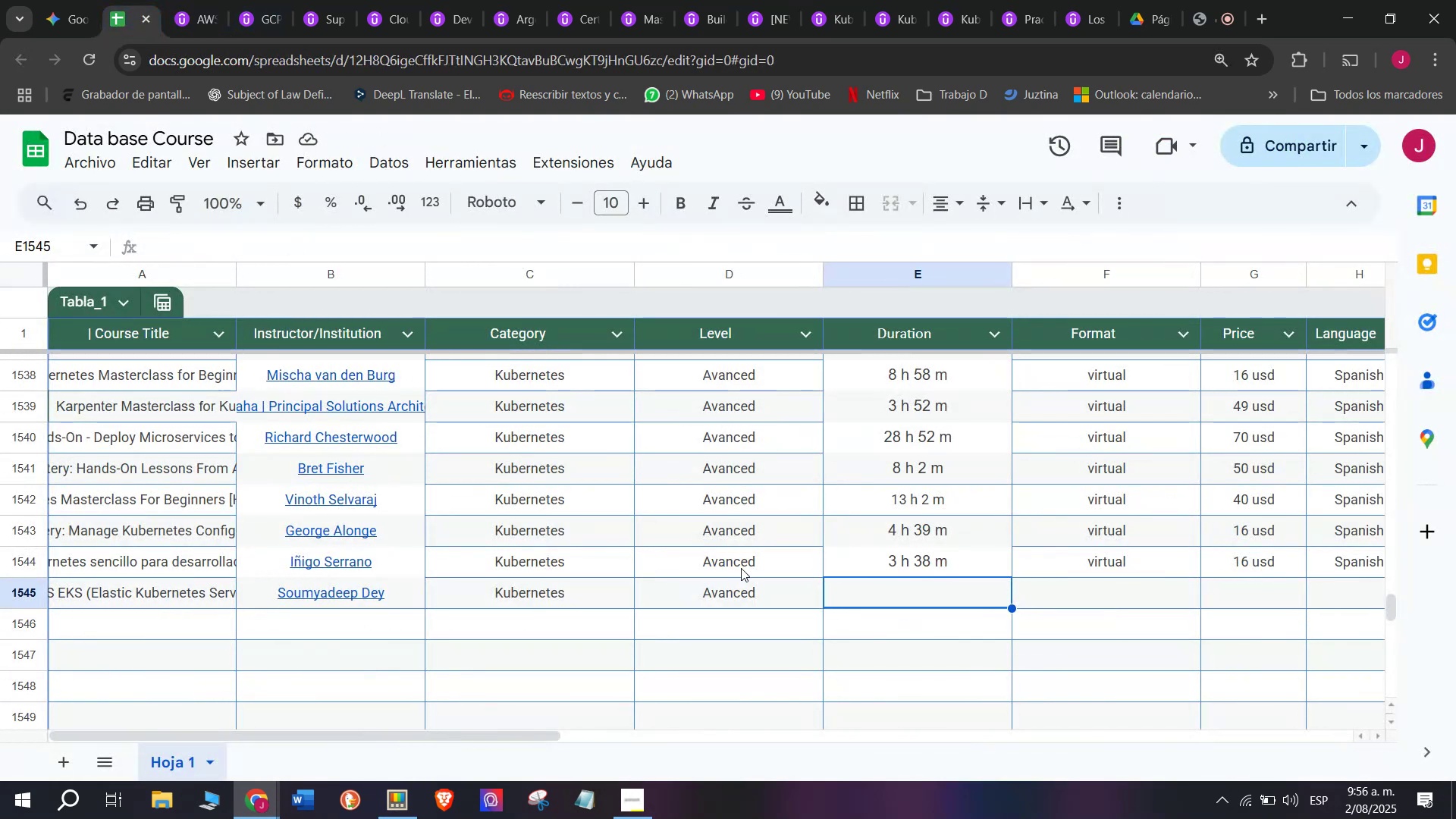 
key(Control+V)
 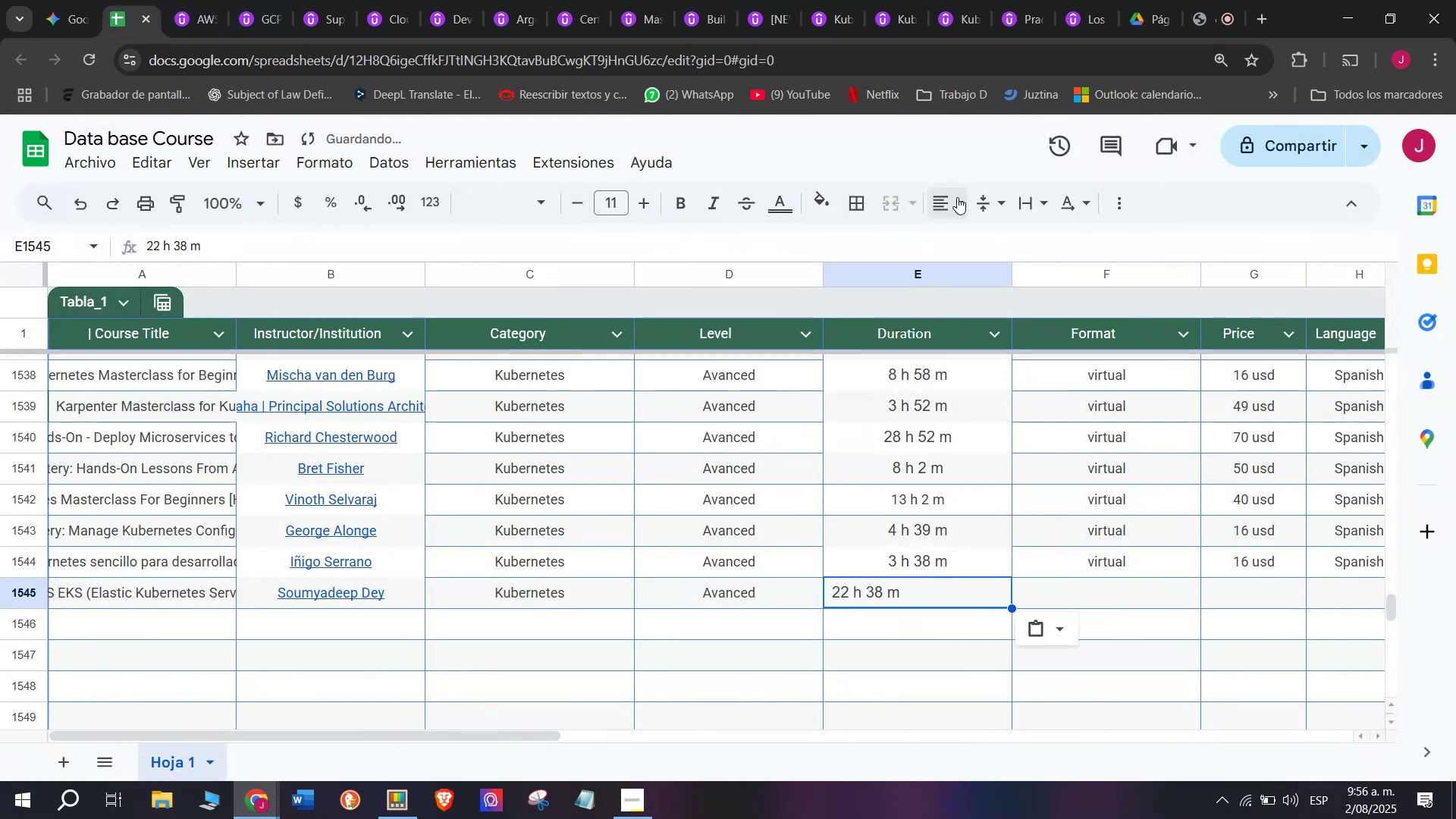 
double_click([981, 237])
 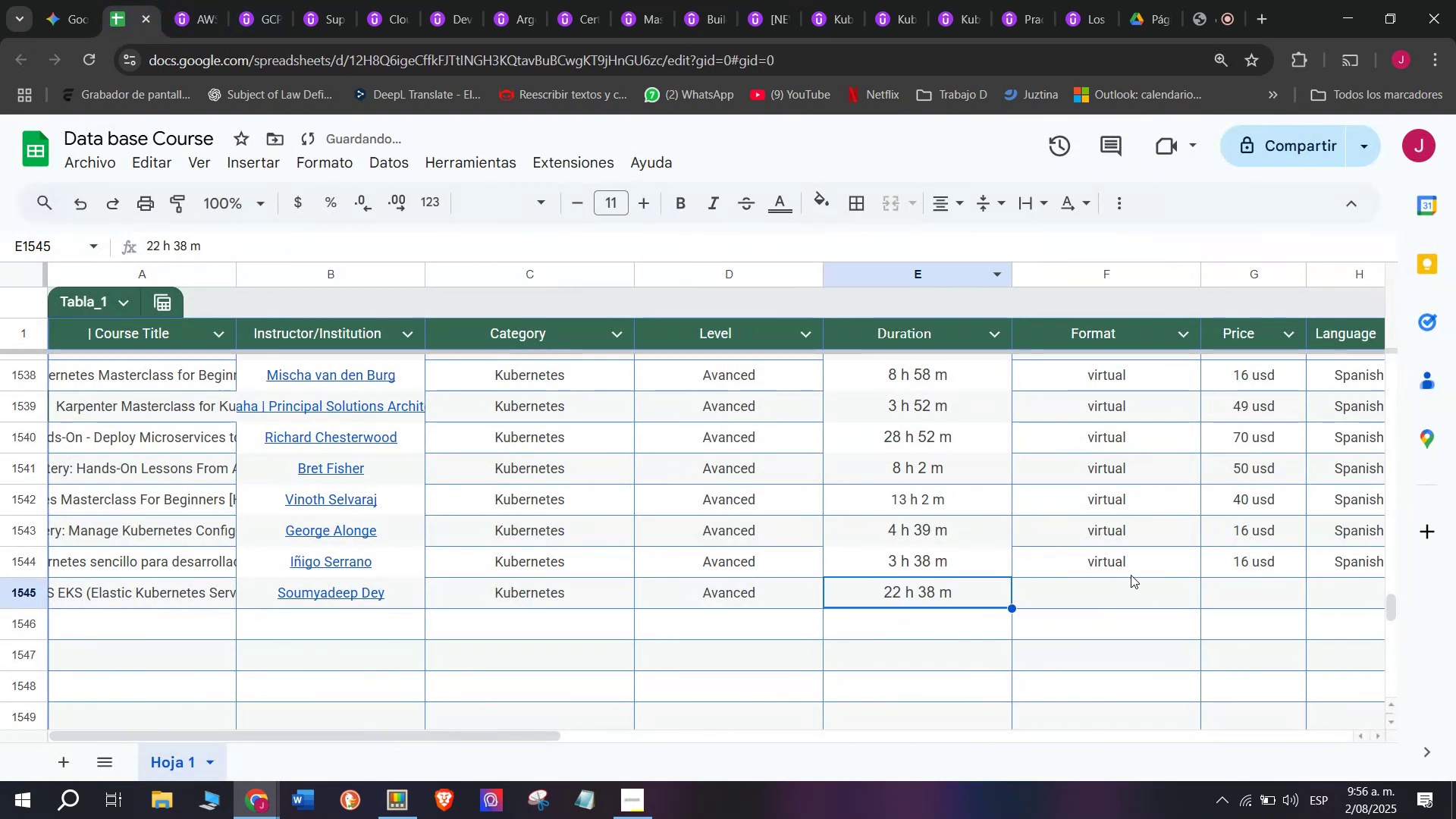 
left_click([1133, 550])
 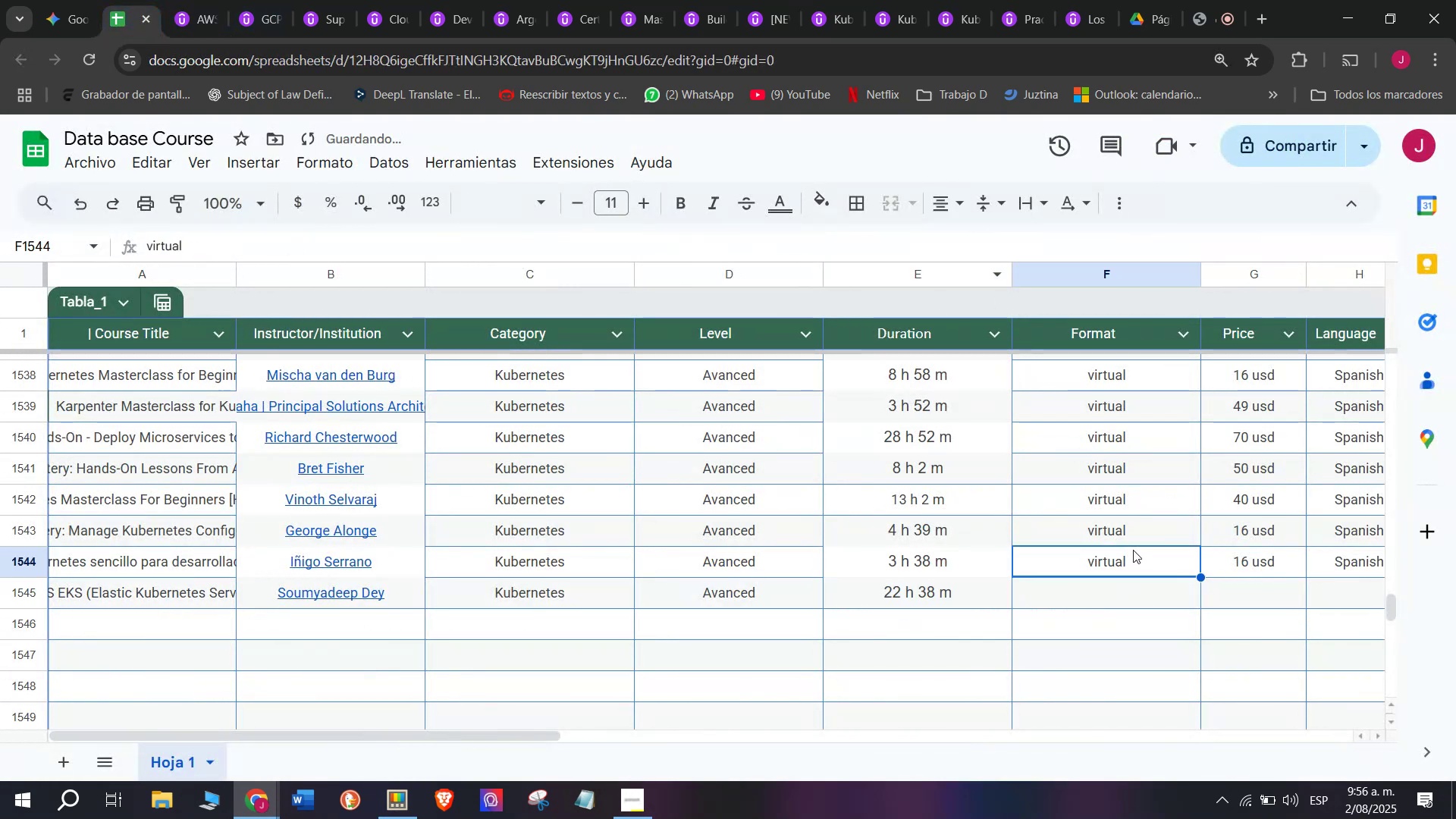 
key(Break)
 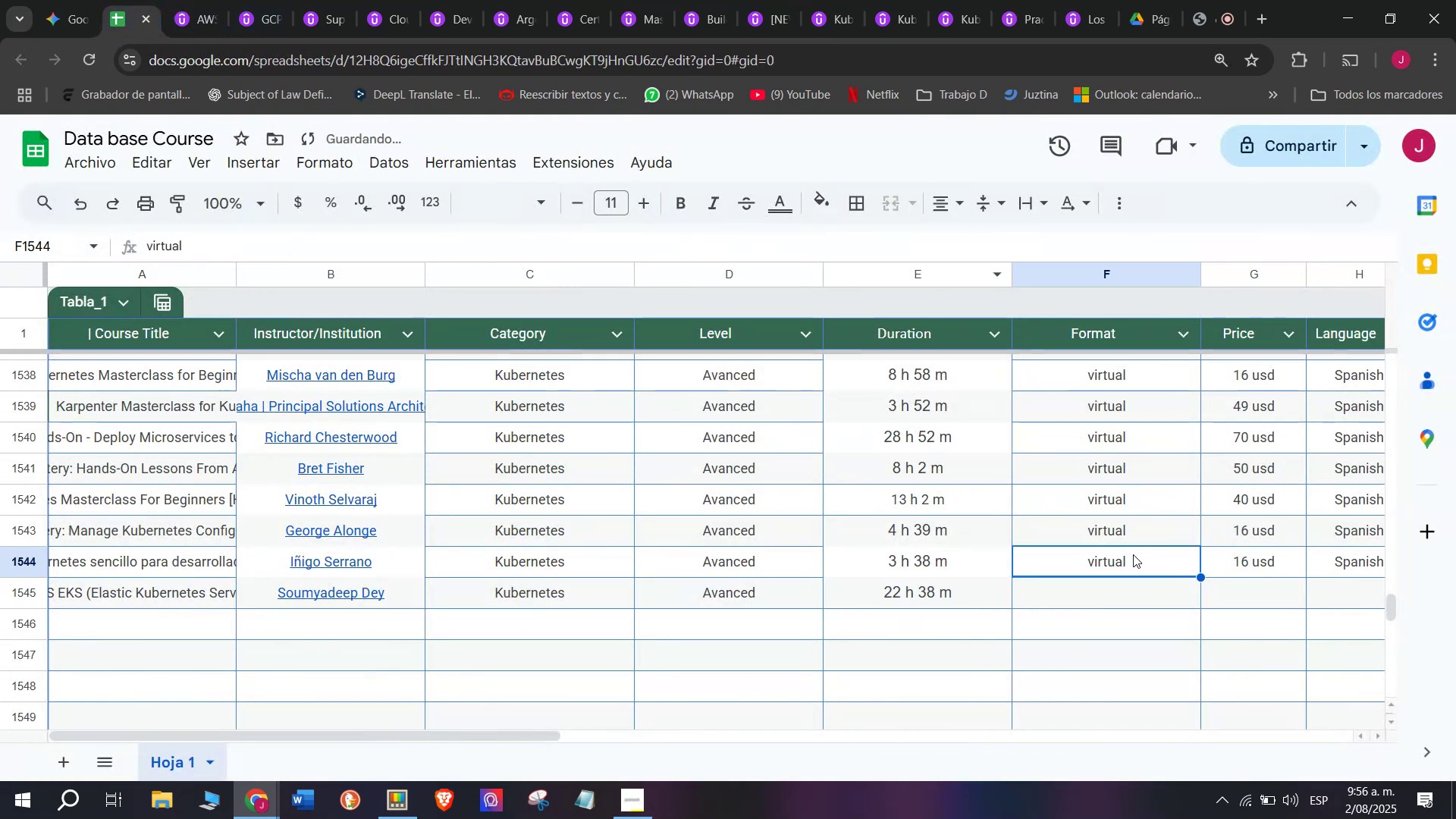 
key(Control+ControlLeft)
 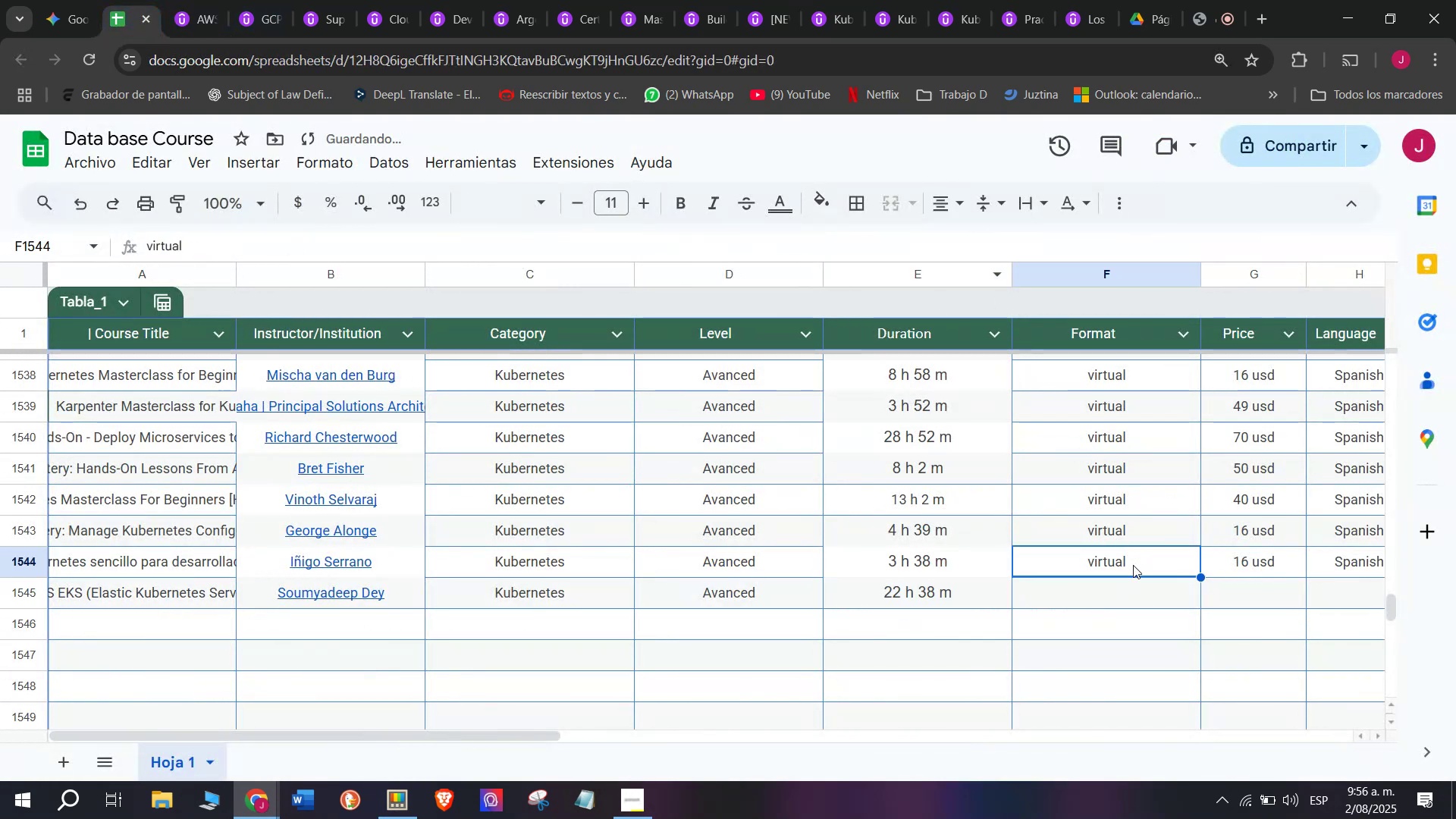 
key(Control+C)
 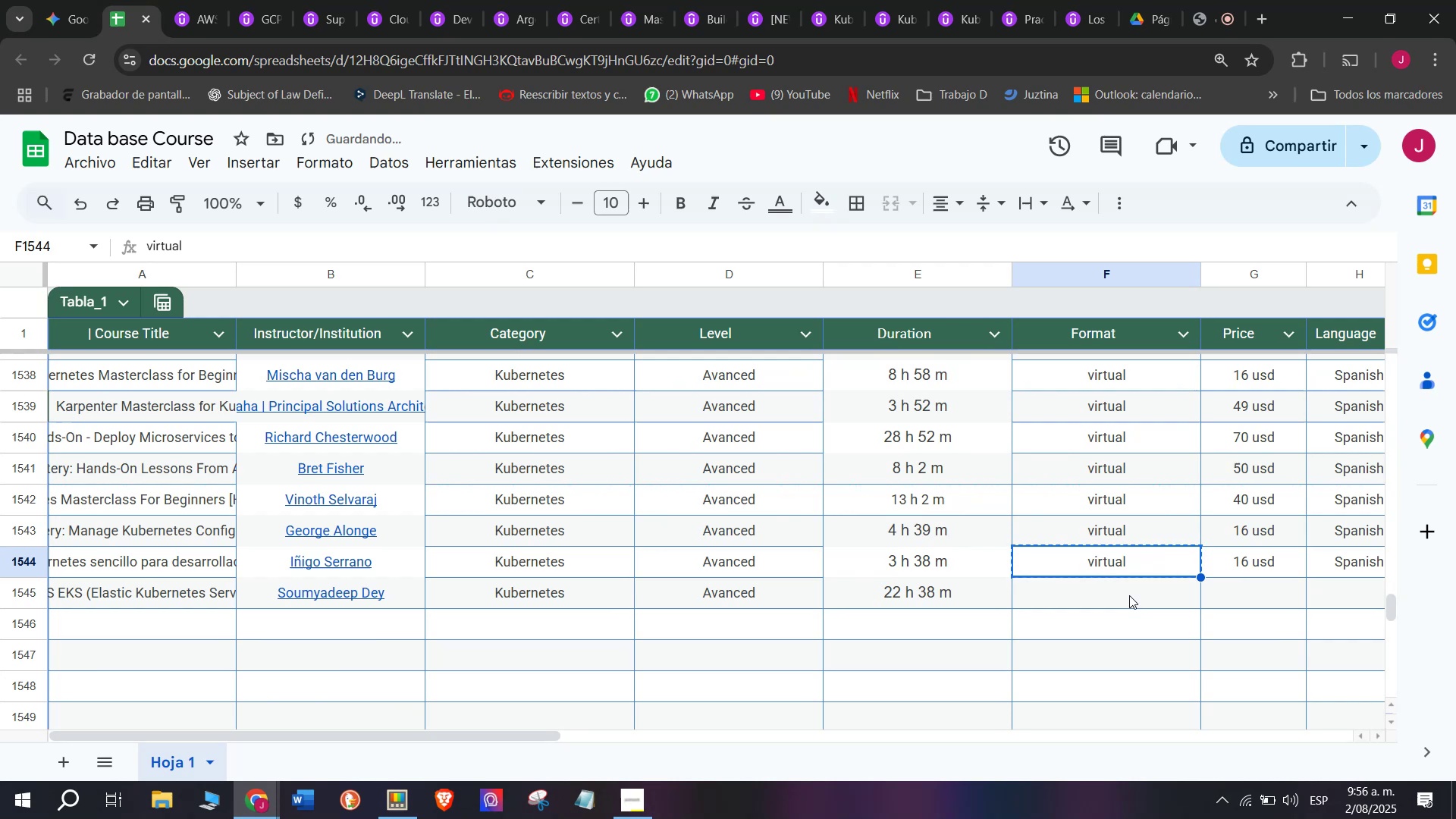 
left_click([1129, 595])
 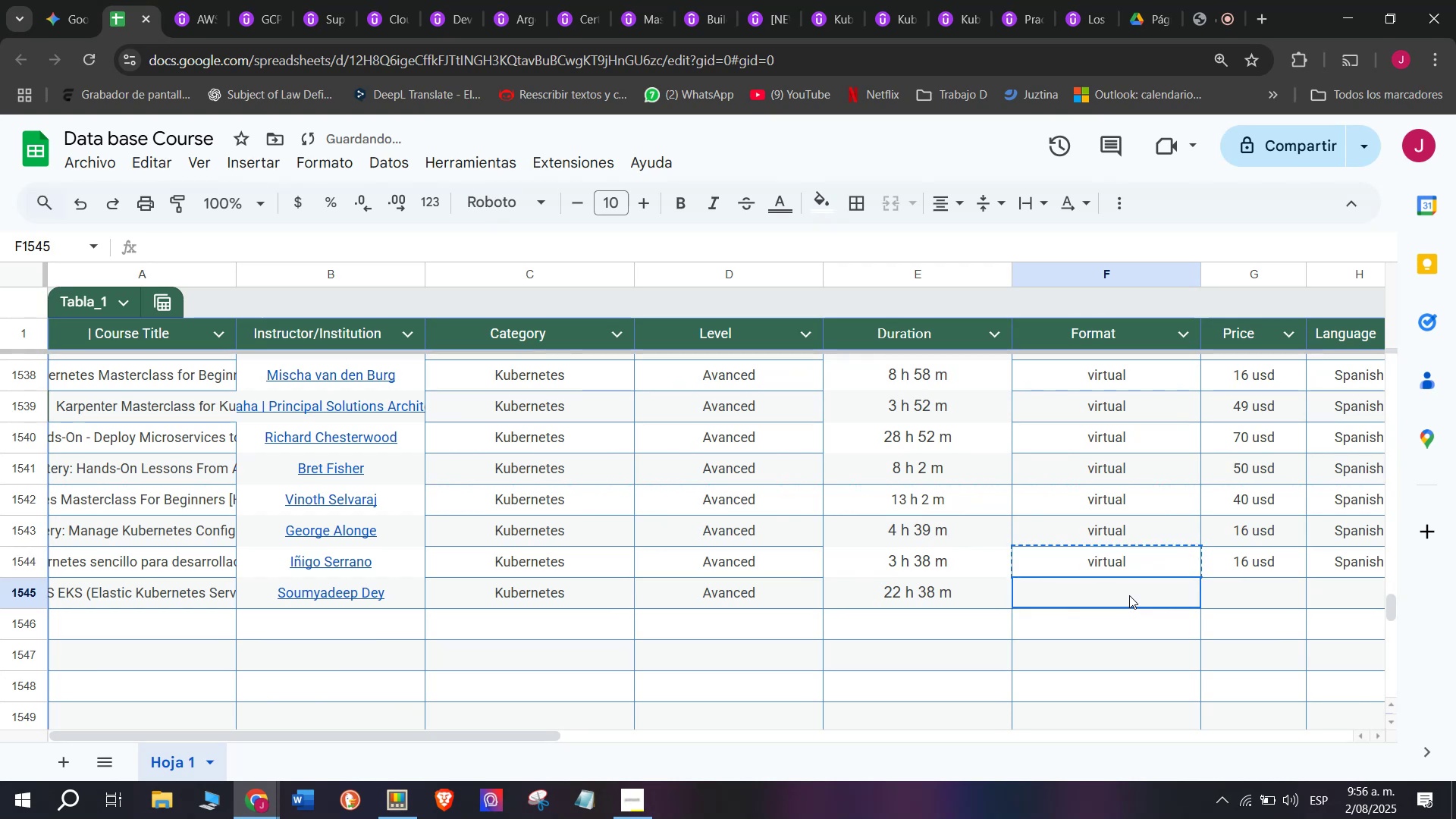 
key(Z)
 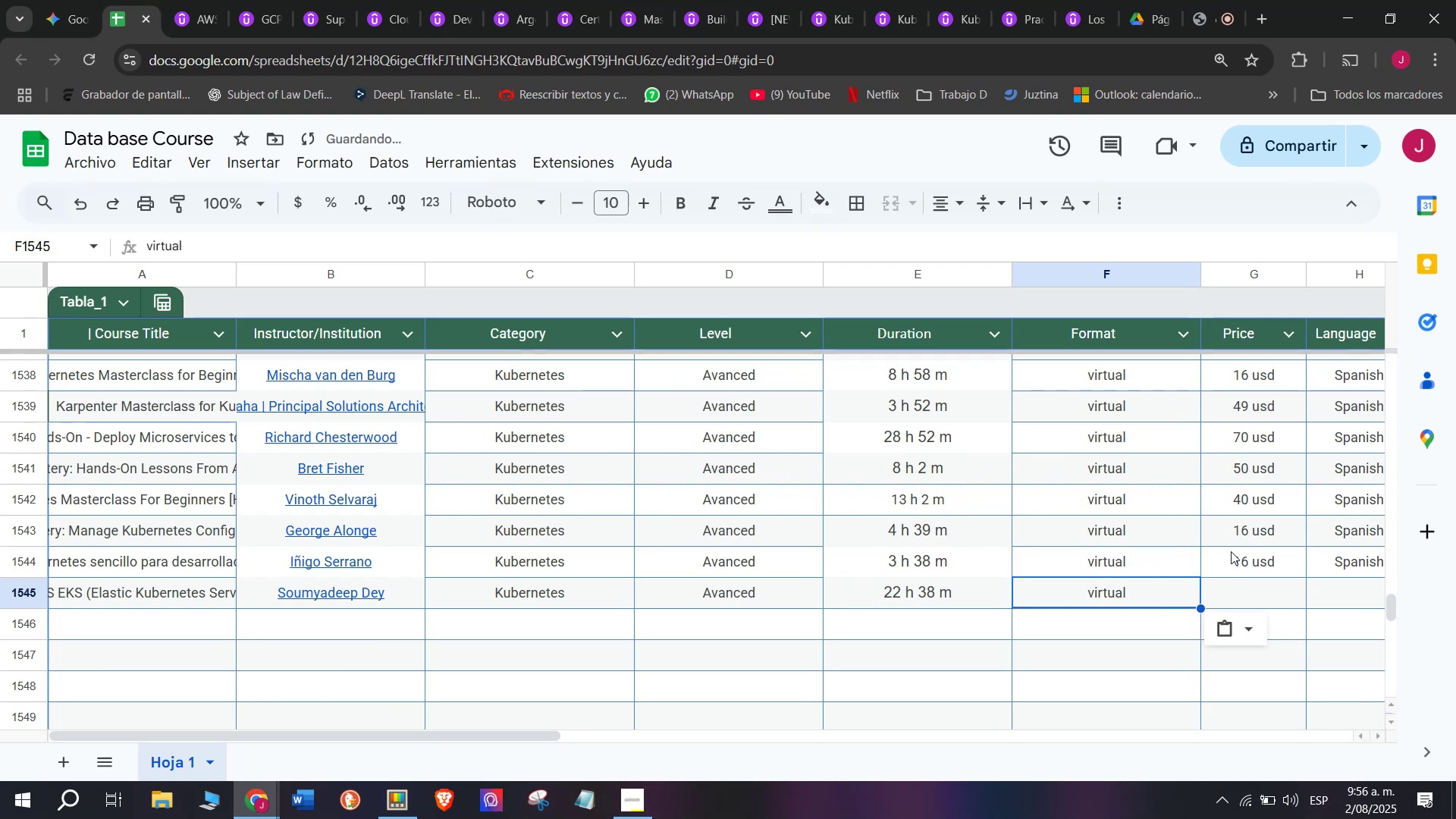 
key(Control+ControlLeft)
 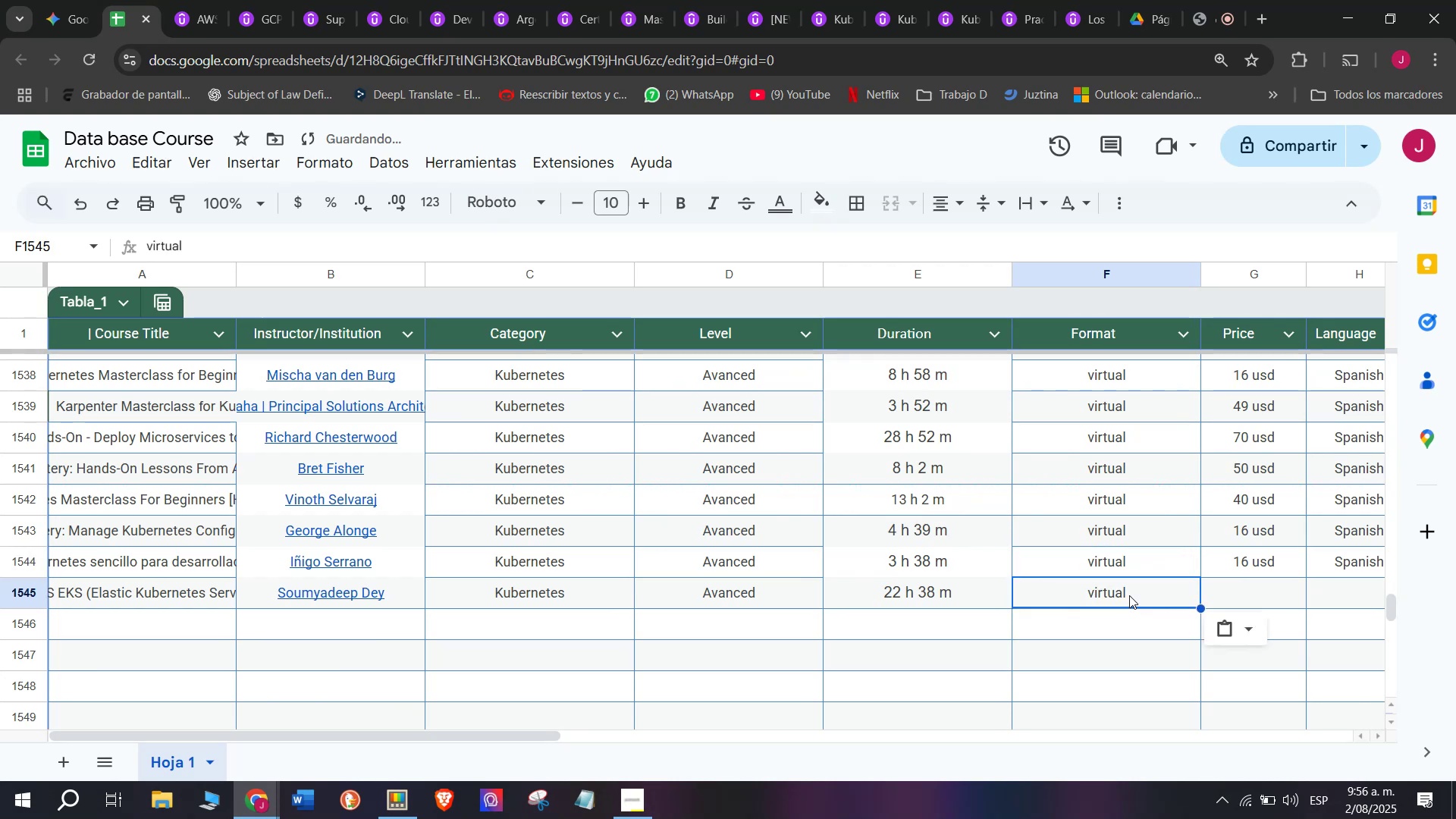 
key(Control+V)
 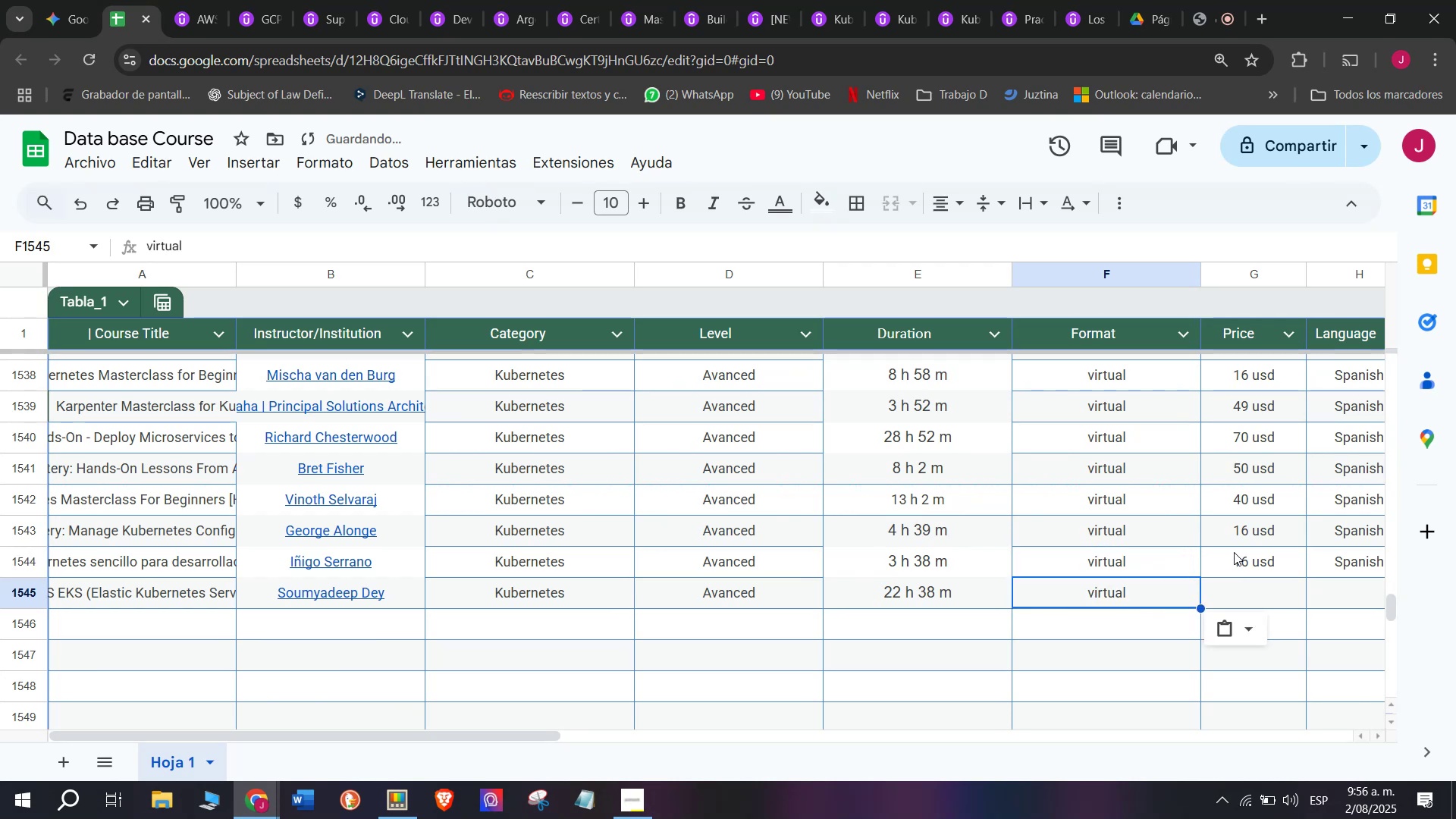 
left_click([1247, 568])
 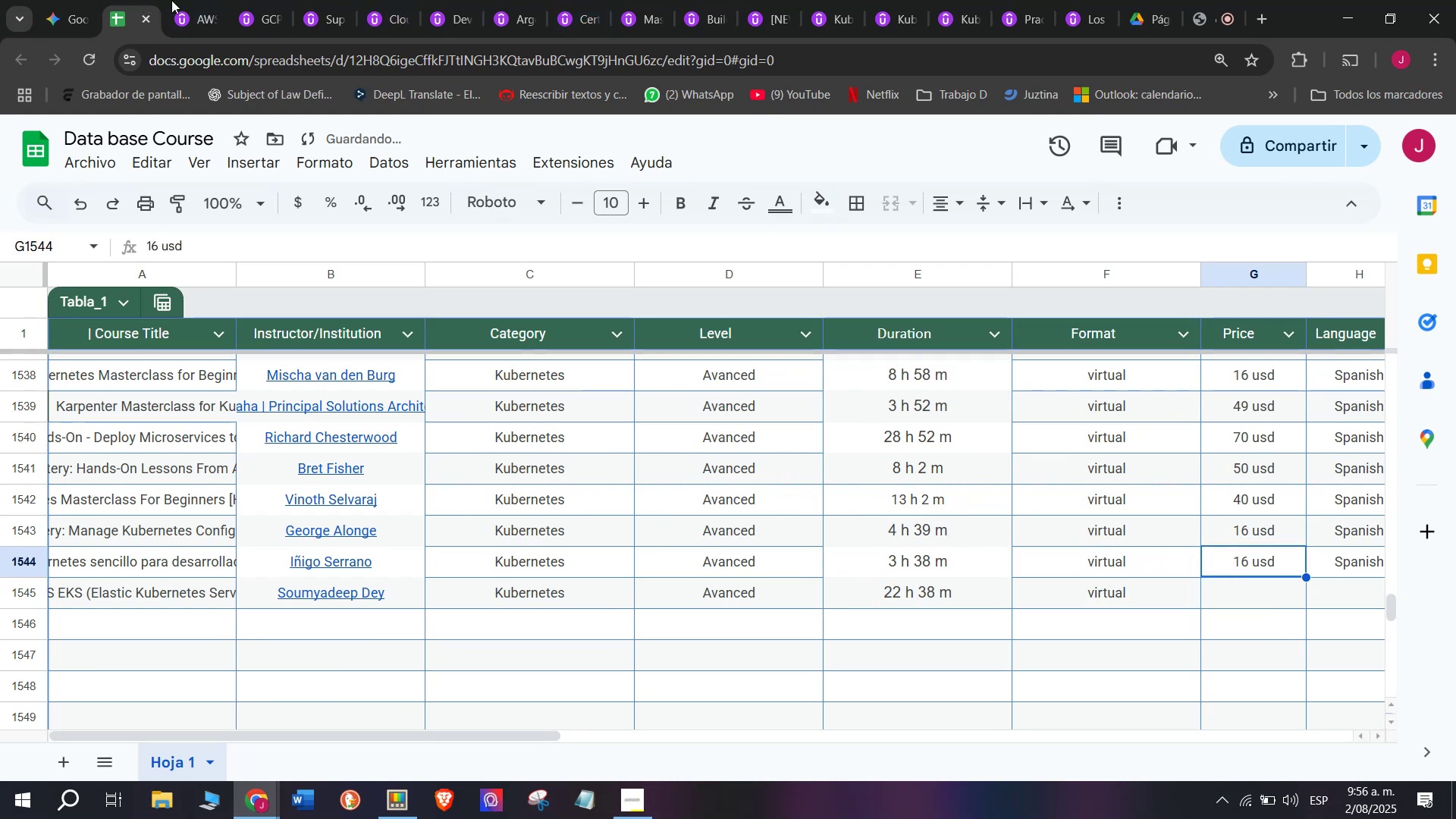 
left_click([200, 0])
 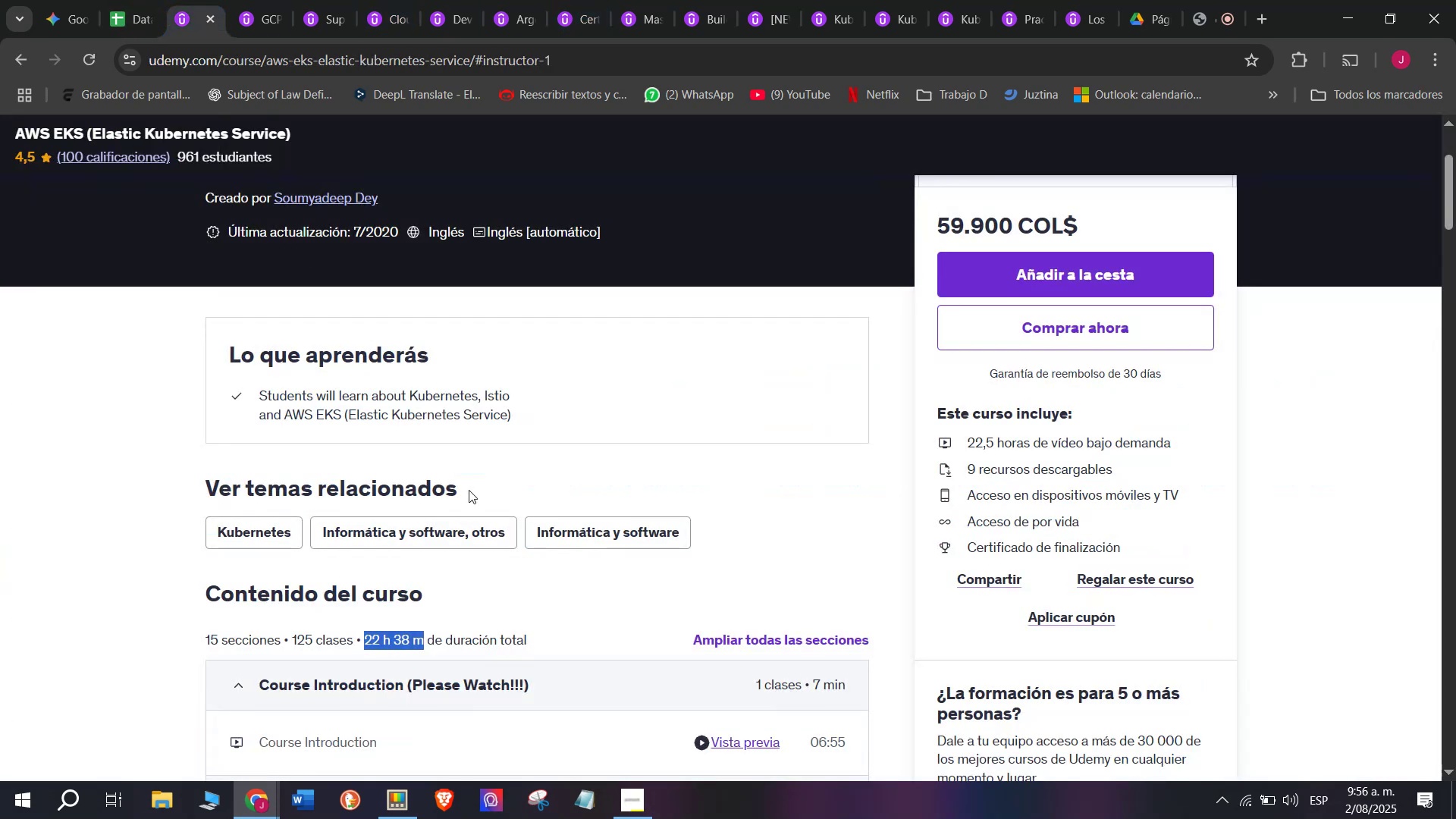 
scroll: coordinate [469, 490], scroll_direction: up, amount: 2.0
 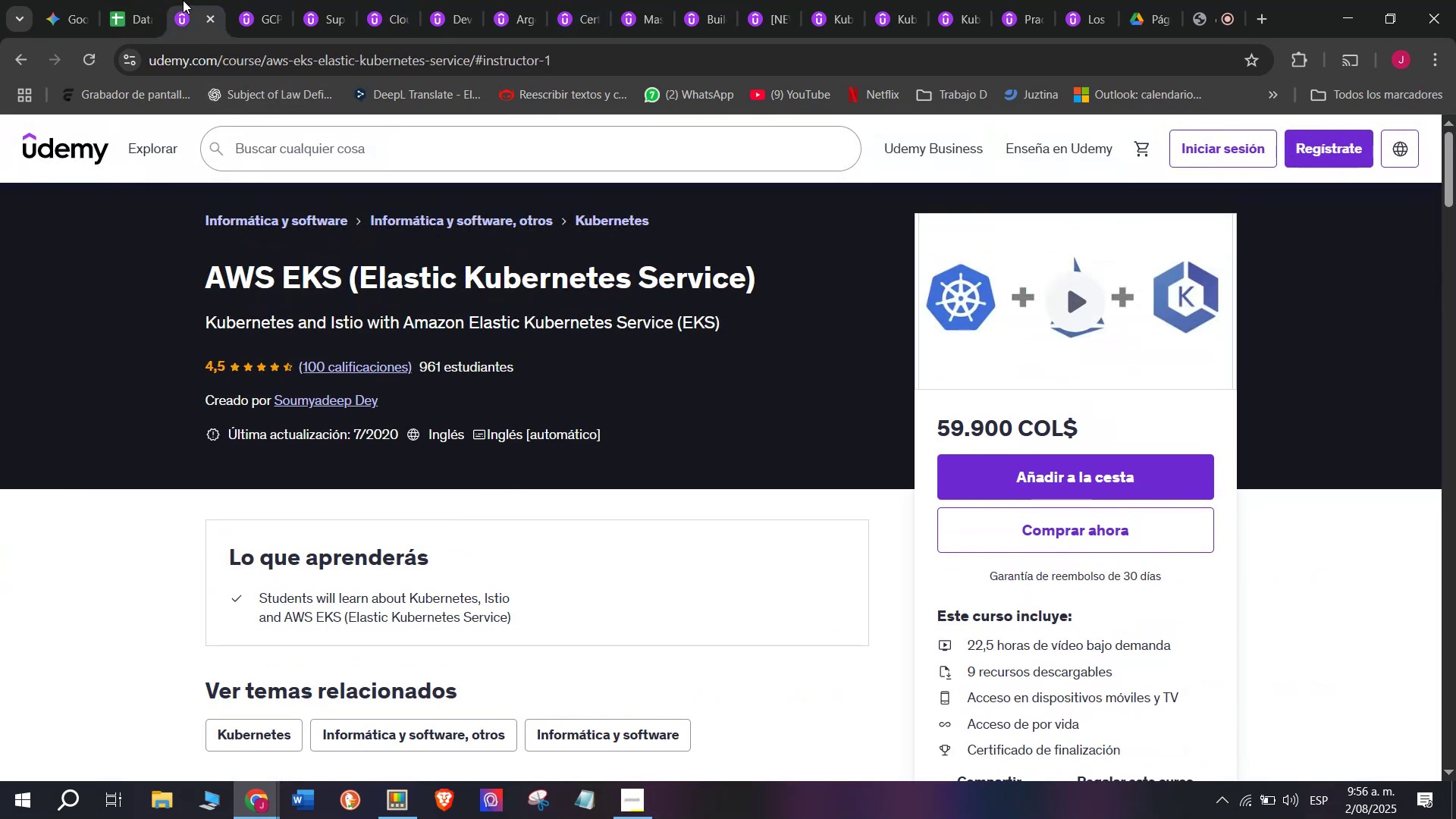 
left_click([134, 0])
 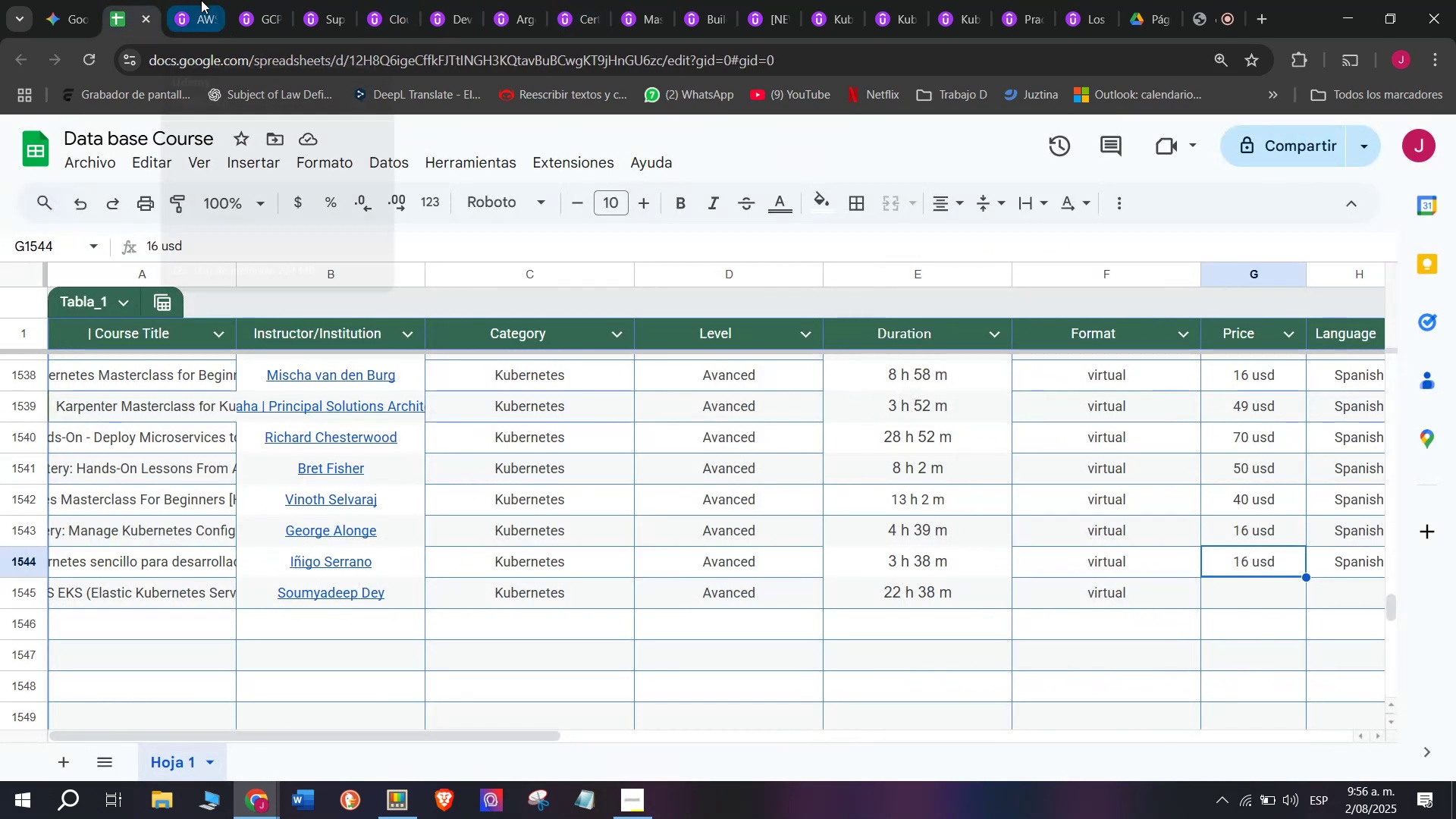 
left_click([201, 0])
 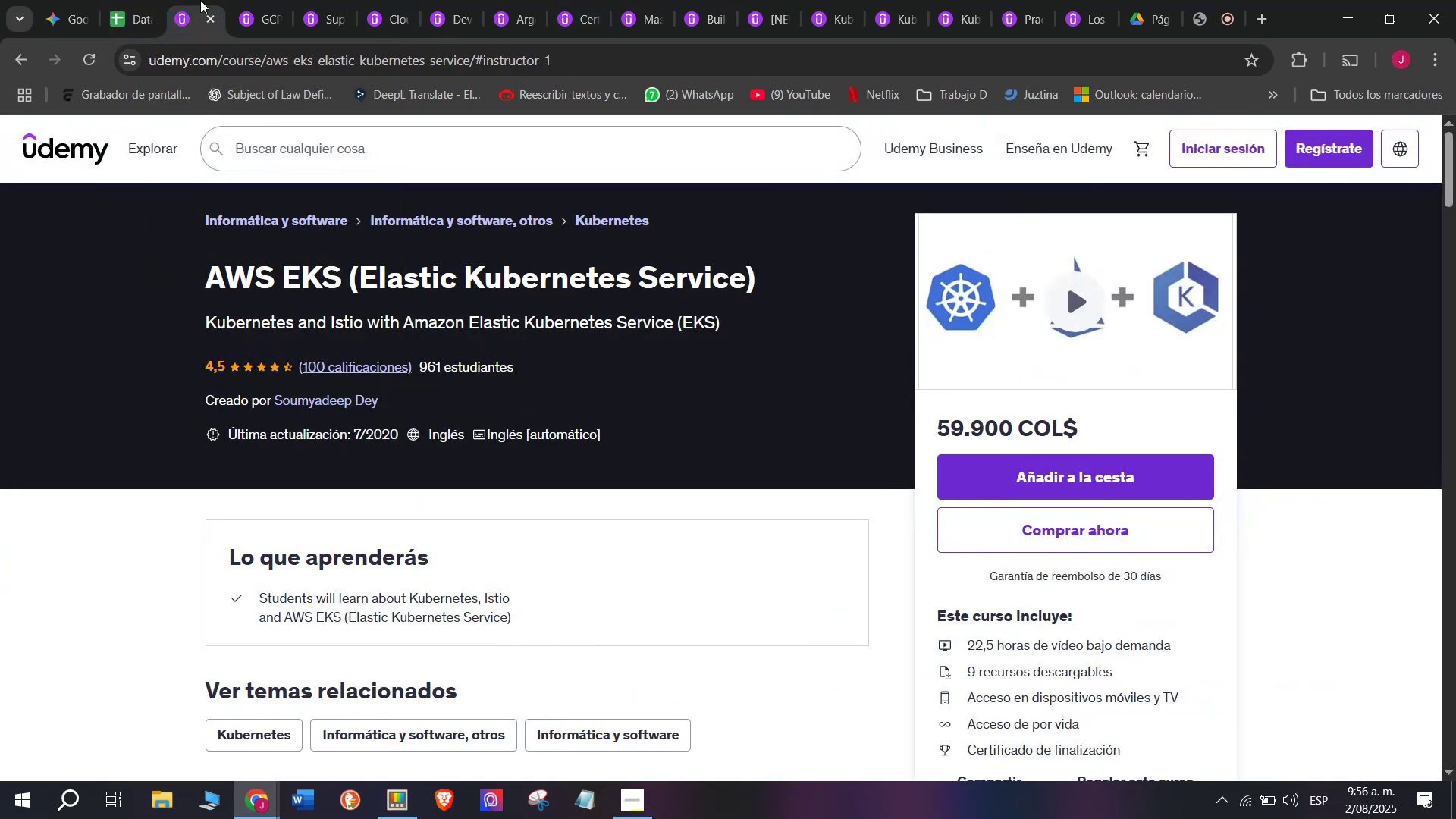 
left_click([116, 0])
 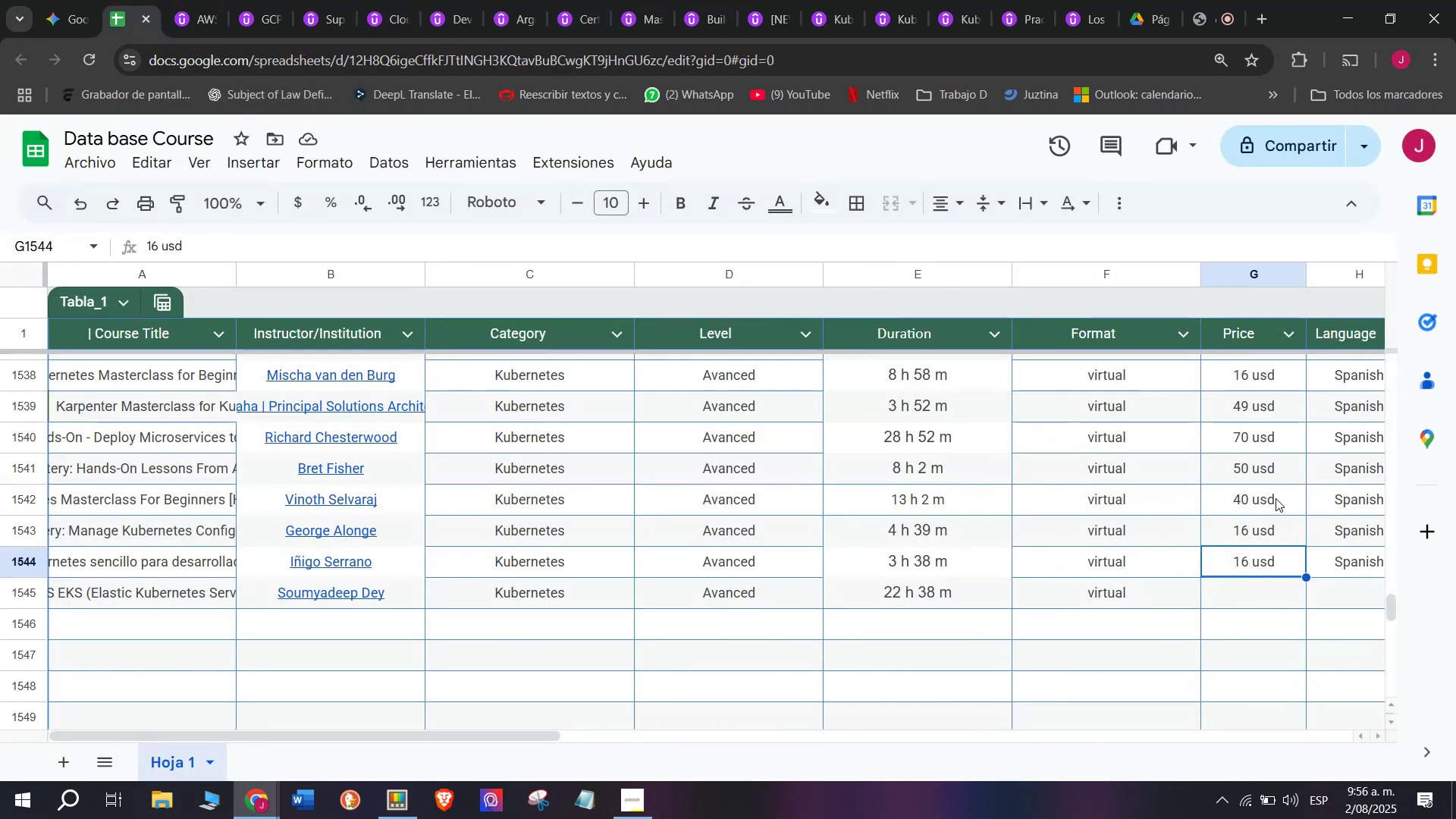 
key(Break)
 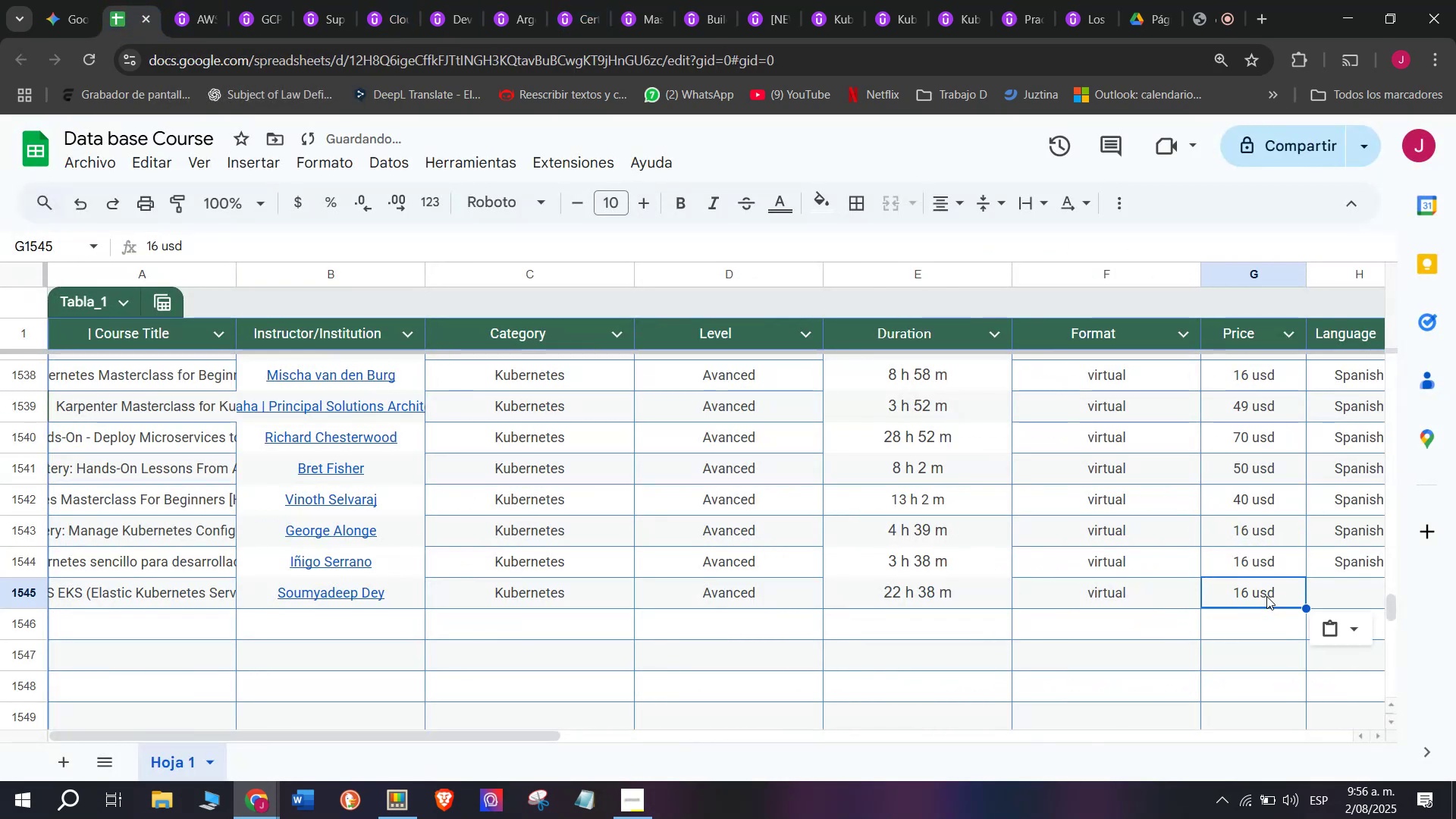 
key(Control+ControlLeft)
 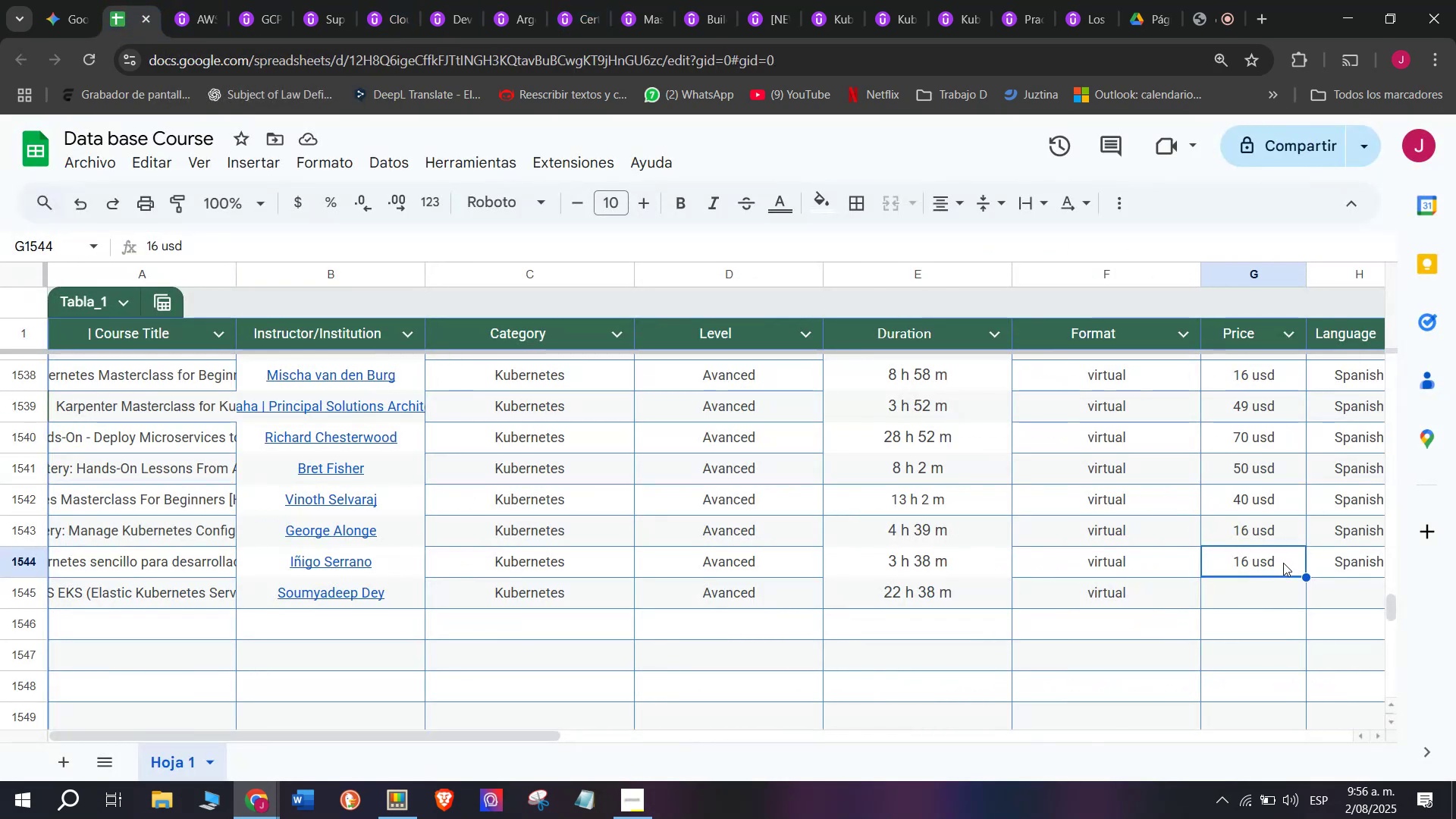 
key(Control+C)
 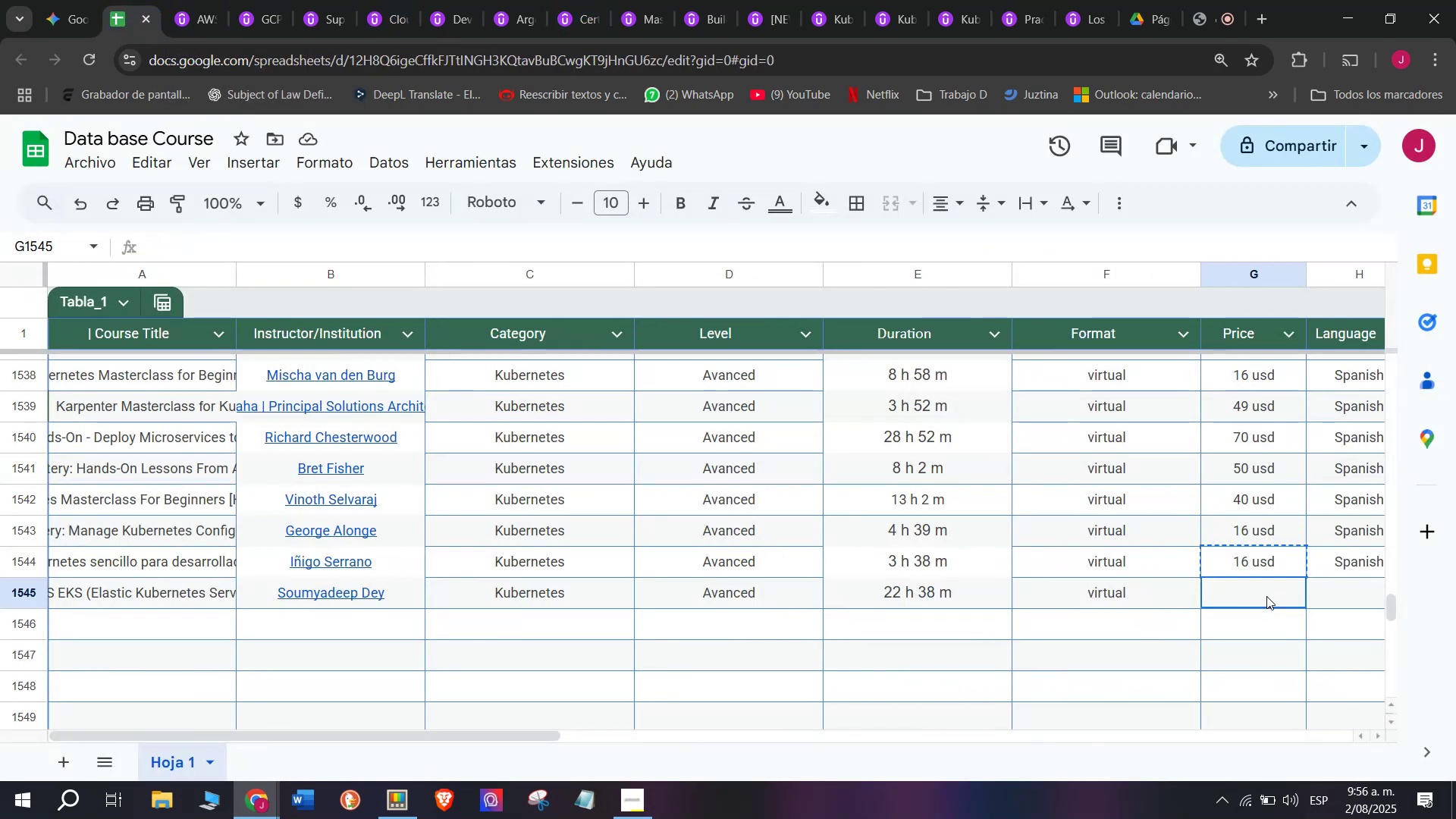 
key(Control+ControlLeft)
 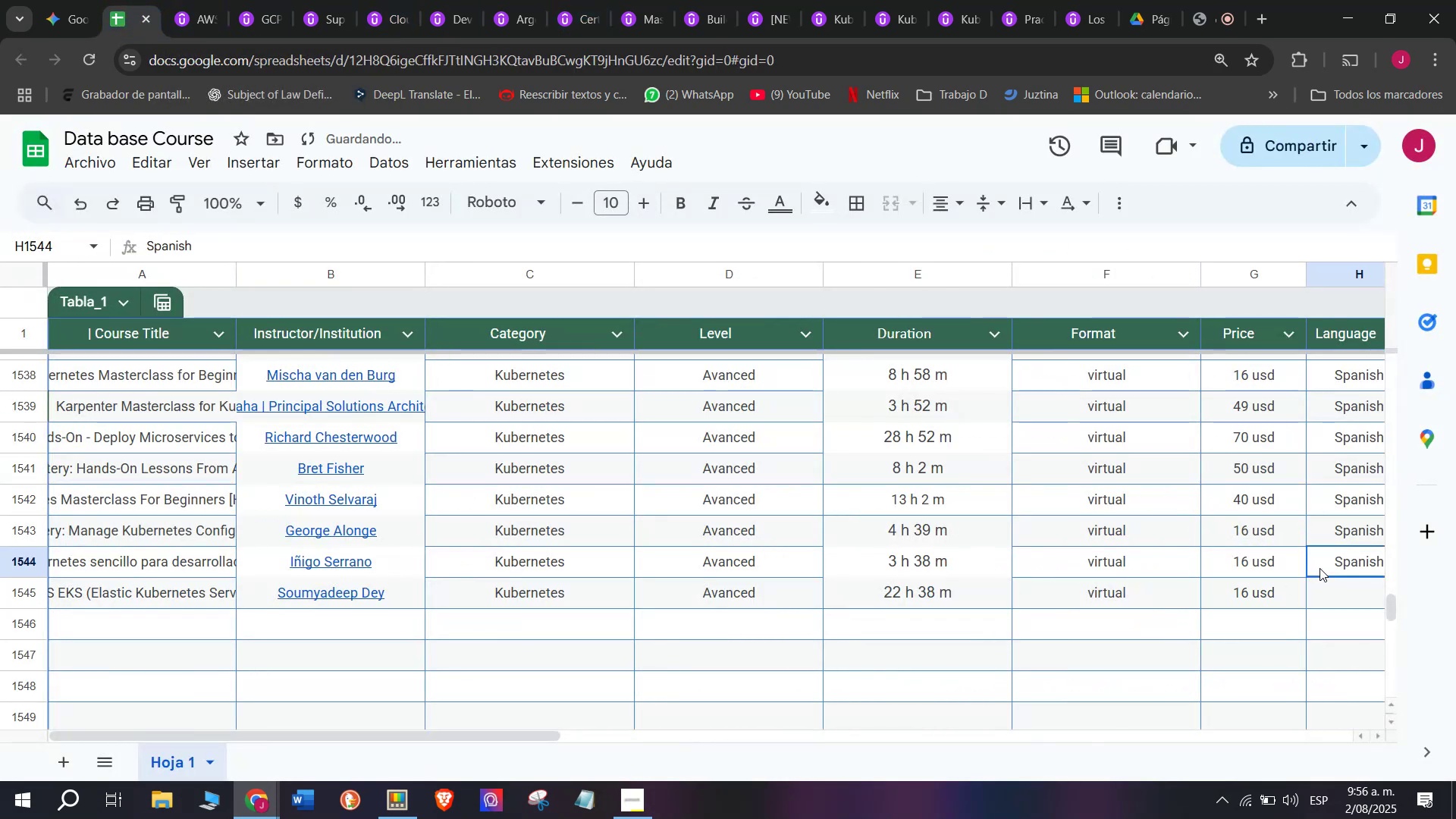 
key(Z)
 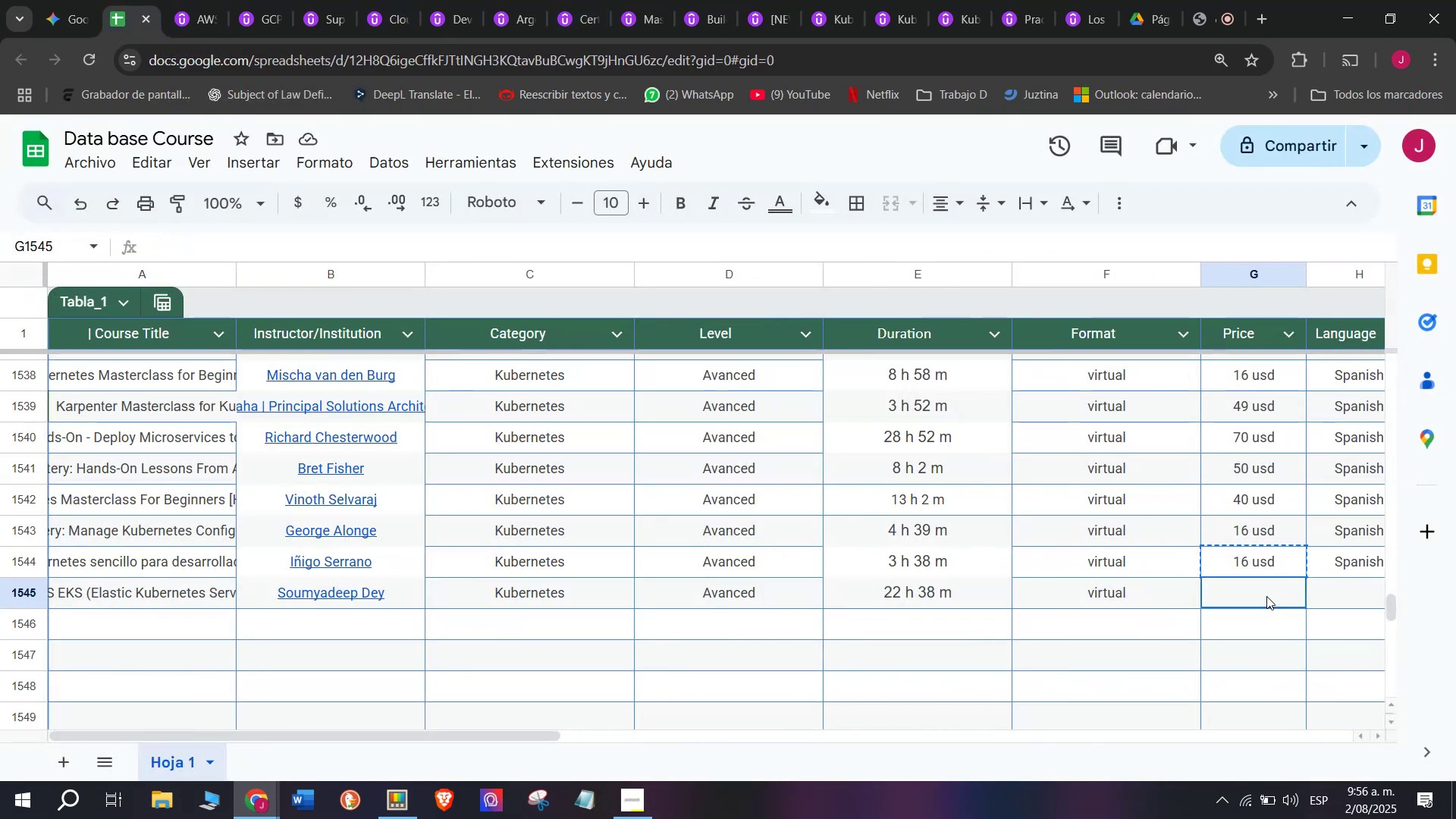 
key(Control+V)
 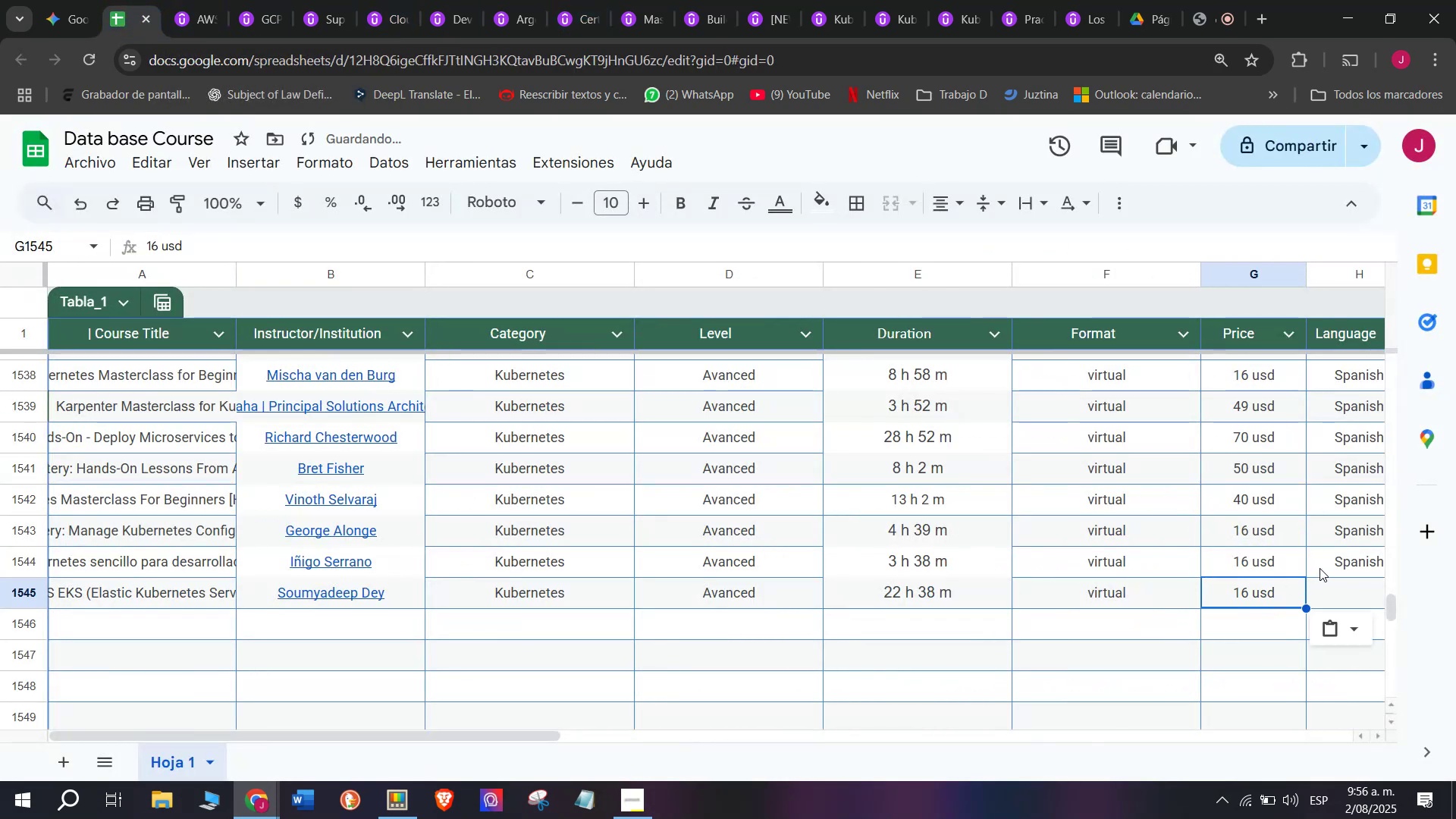 
left_click([1320, 568])
 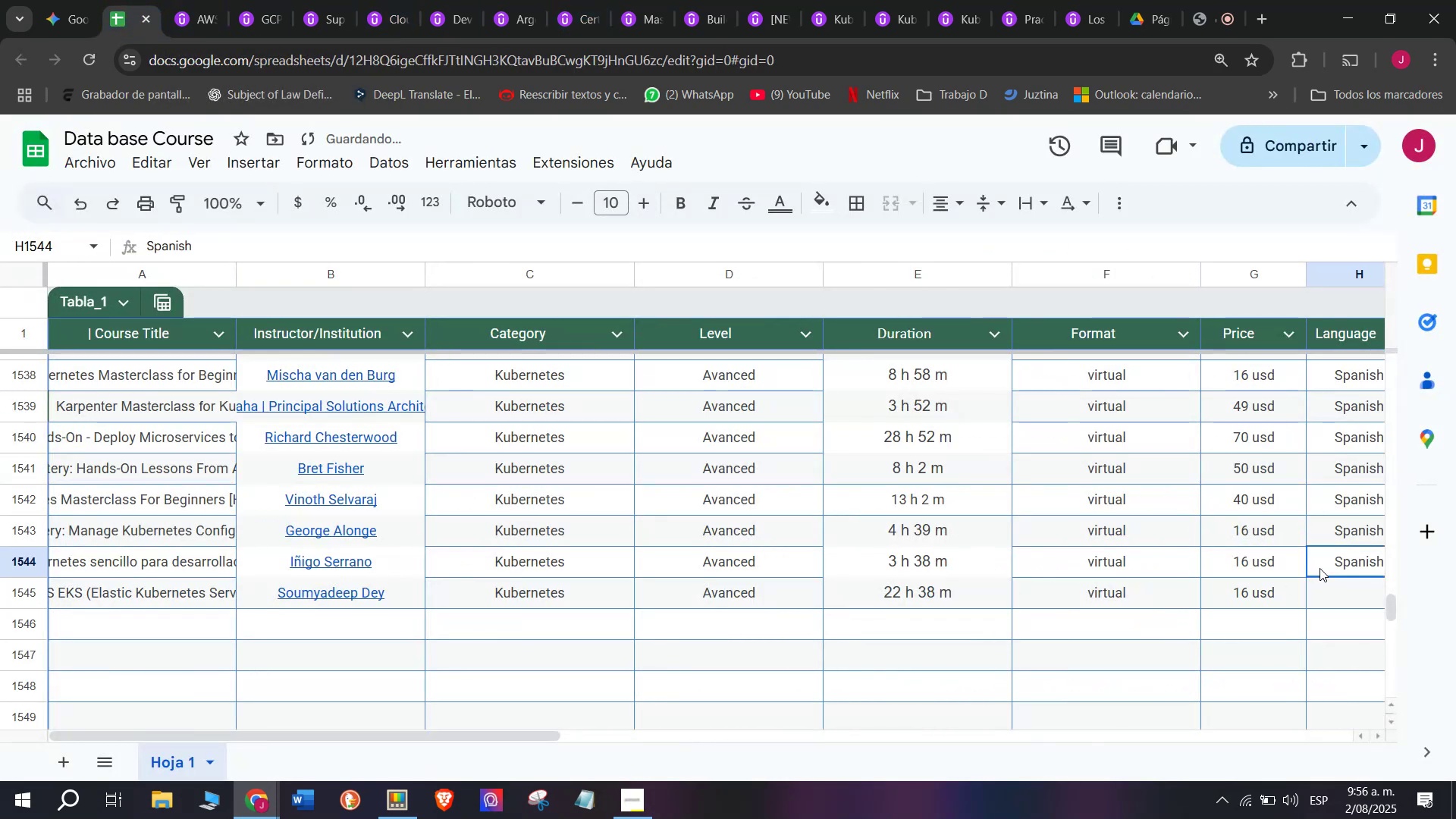 
key(Break)
 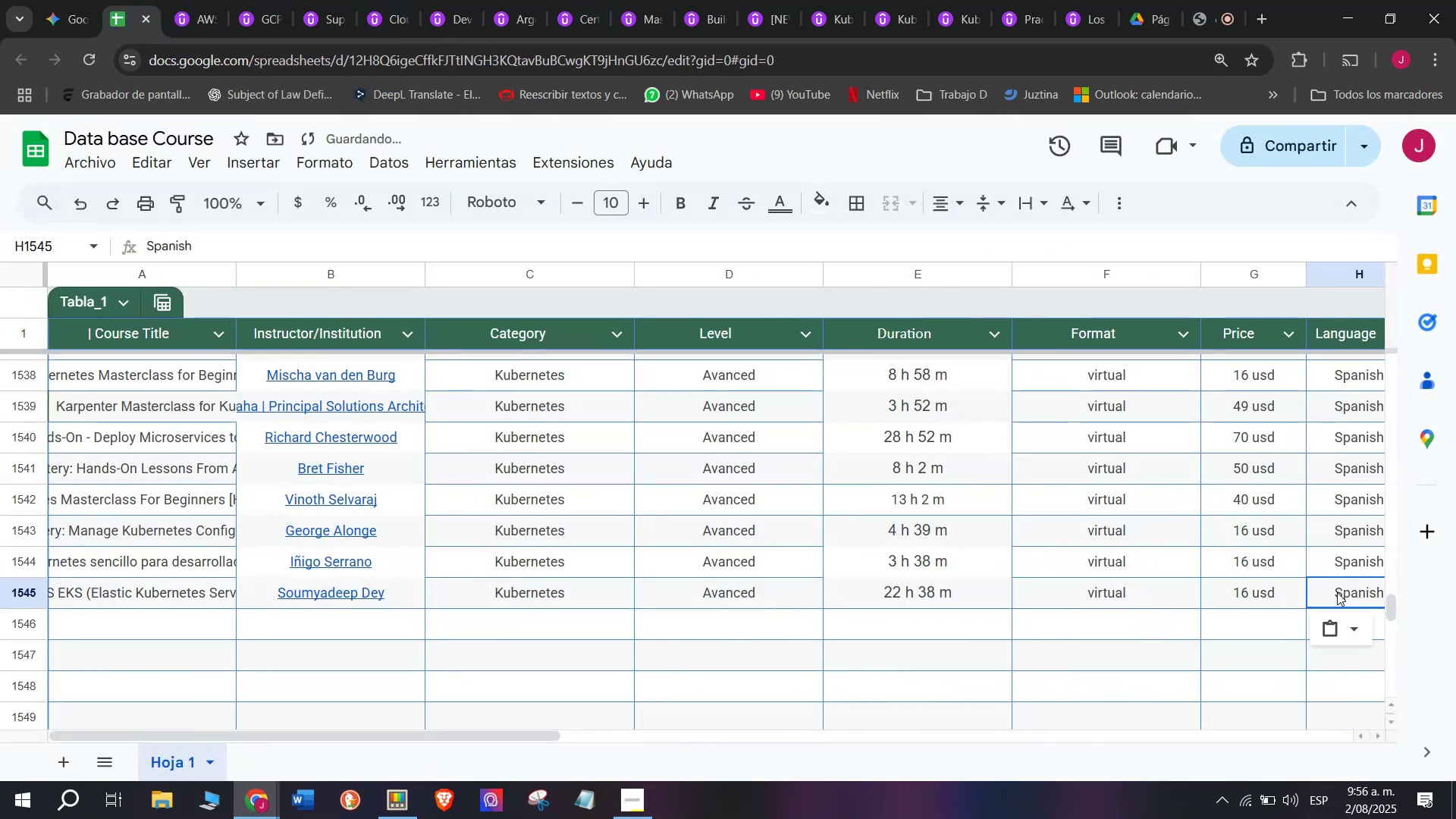 
key(Control+ControlLeft)
 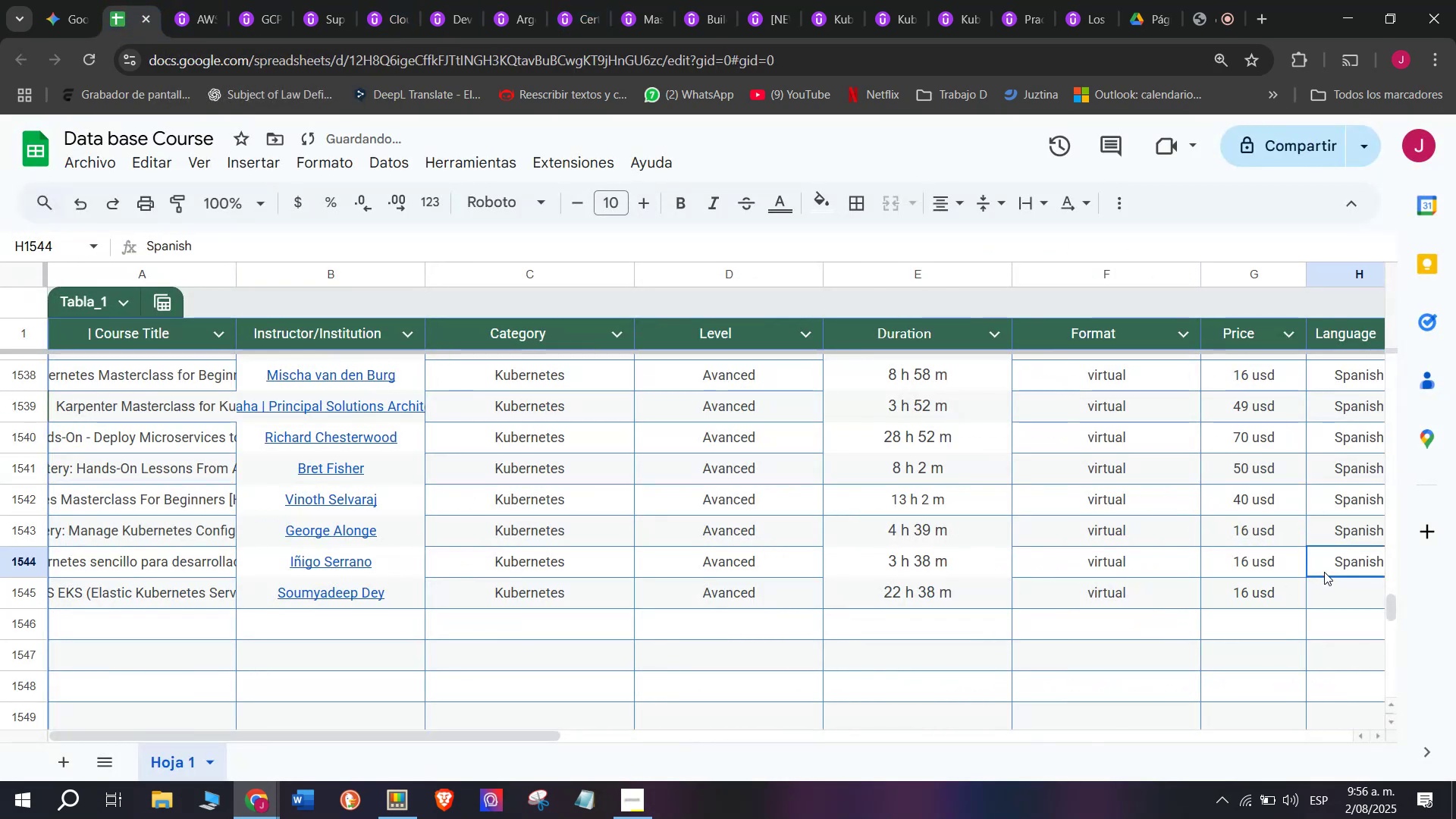 
key(Control+C)
 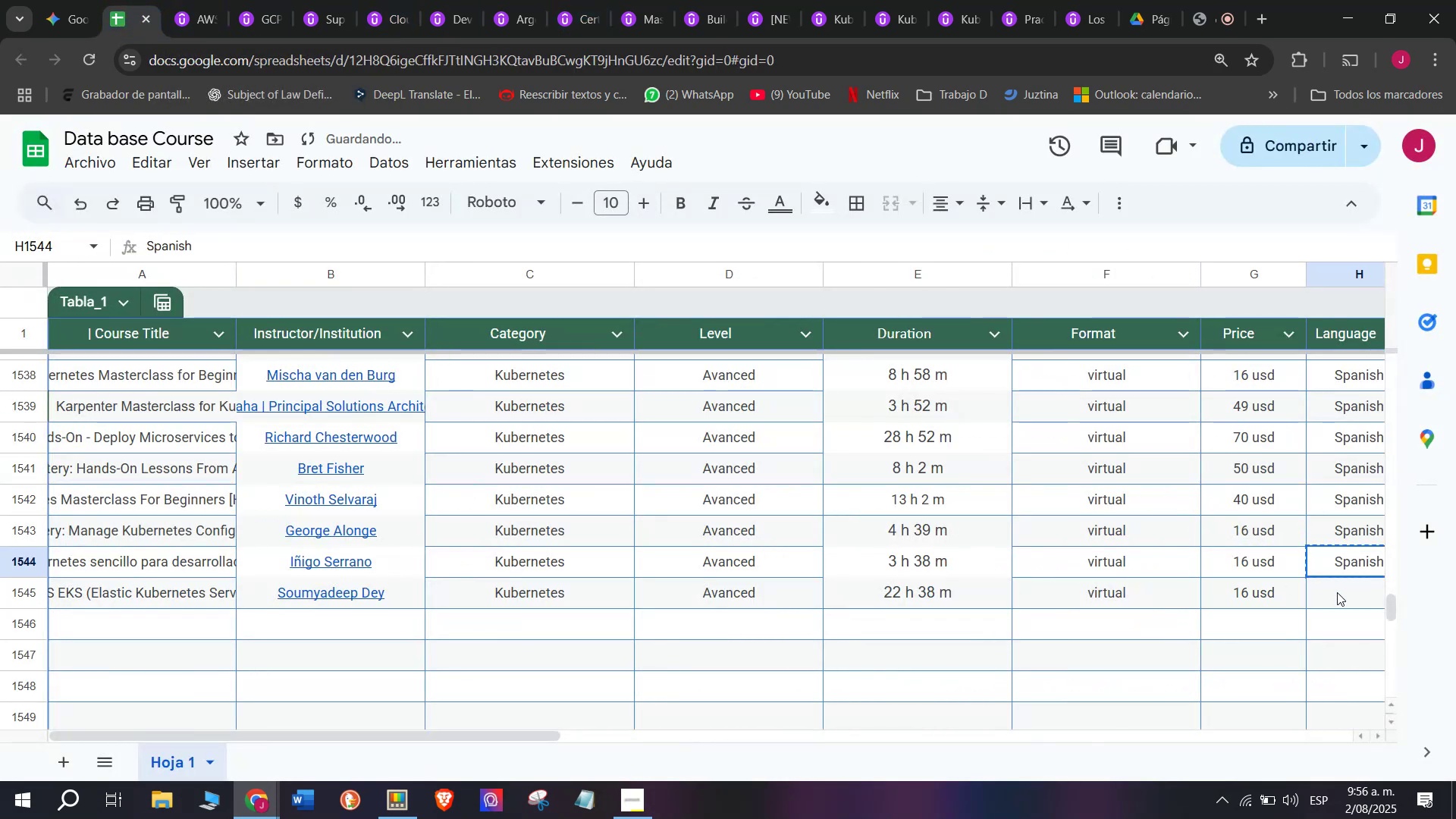 
key(Z)
 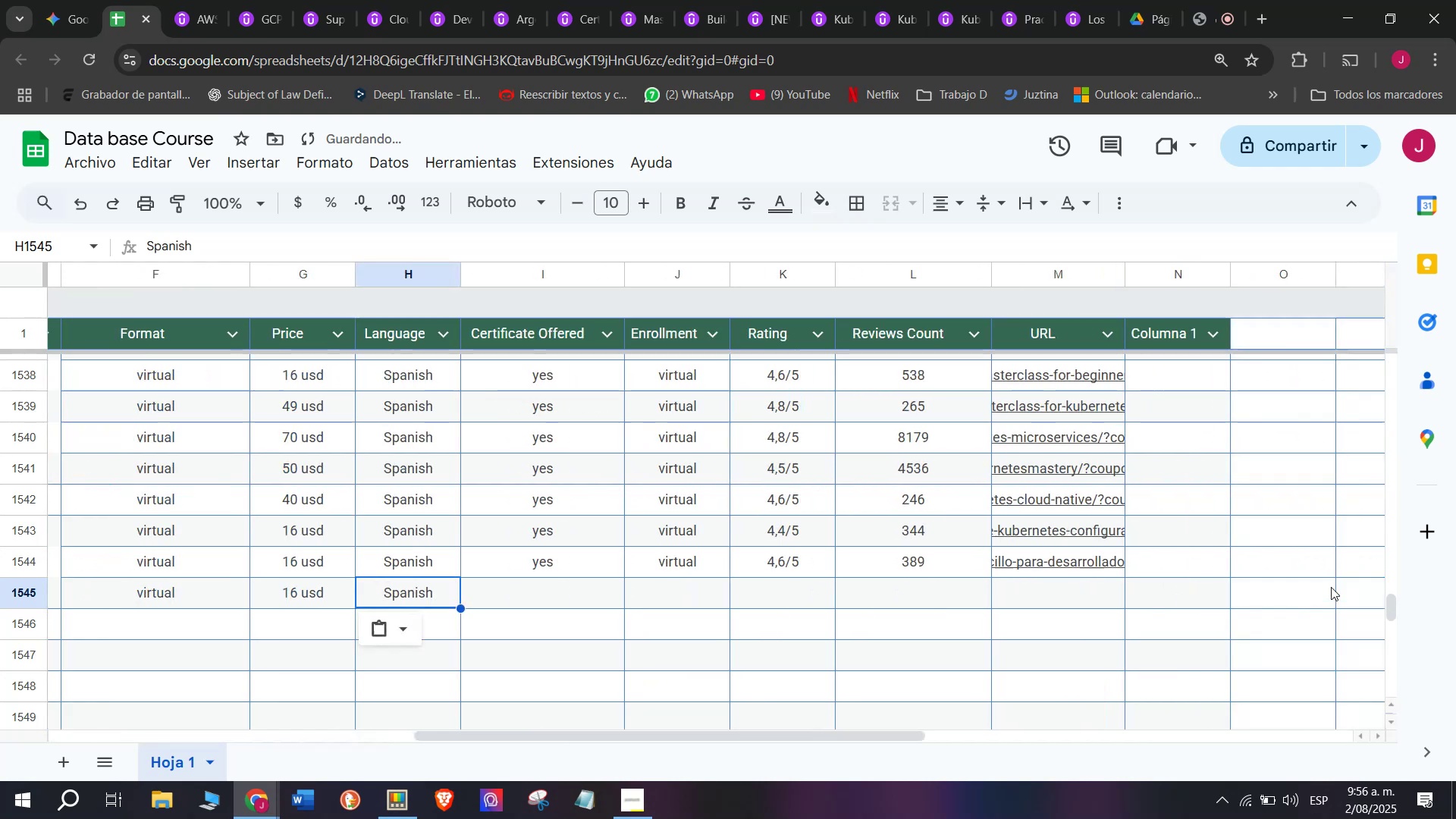 
key(Control+ControlLeft)
 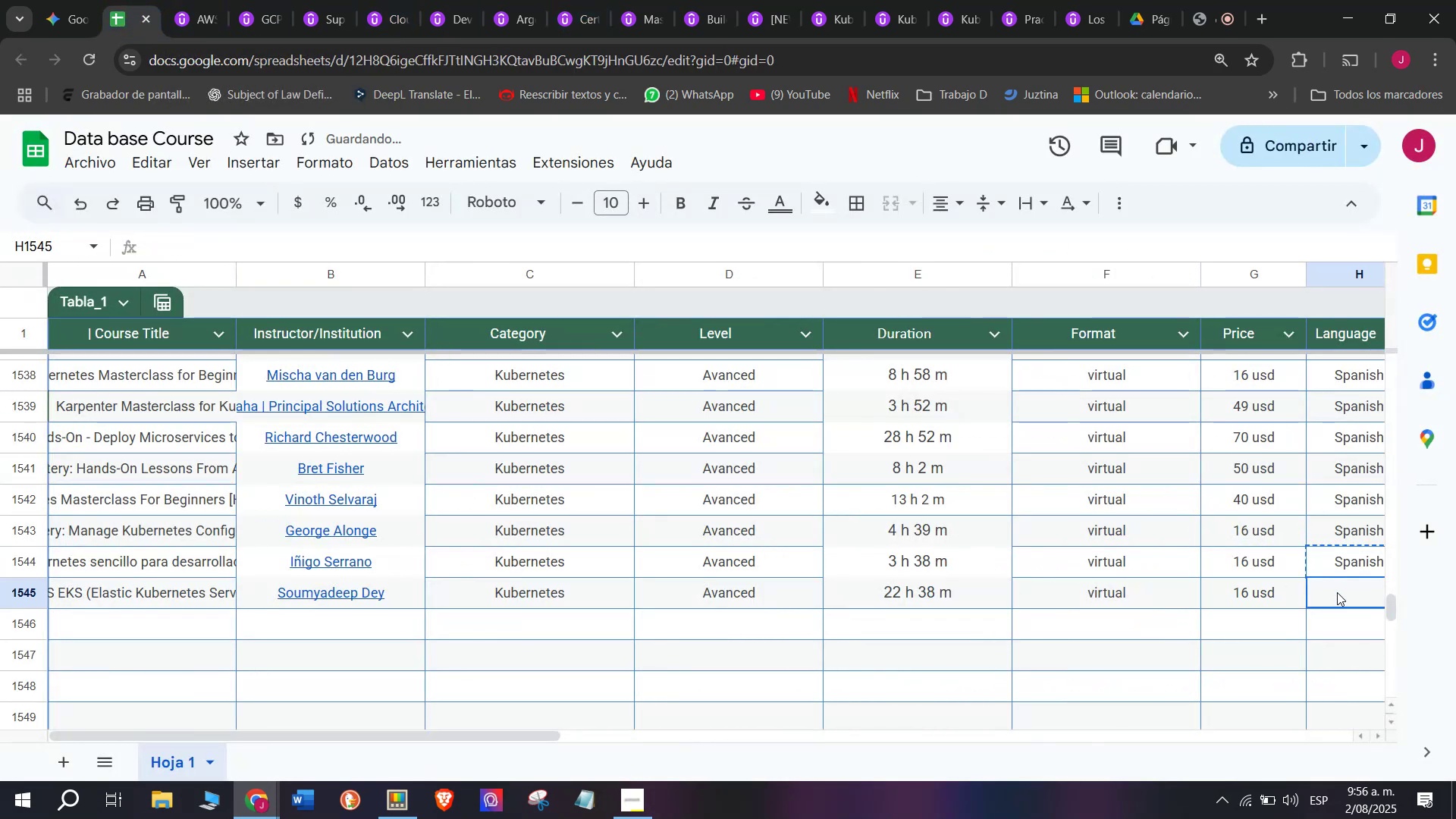 
key(Control+V)
 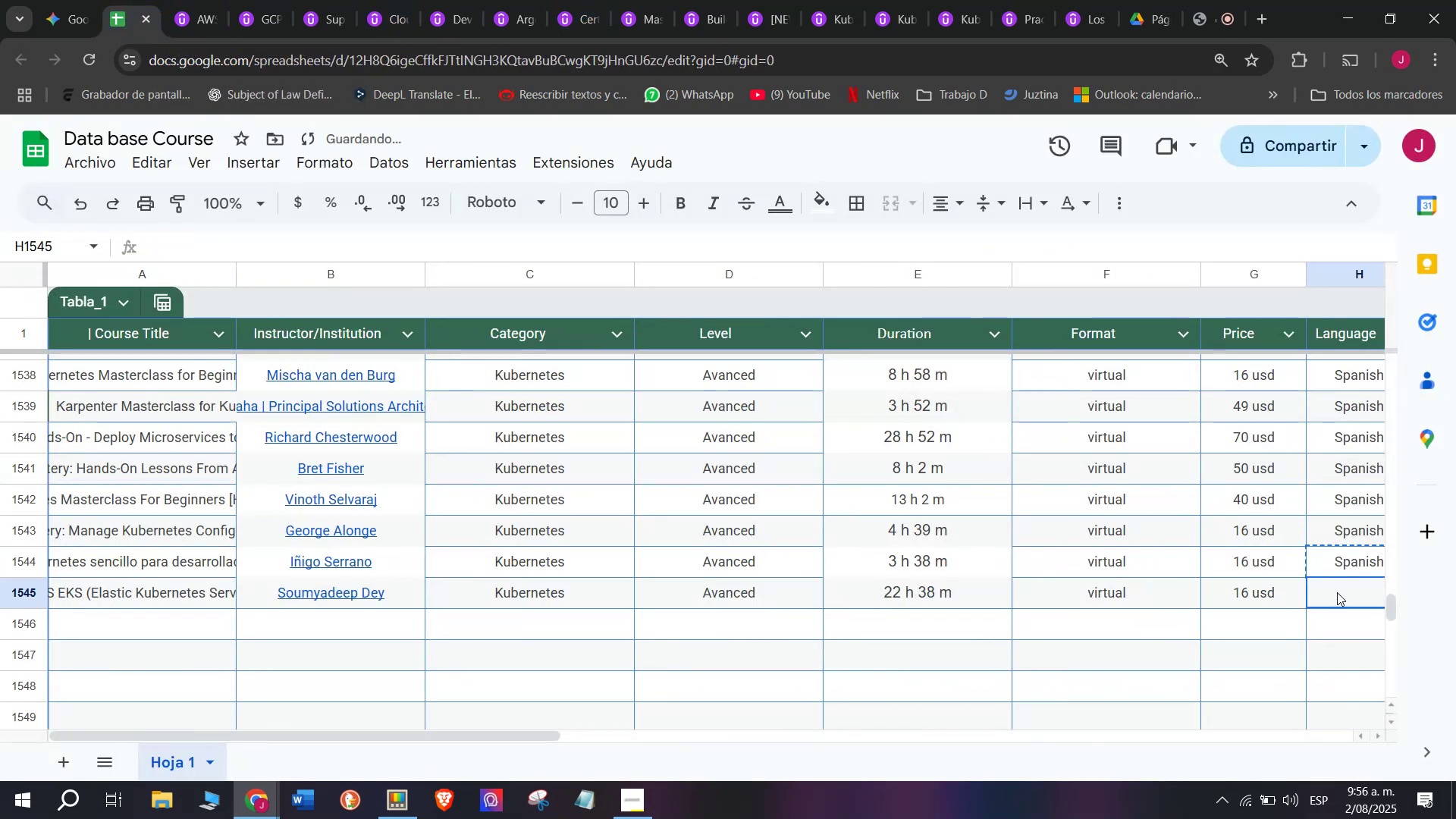 
left_click([1337, 592])
 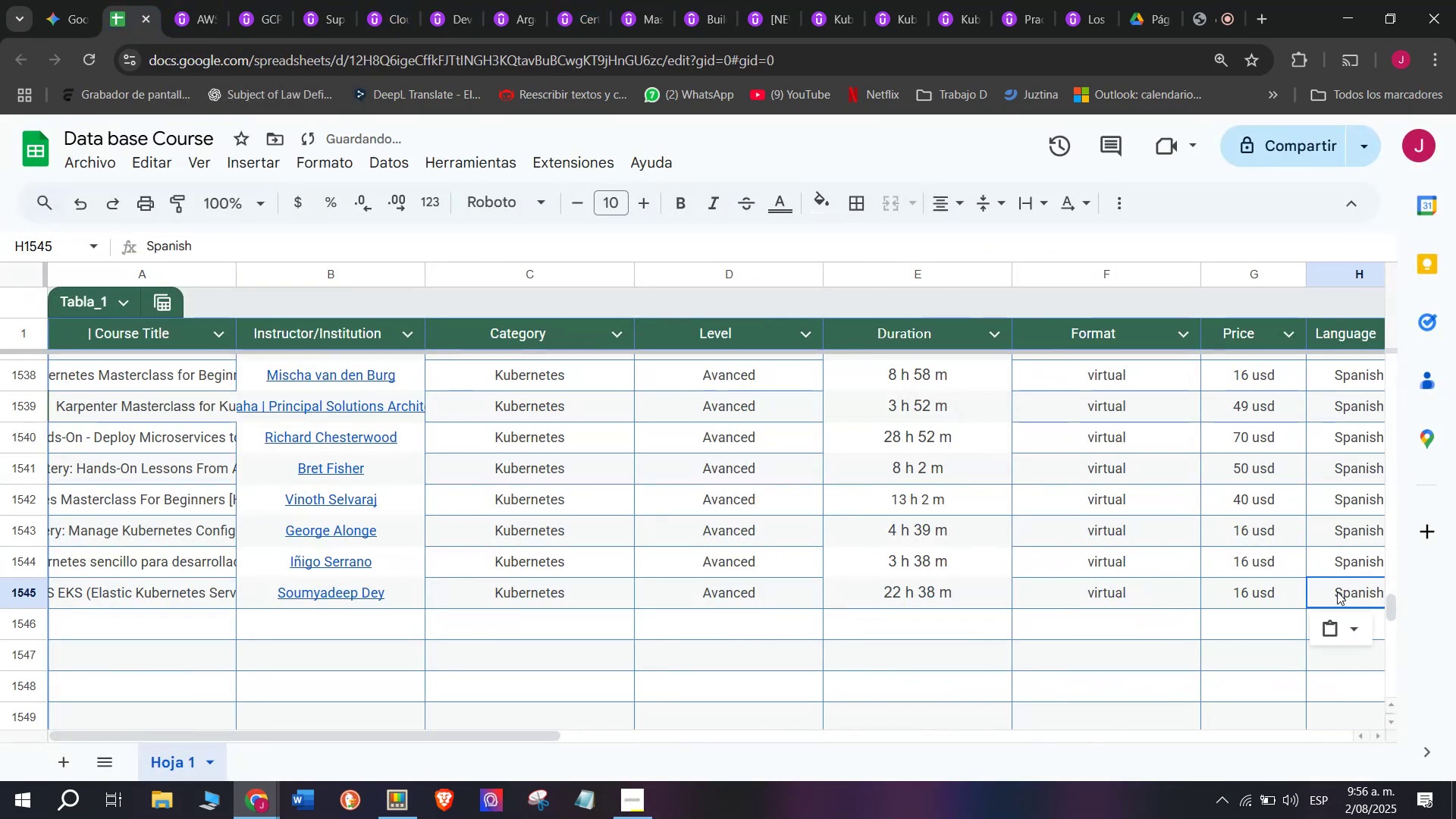 
scroll: coordinate [333, 563], scroll_direction: down, amount: 2.0
 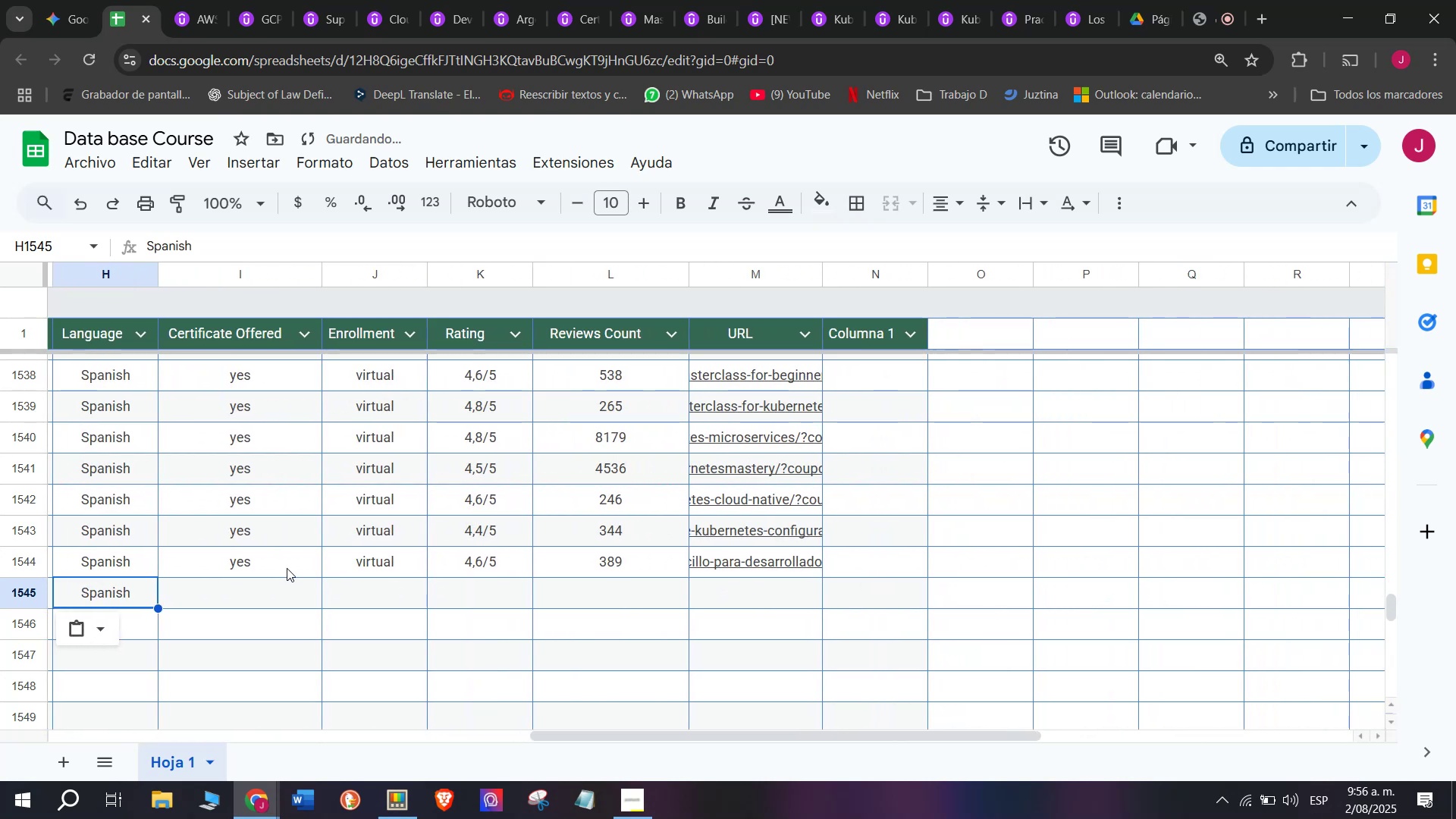 
left_click([287, 568])
 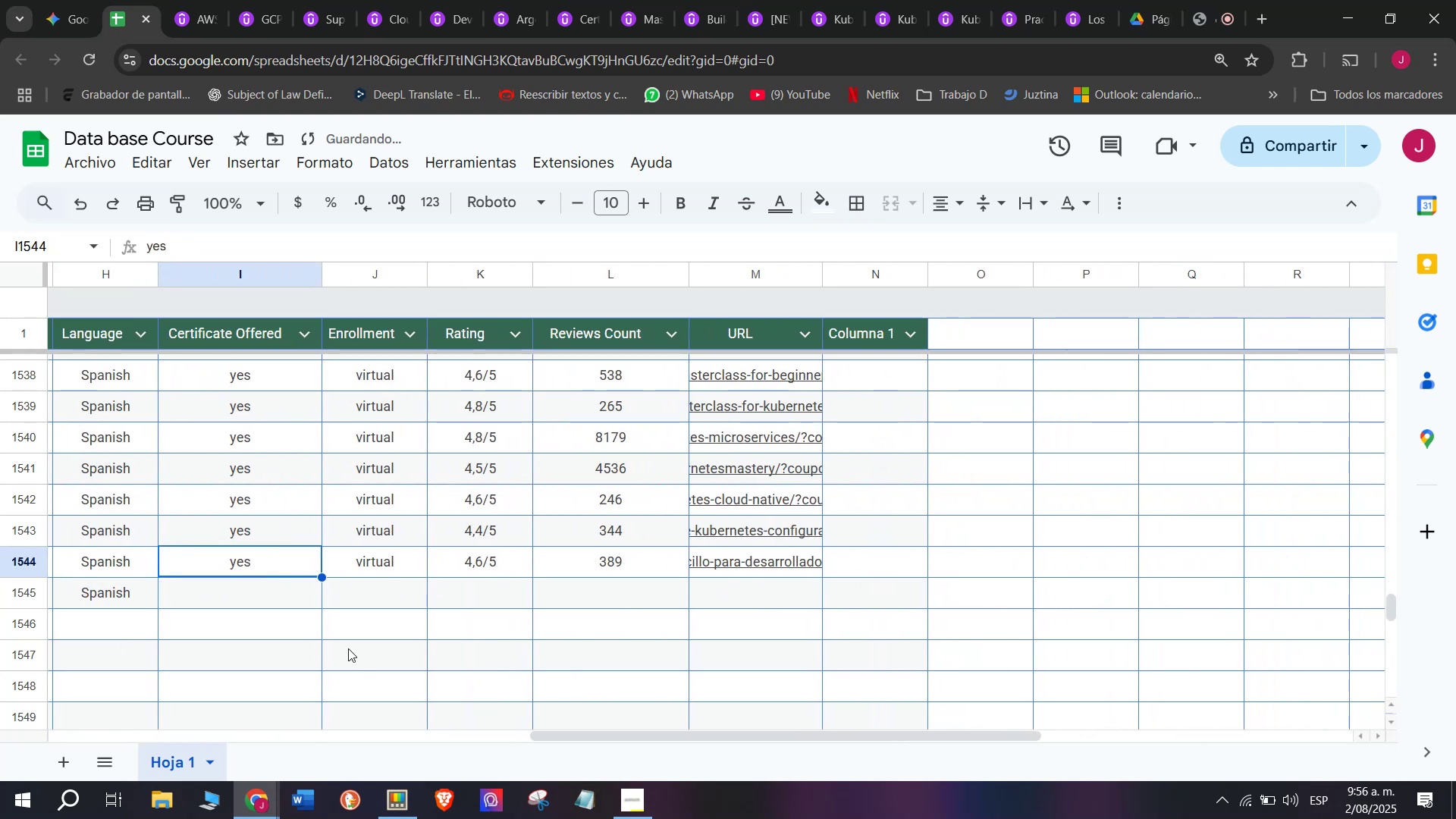 
key(Break)
 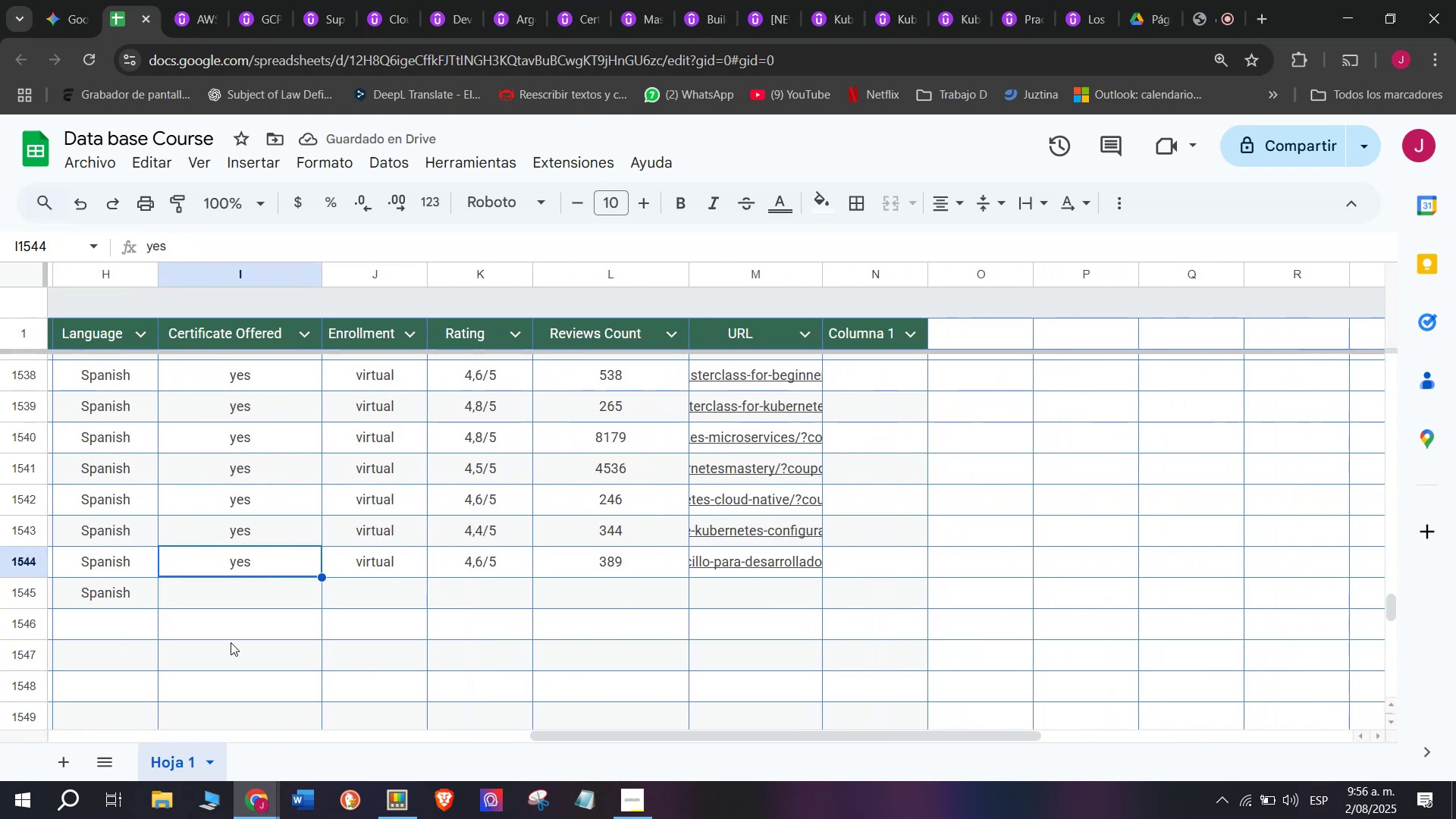 
key(Control+ControlLeft)
 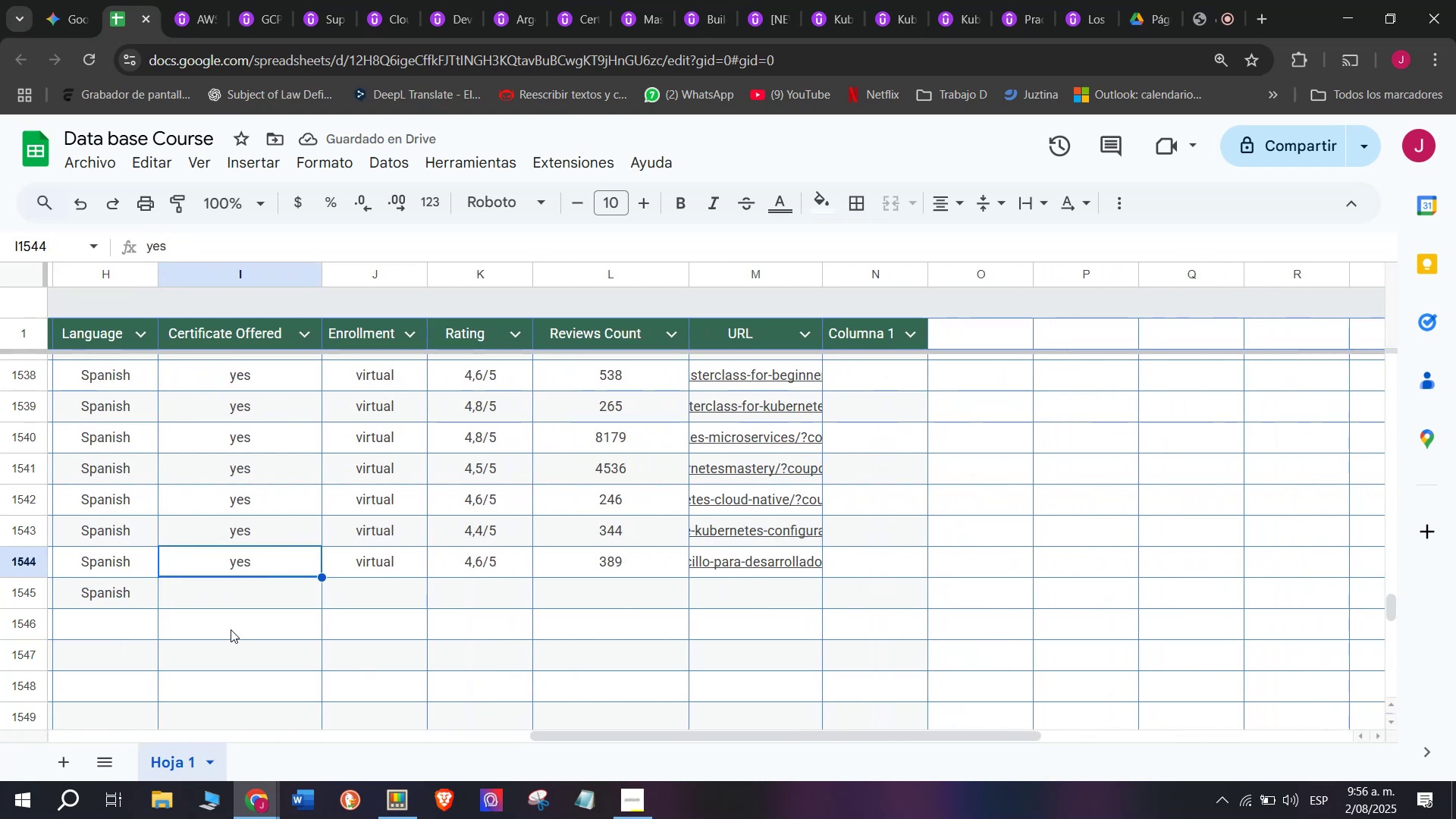 
key(Control+C)
 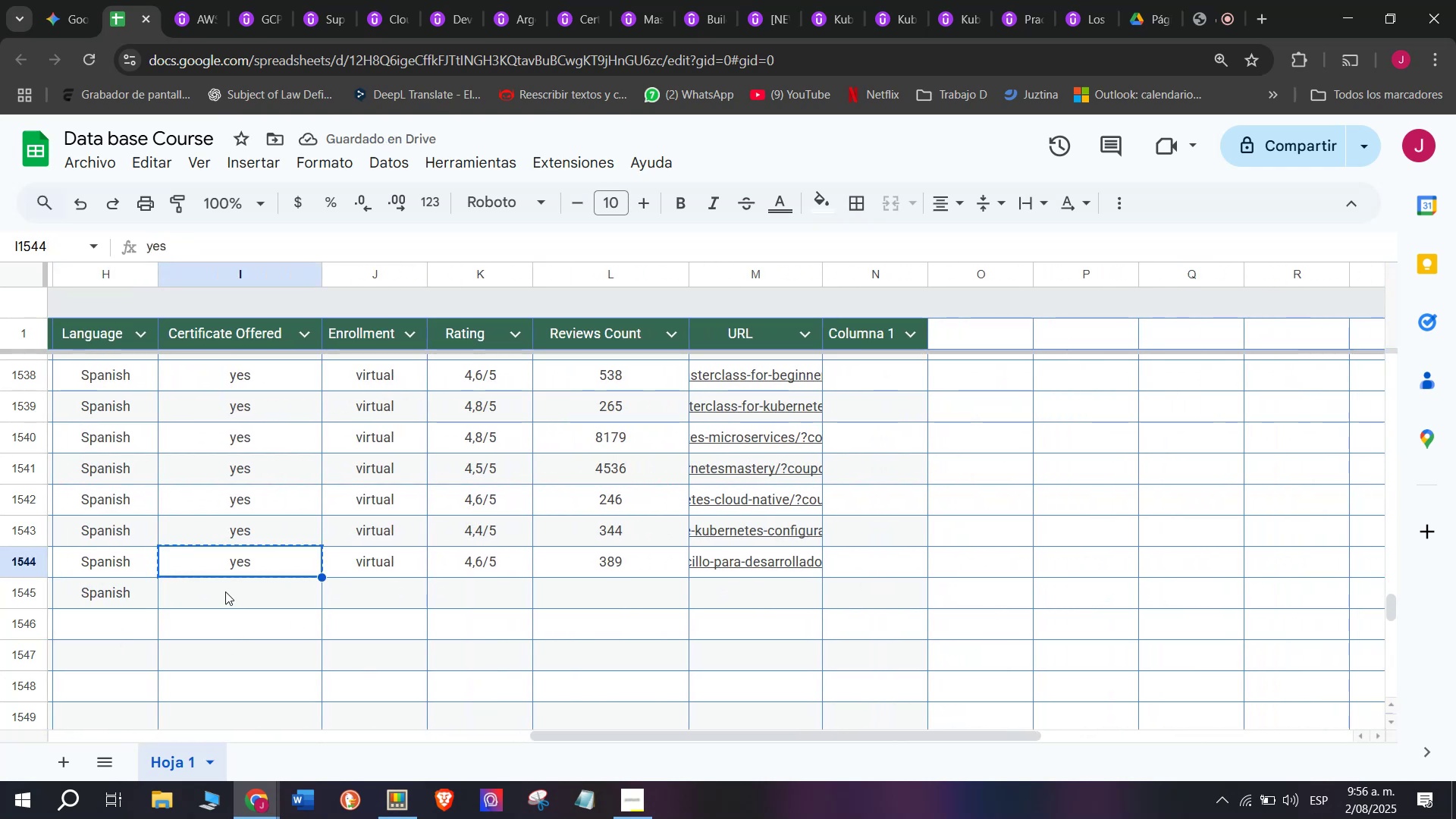 
left_click([225, 592])
 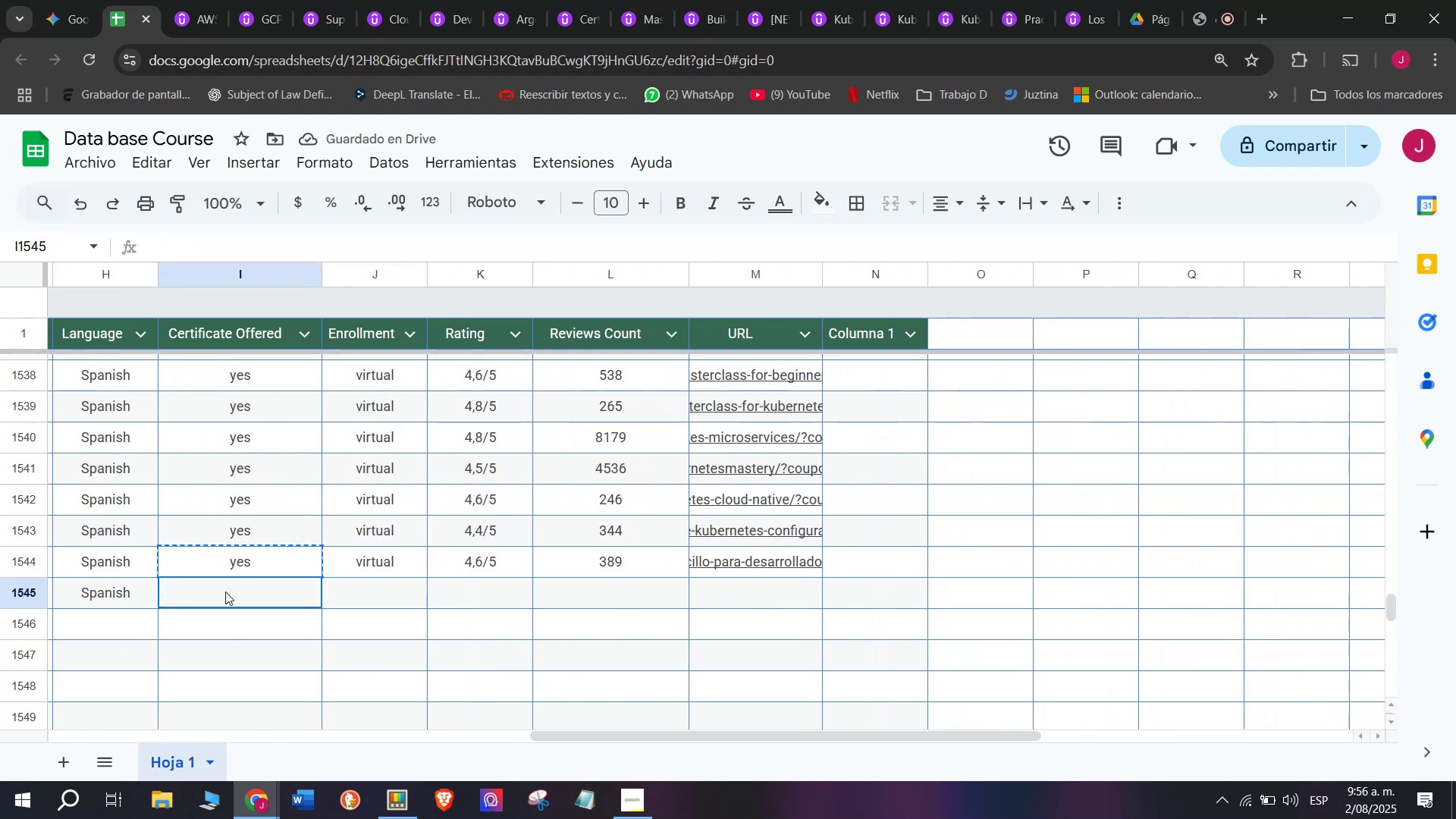 
key(Control+ControlLeft)
 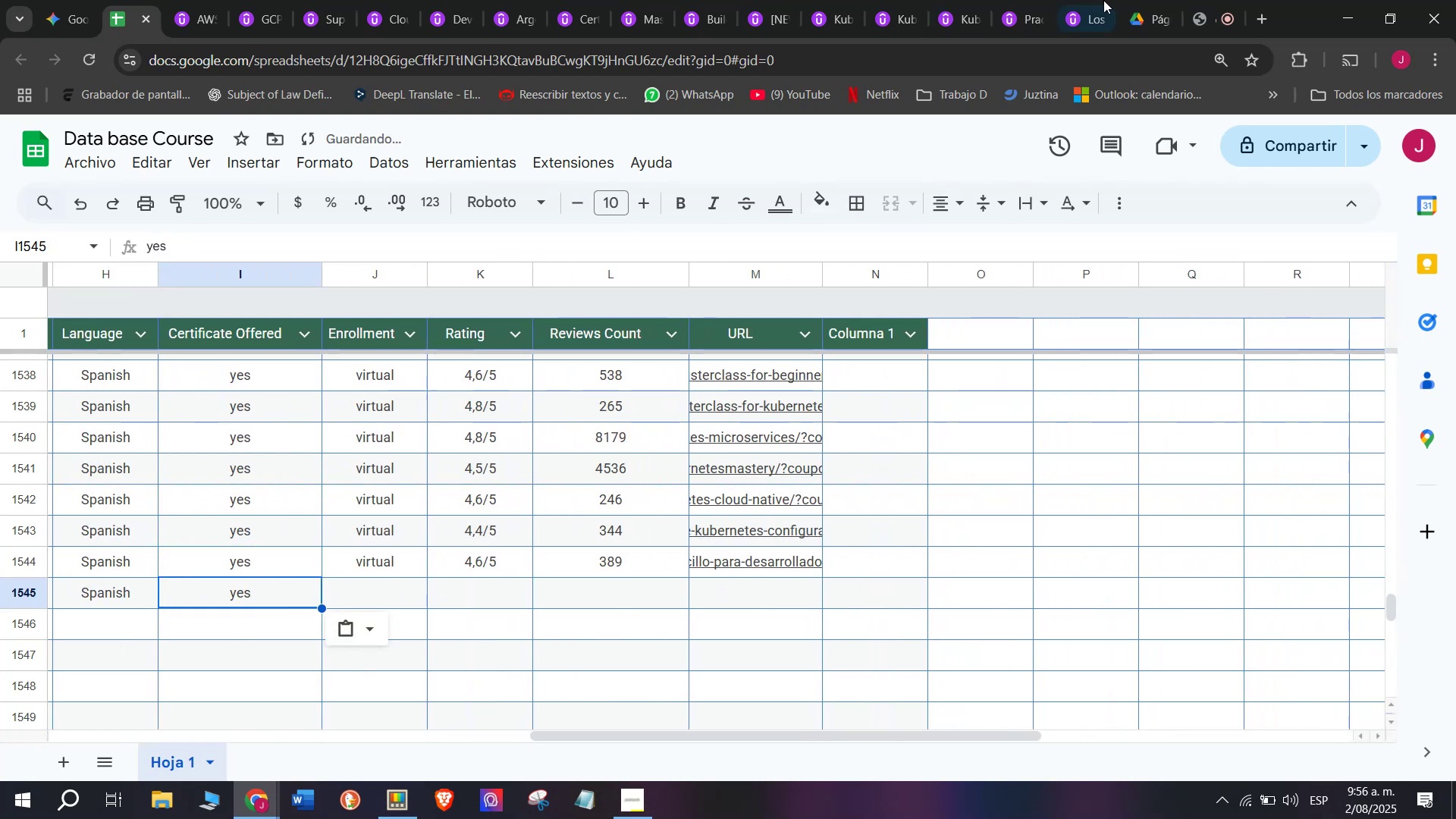 
key(Z)
 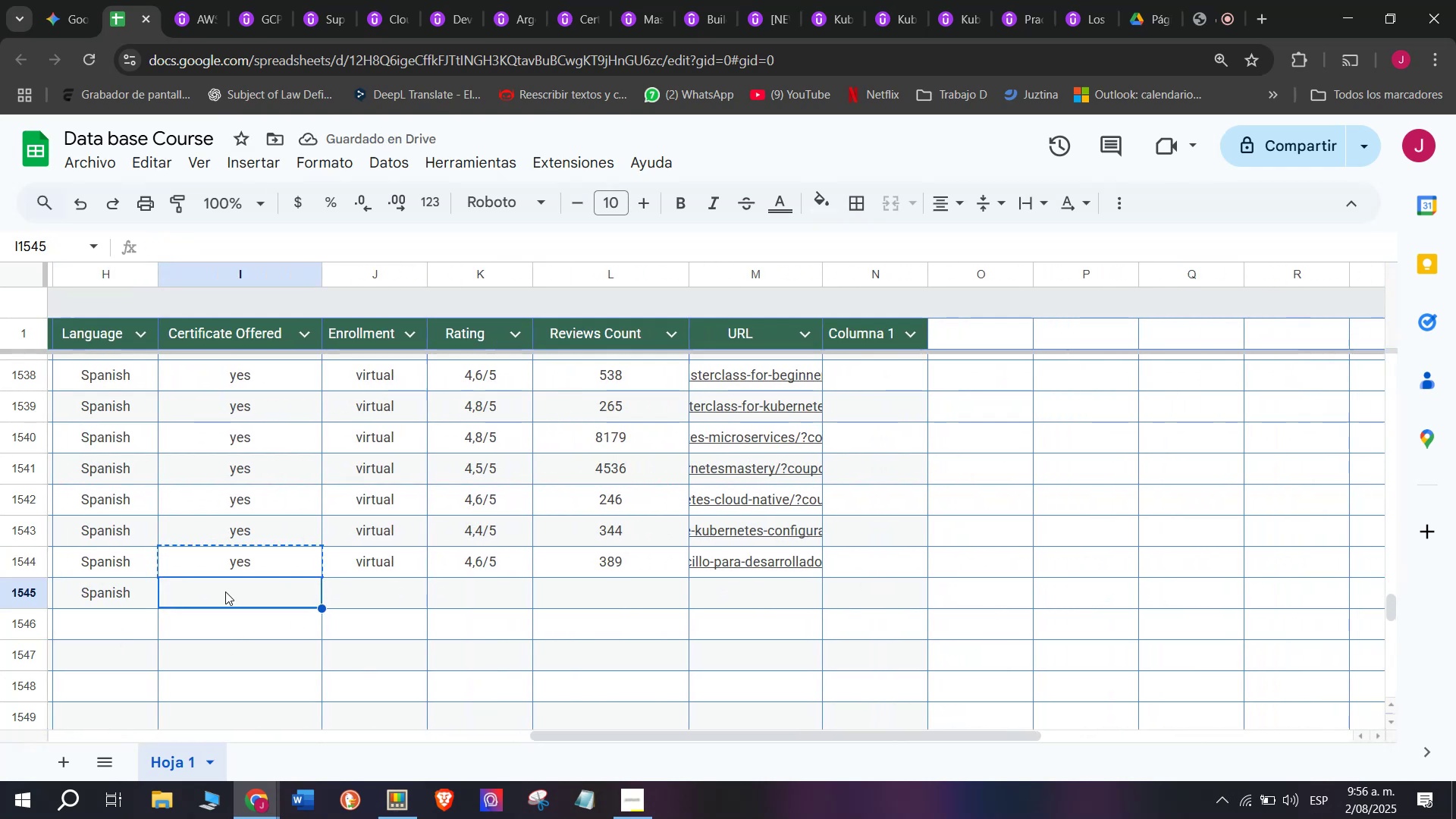 
key(Control+V)
 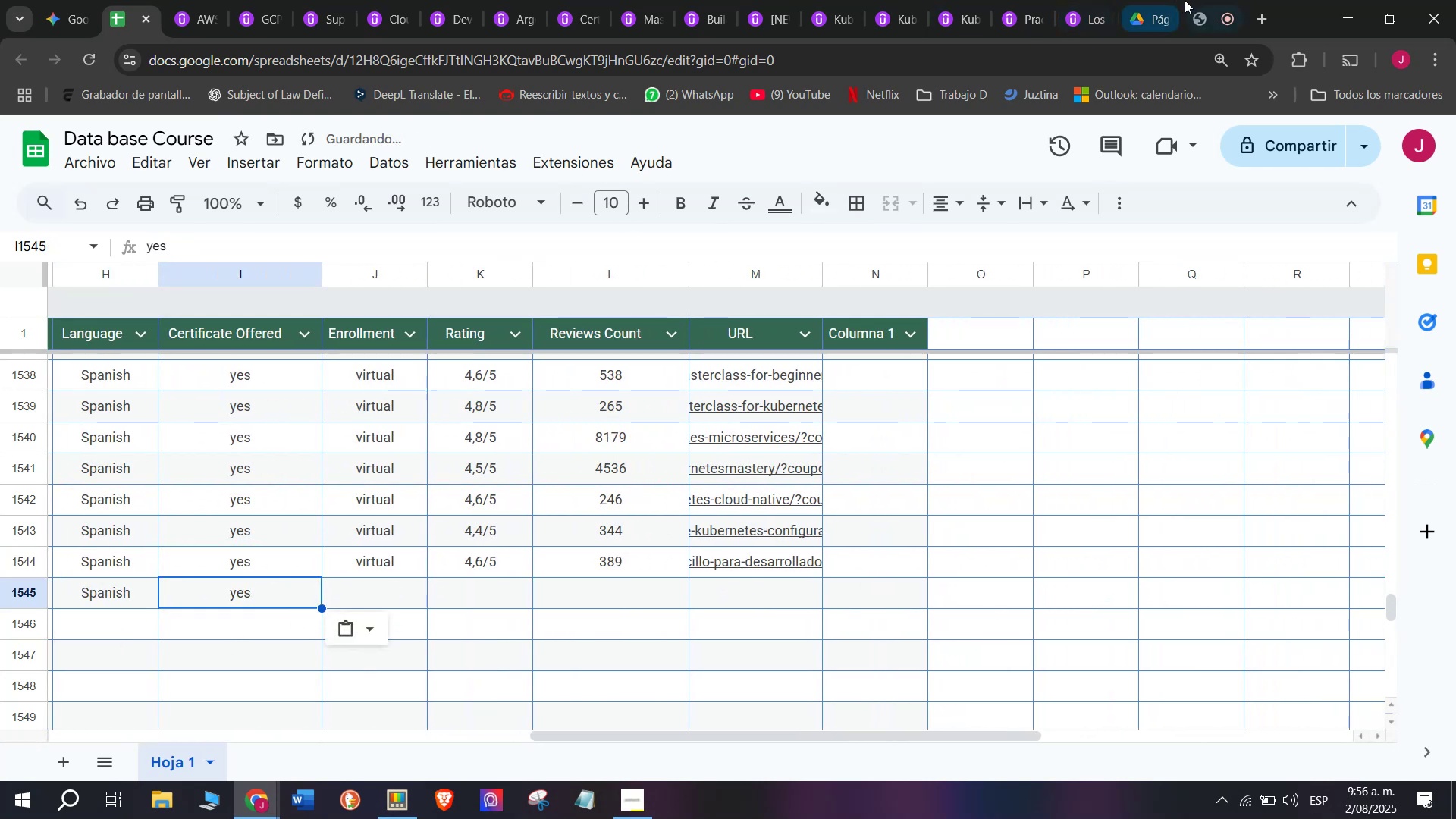 
left_click([1223, 0])
 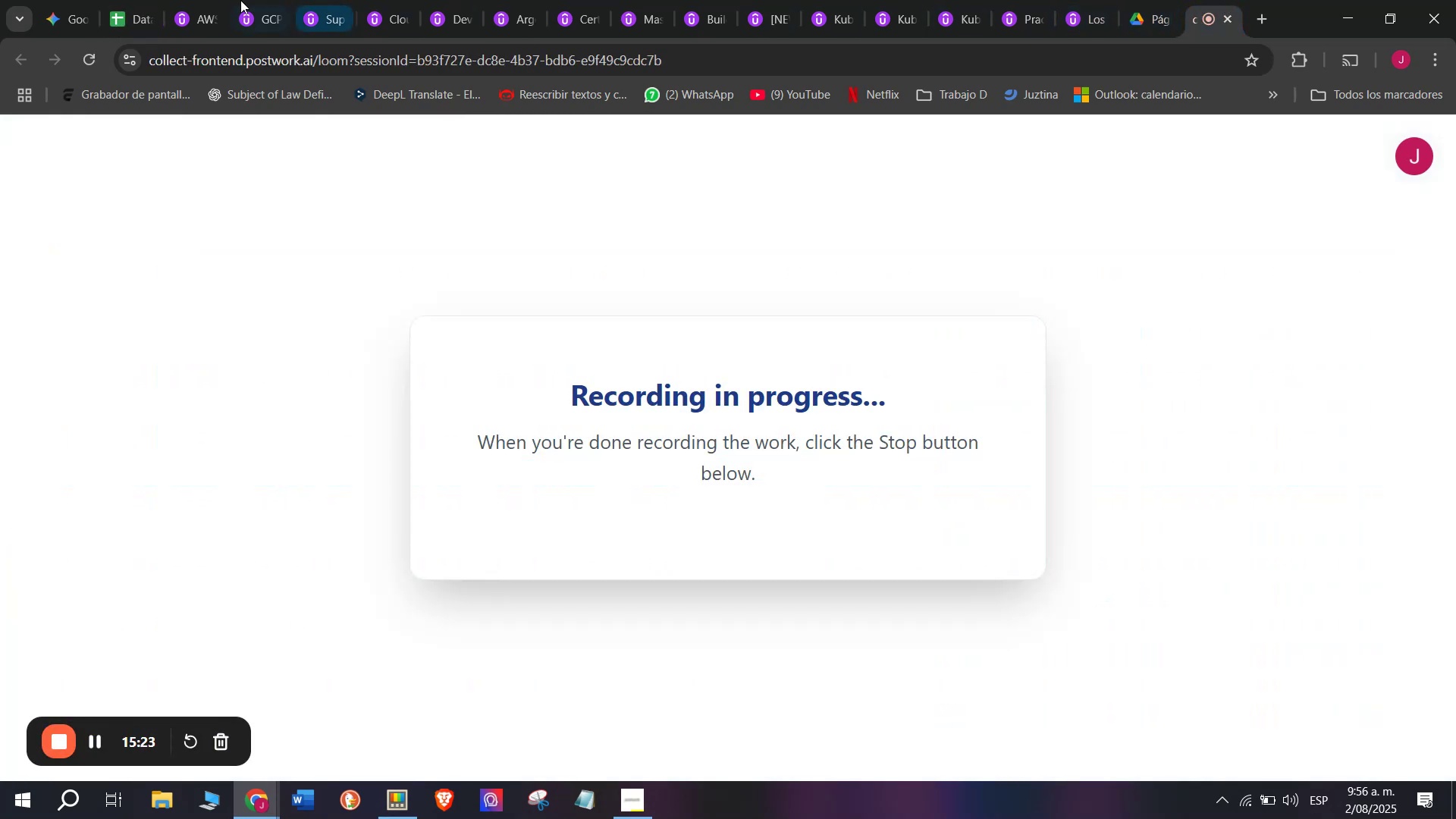 
left_click([168, 0])
 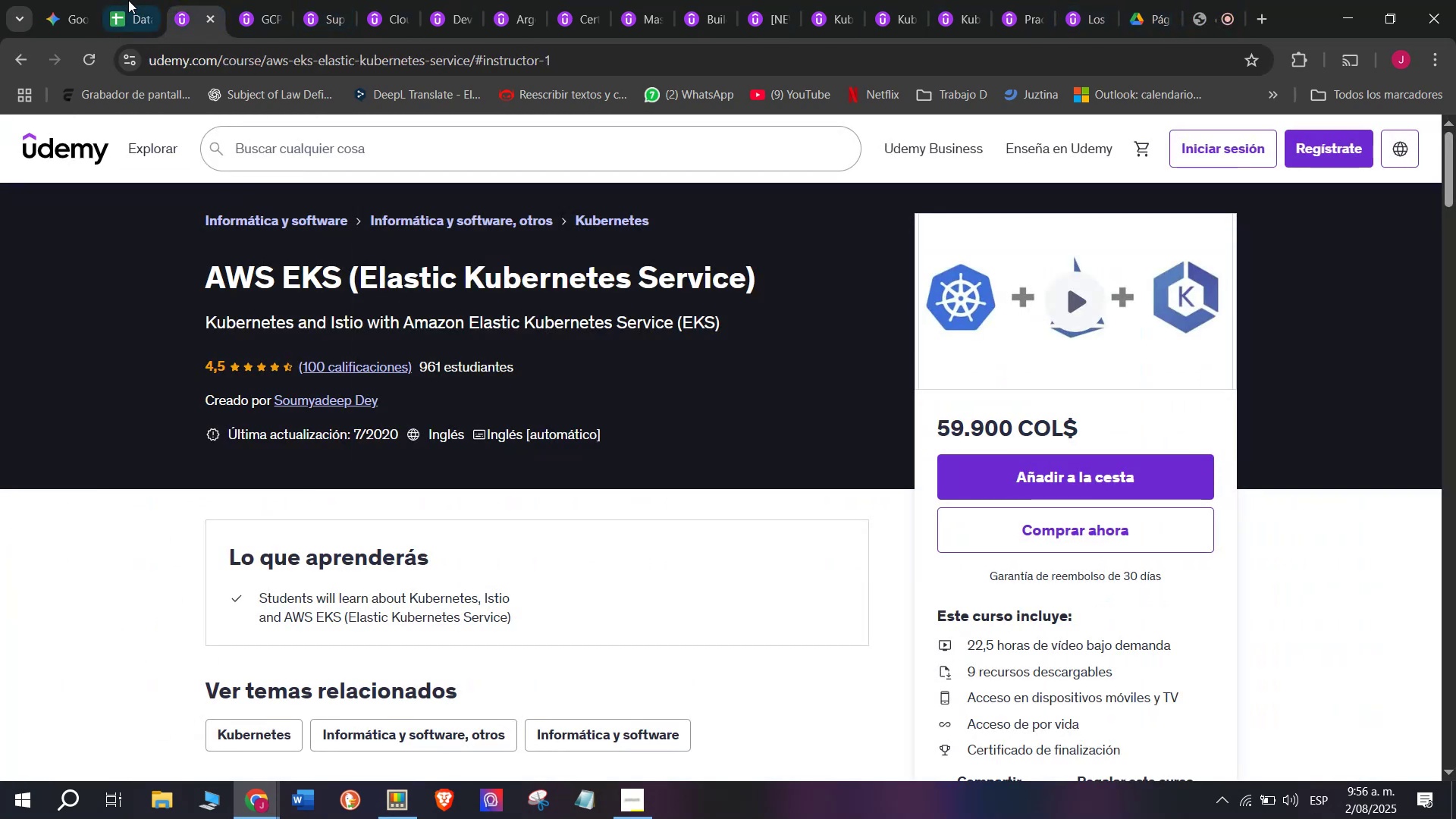 
left_click([133, 0])
 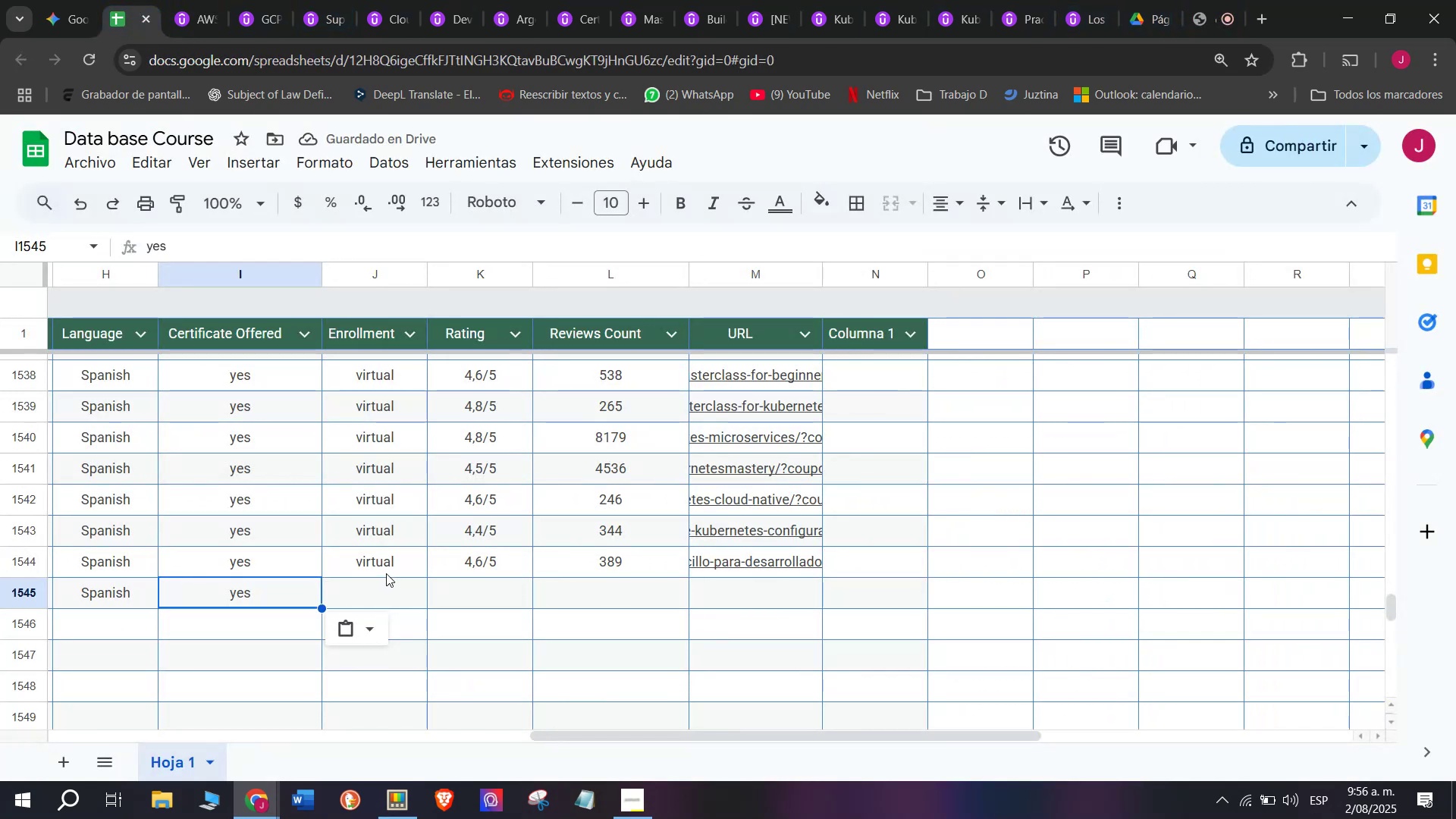 
key(Break)
 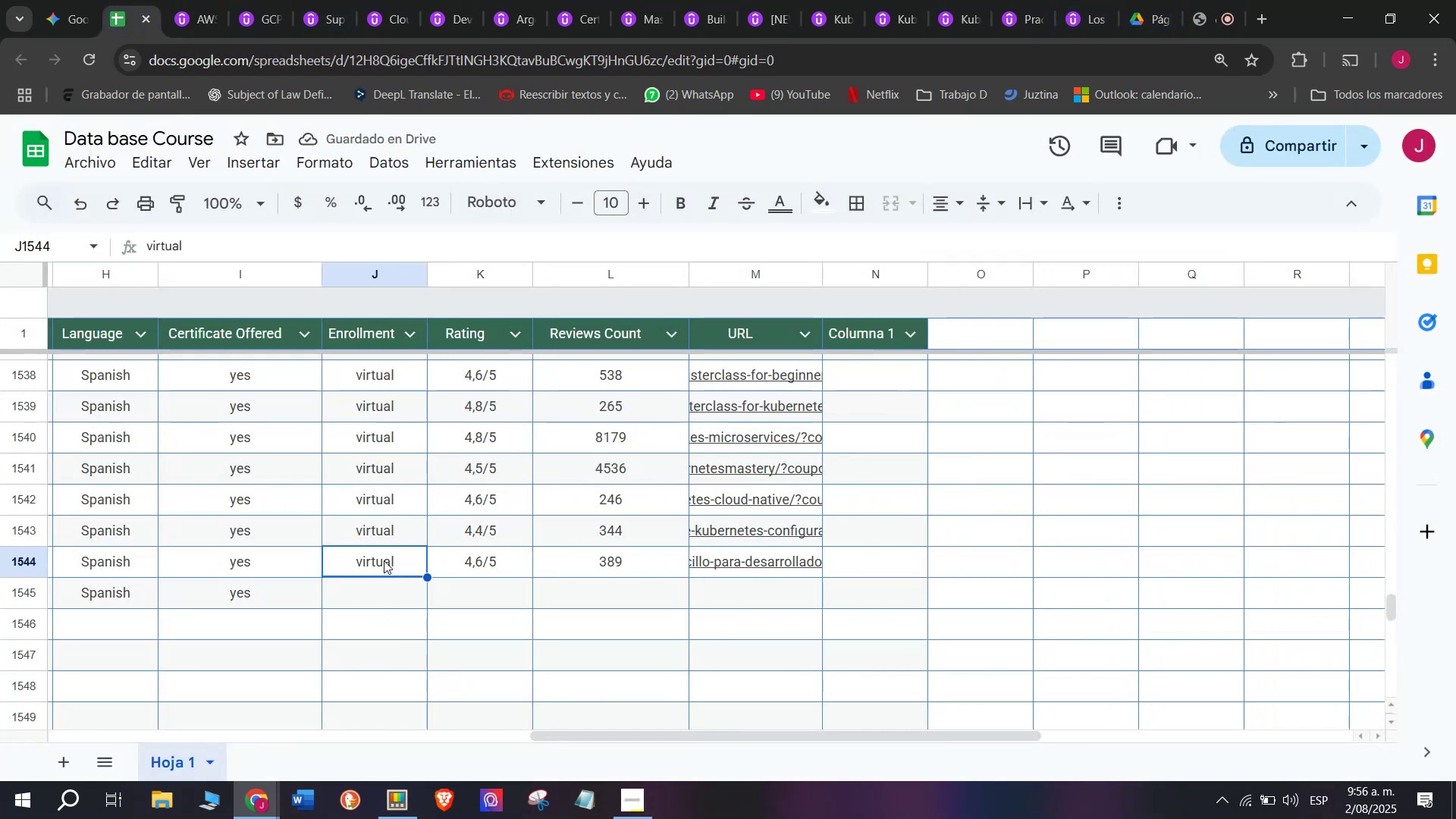 
key(Control+ControlLeft)
 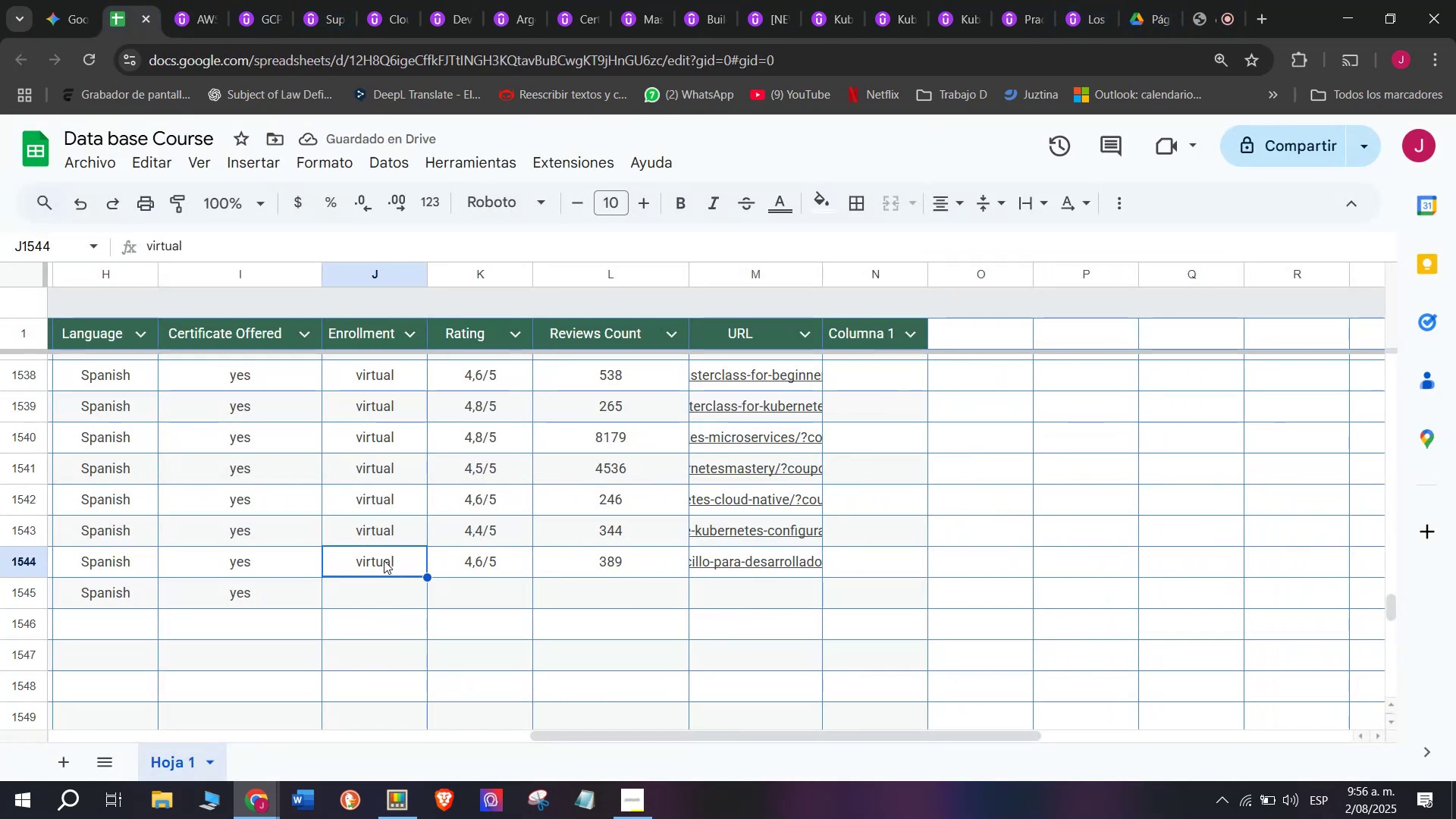 
key(Control+C)
 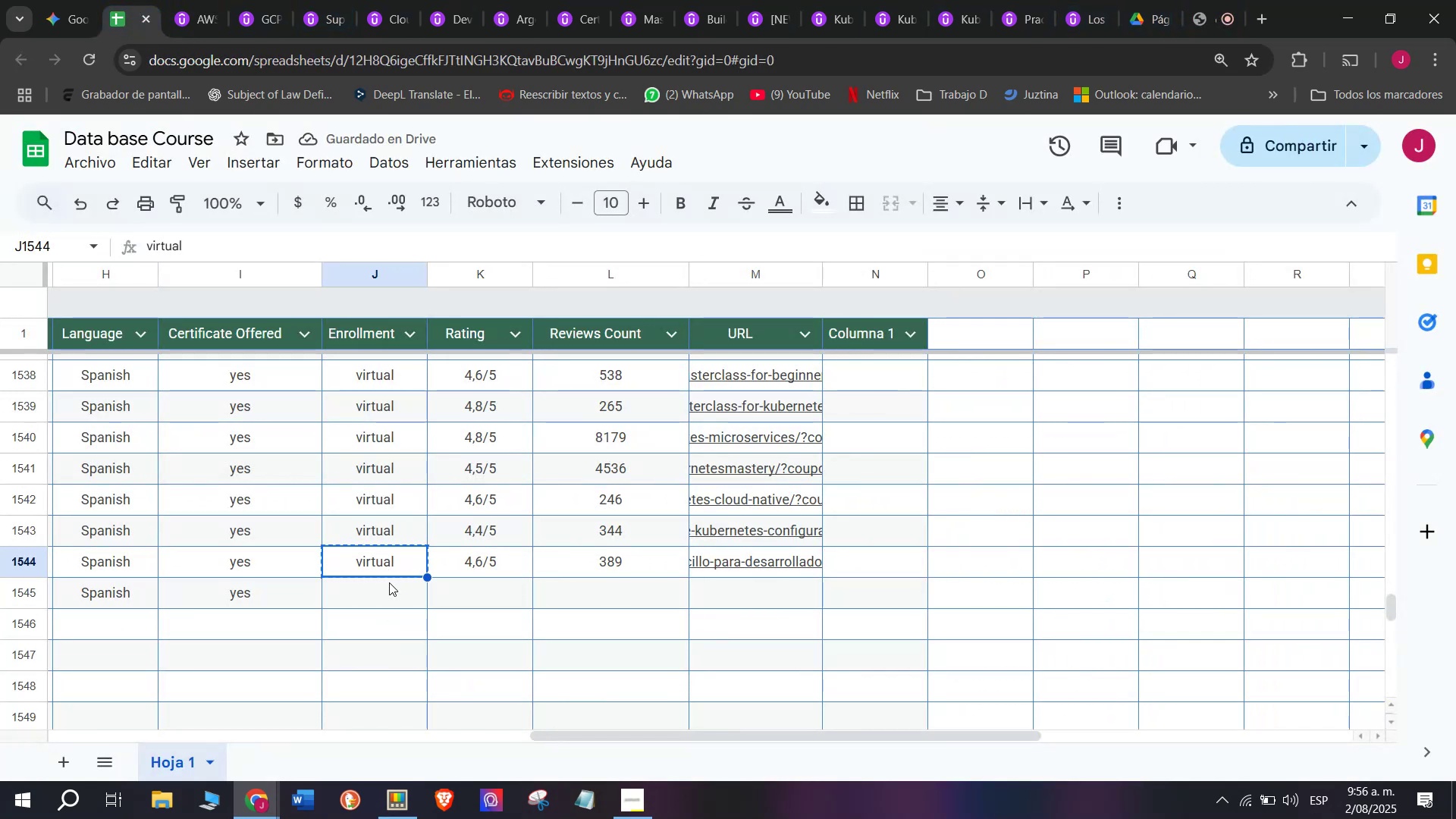 
double_click([389, 582])
 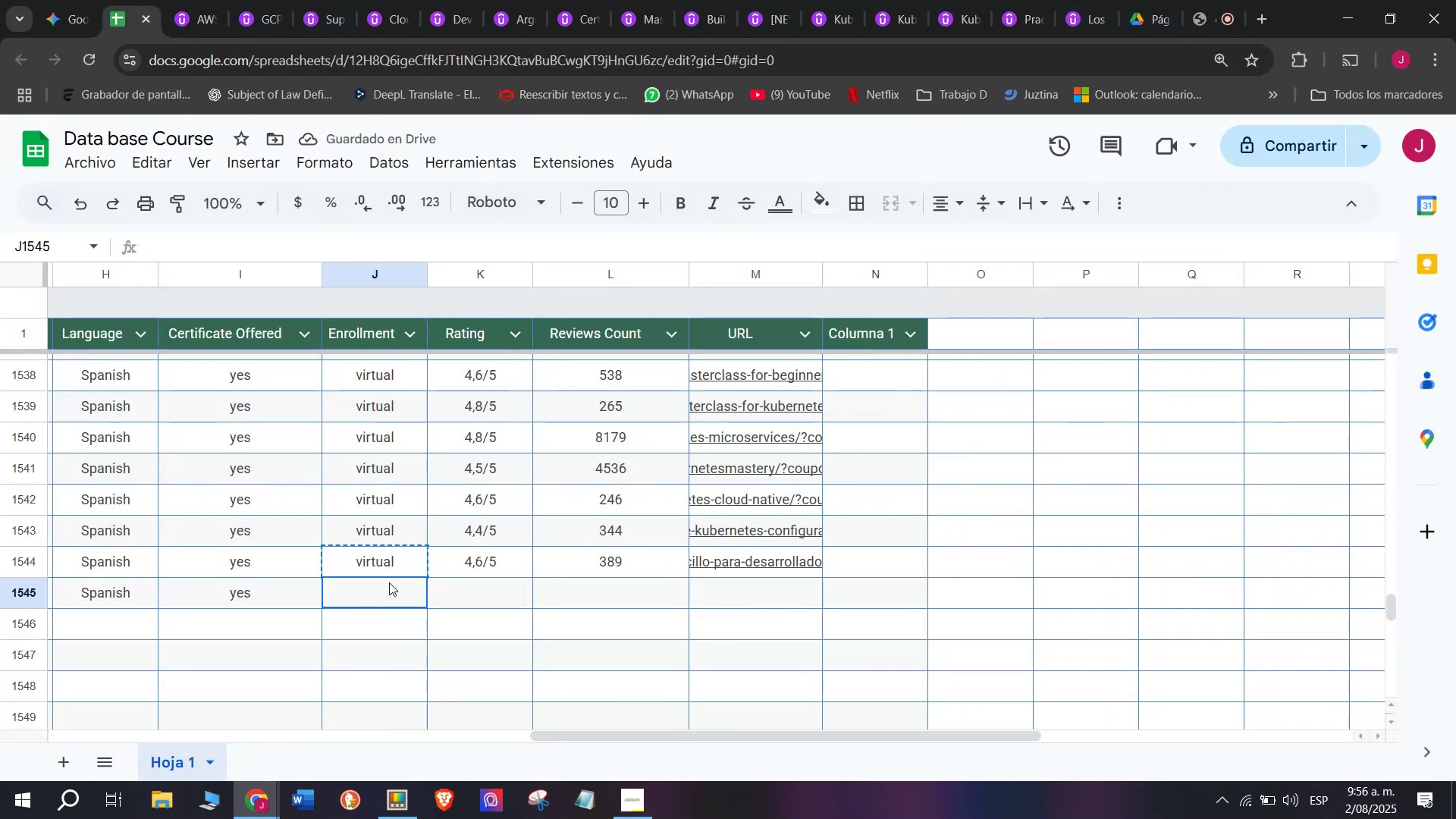 
key(Z)
 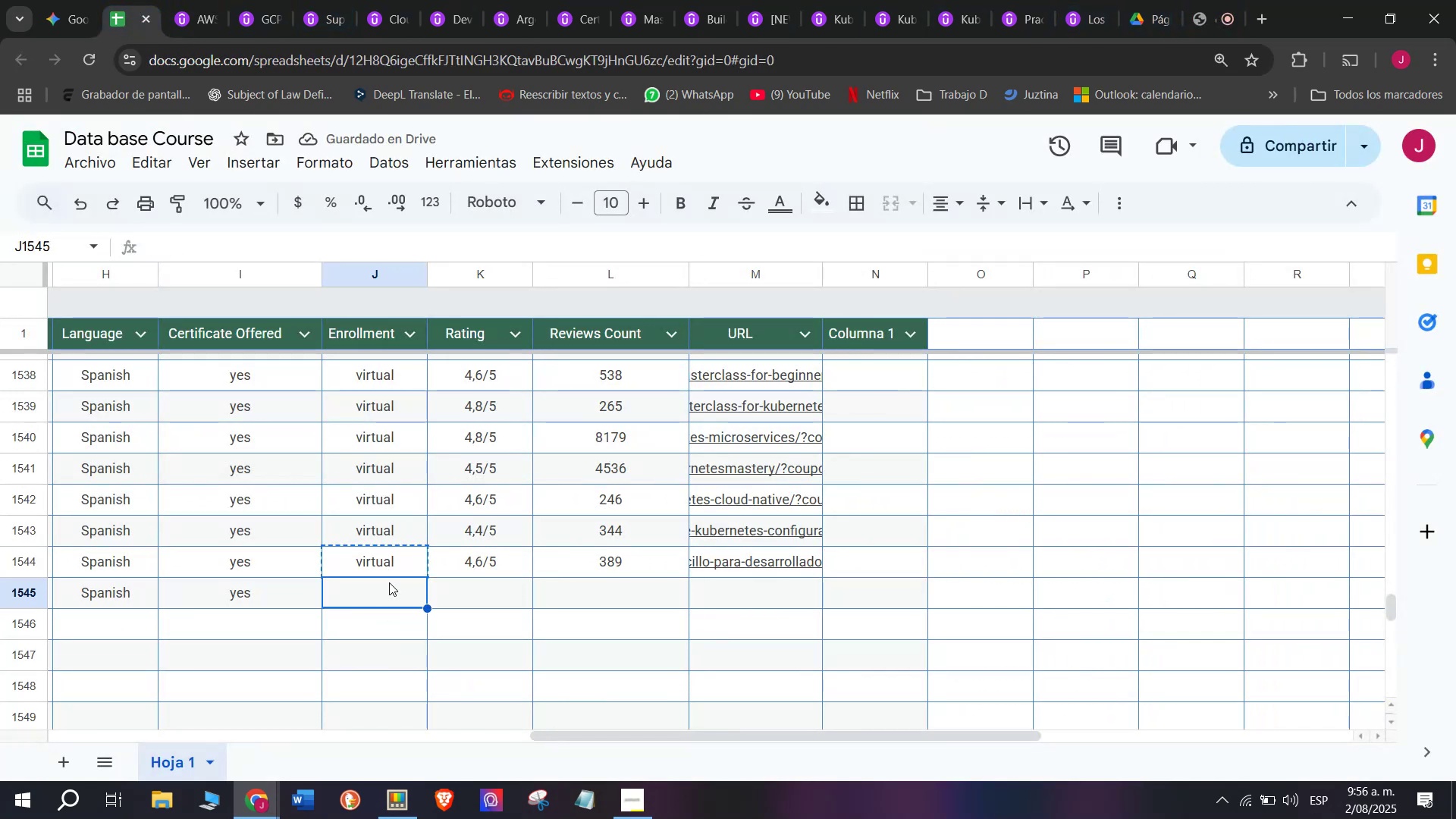 
key(Control+ControlLeft)
 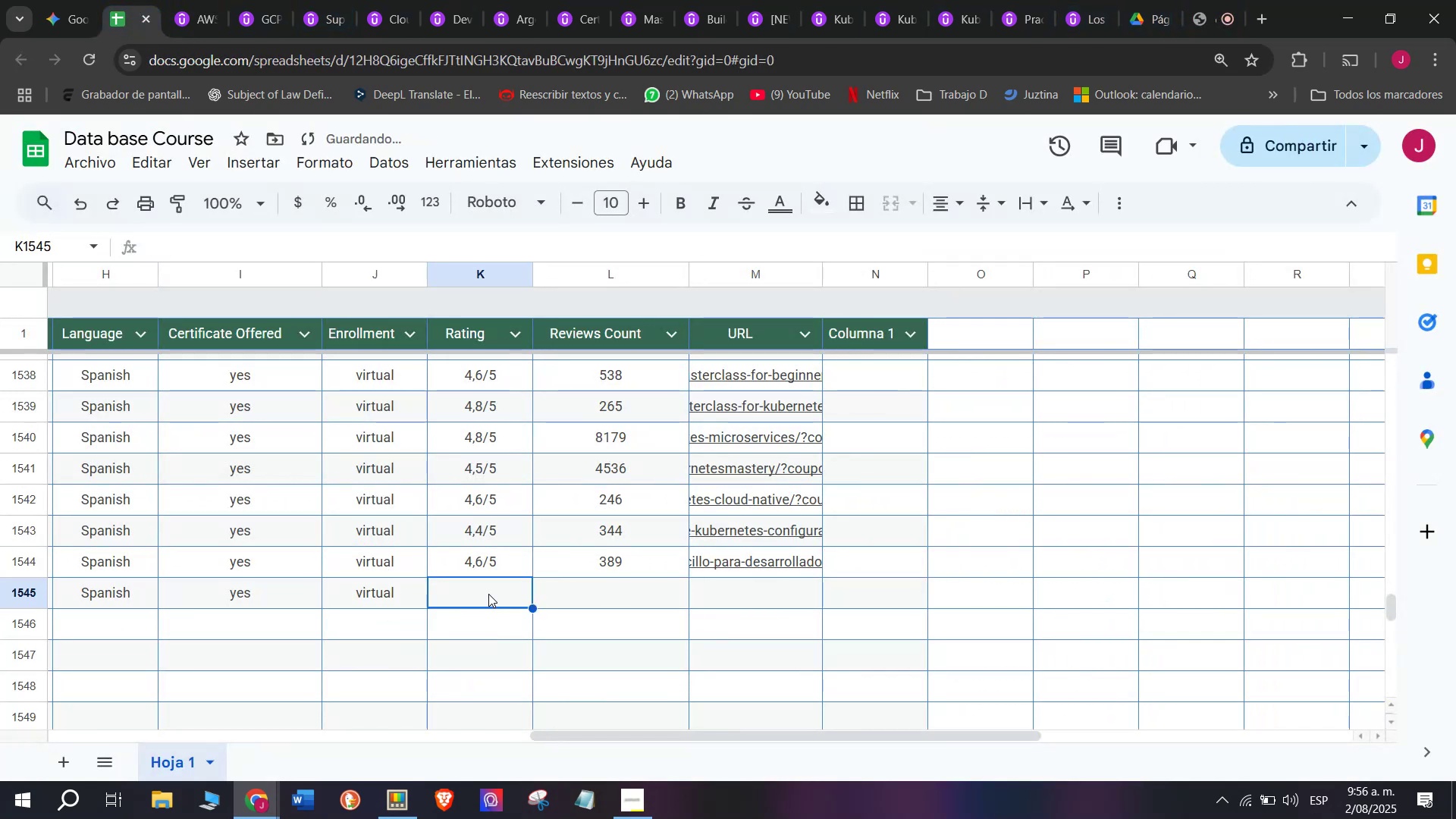 
key(Control+V)
 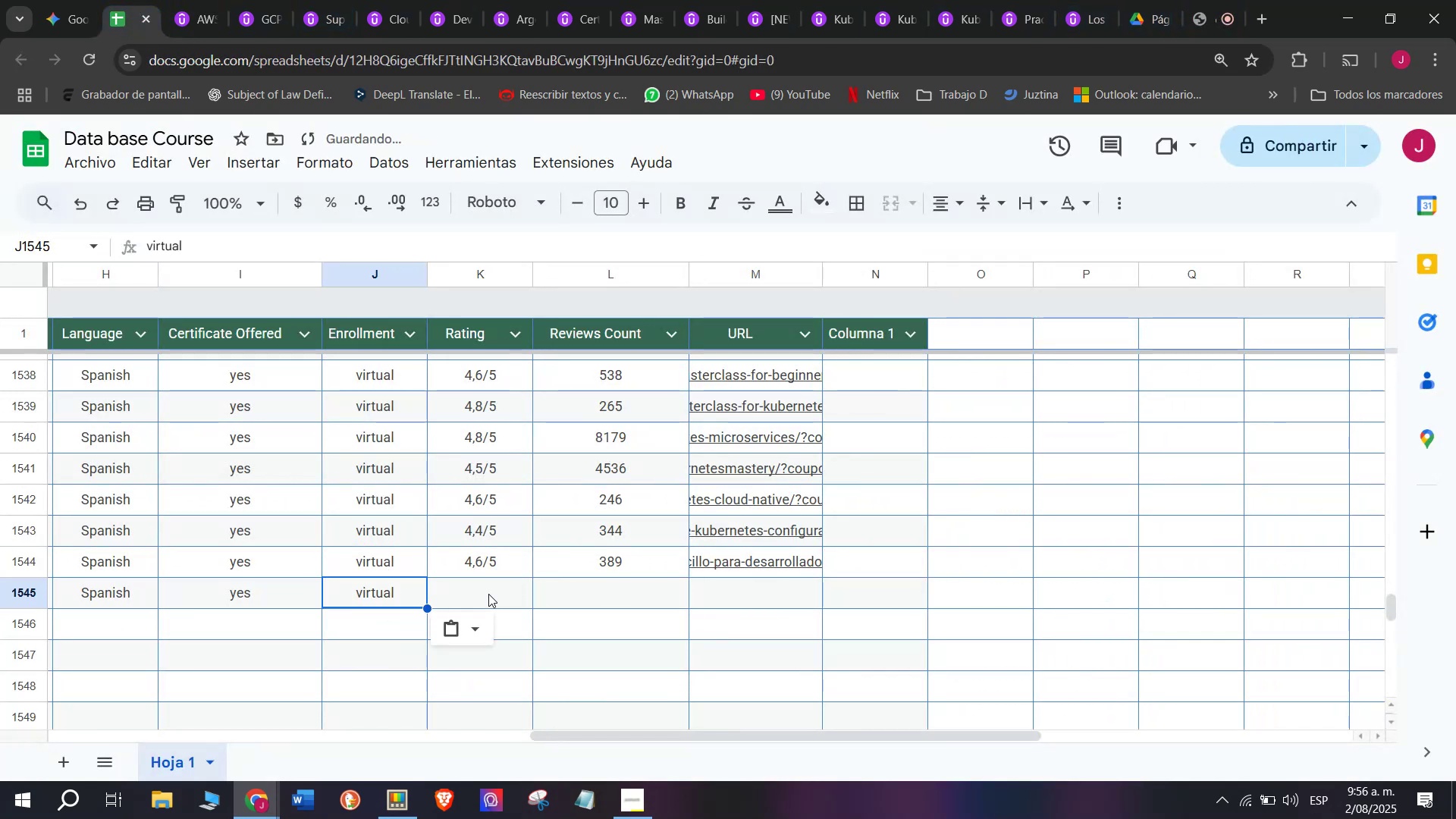 
triple_click([488, 594])
 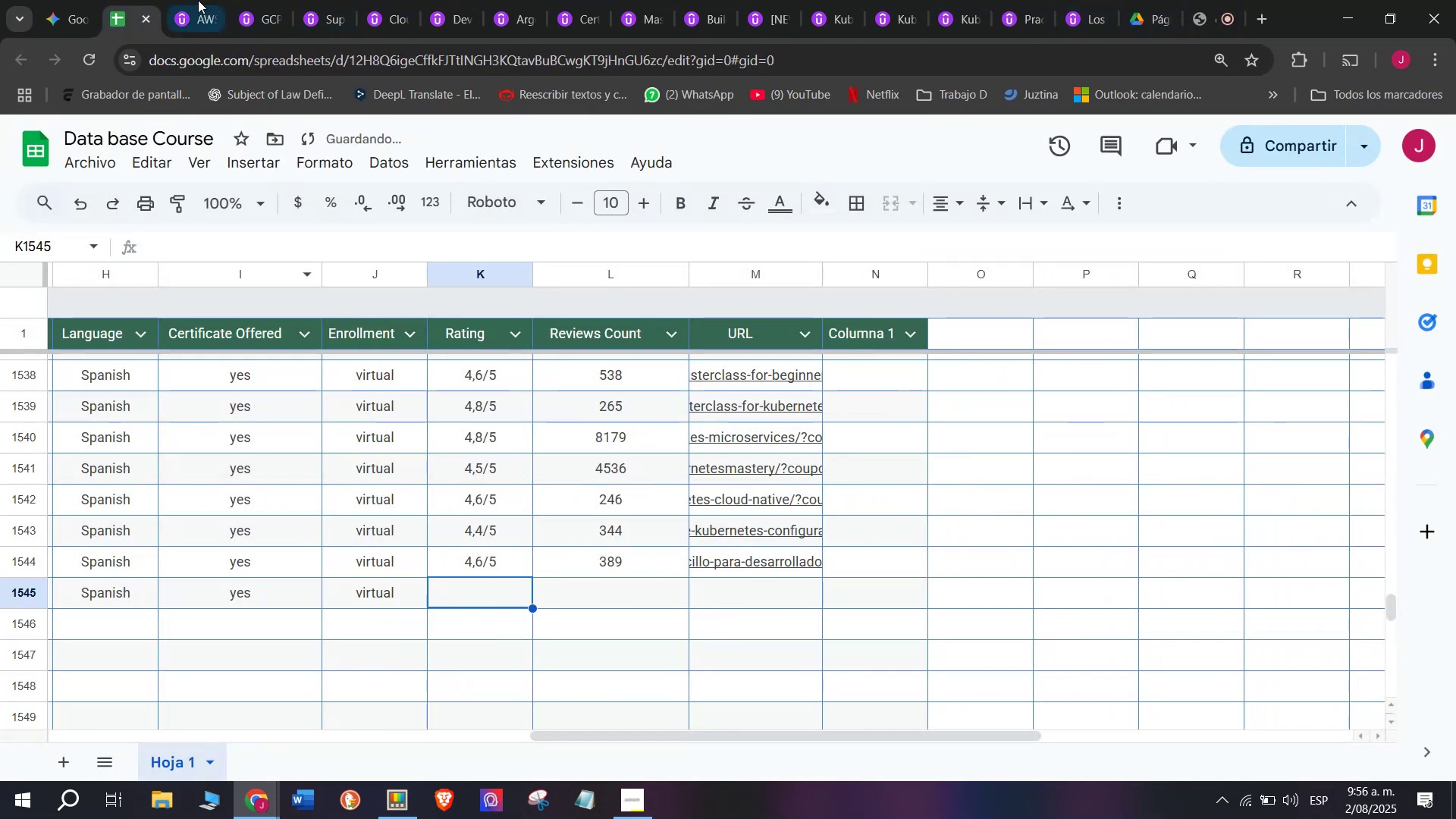 
left_click([175, 0])
 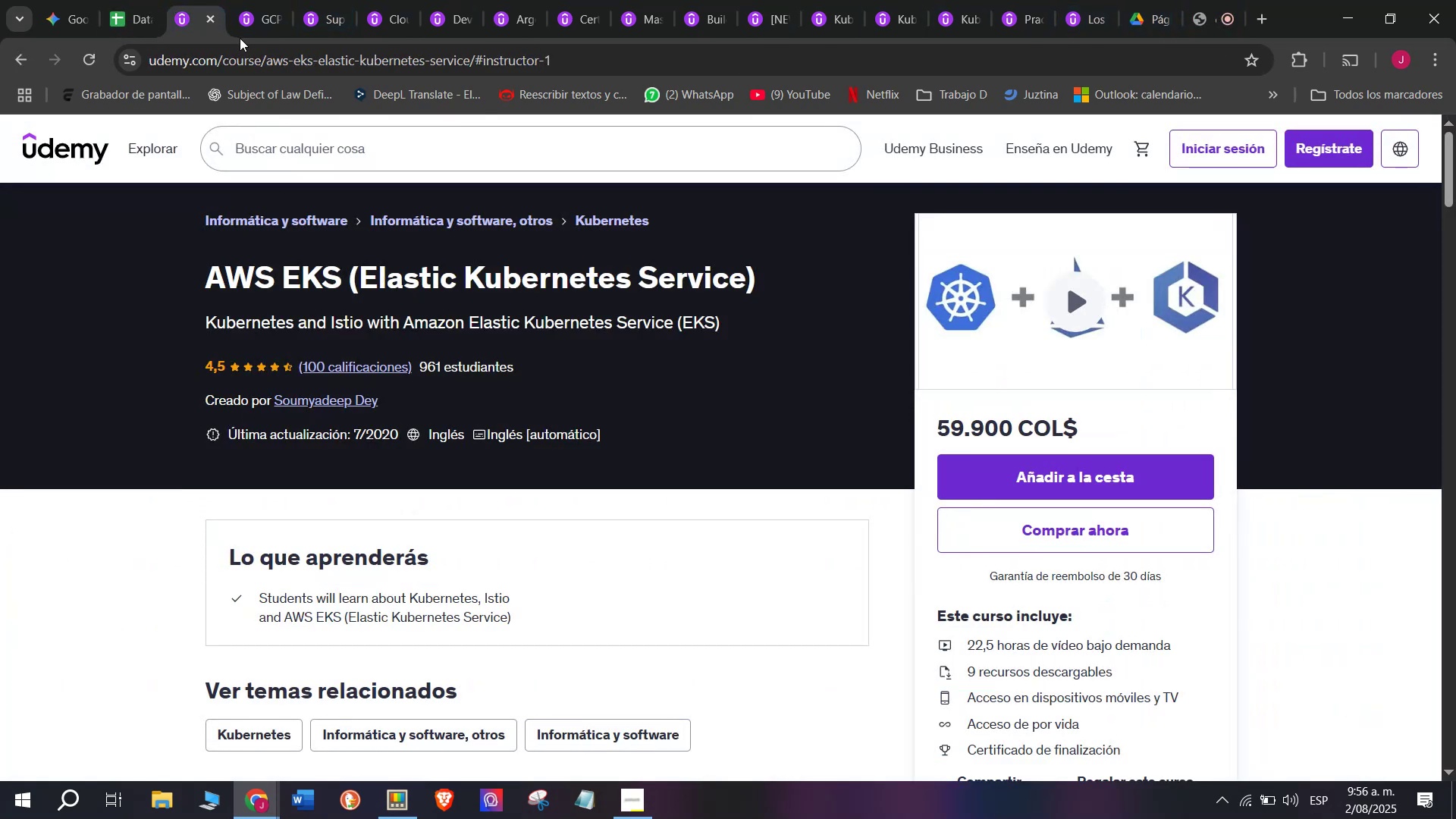 
left_click([137, 0])
 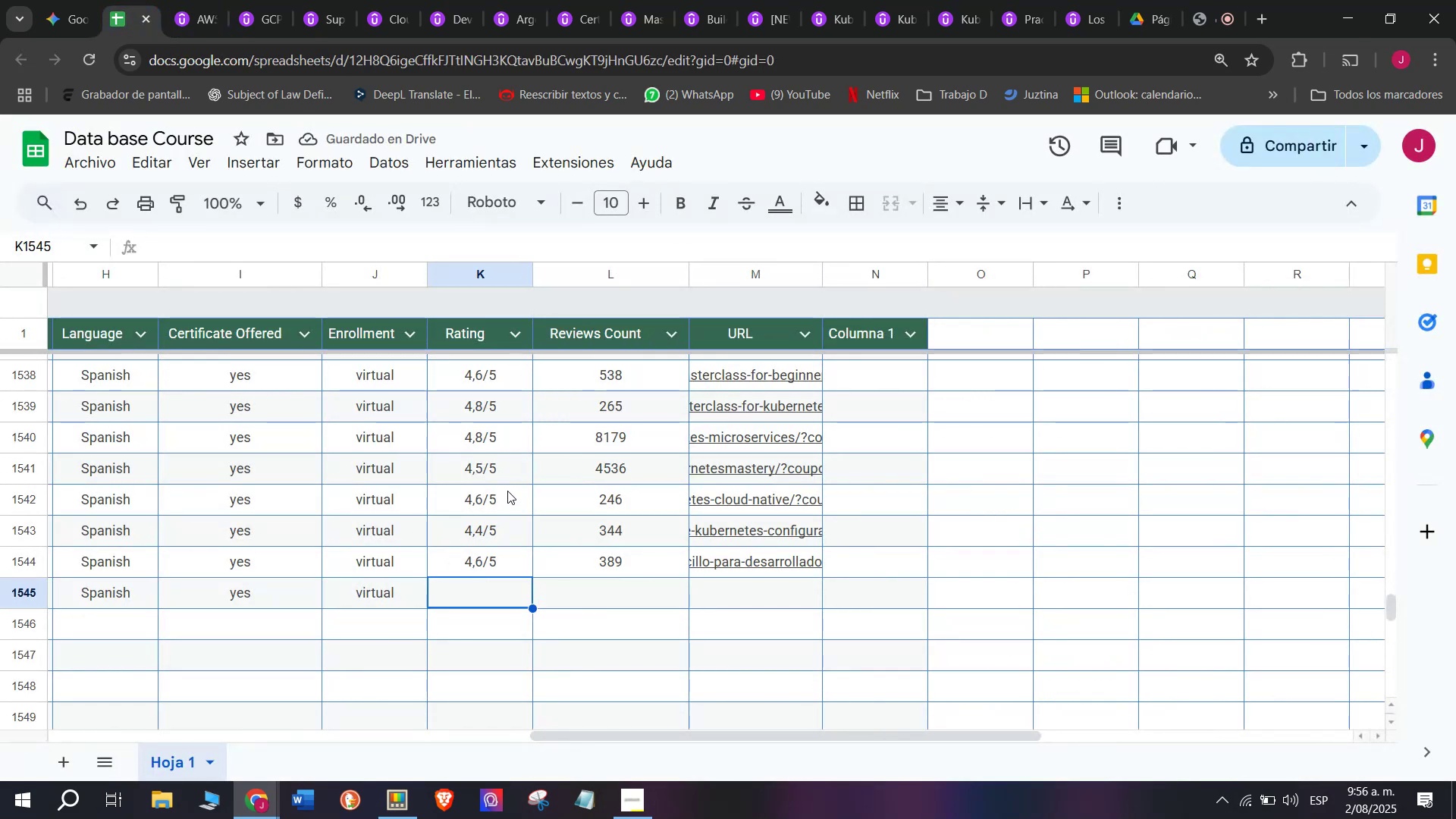 
key(Break)
 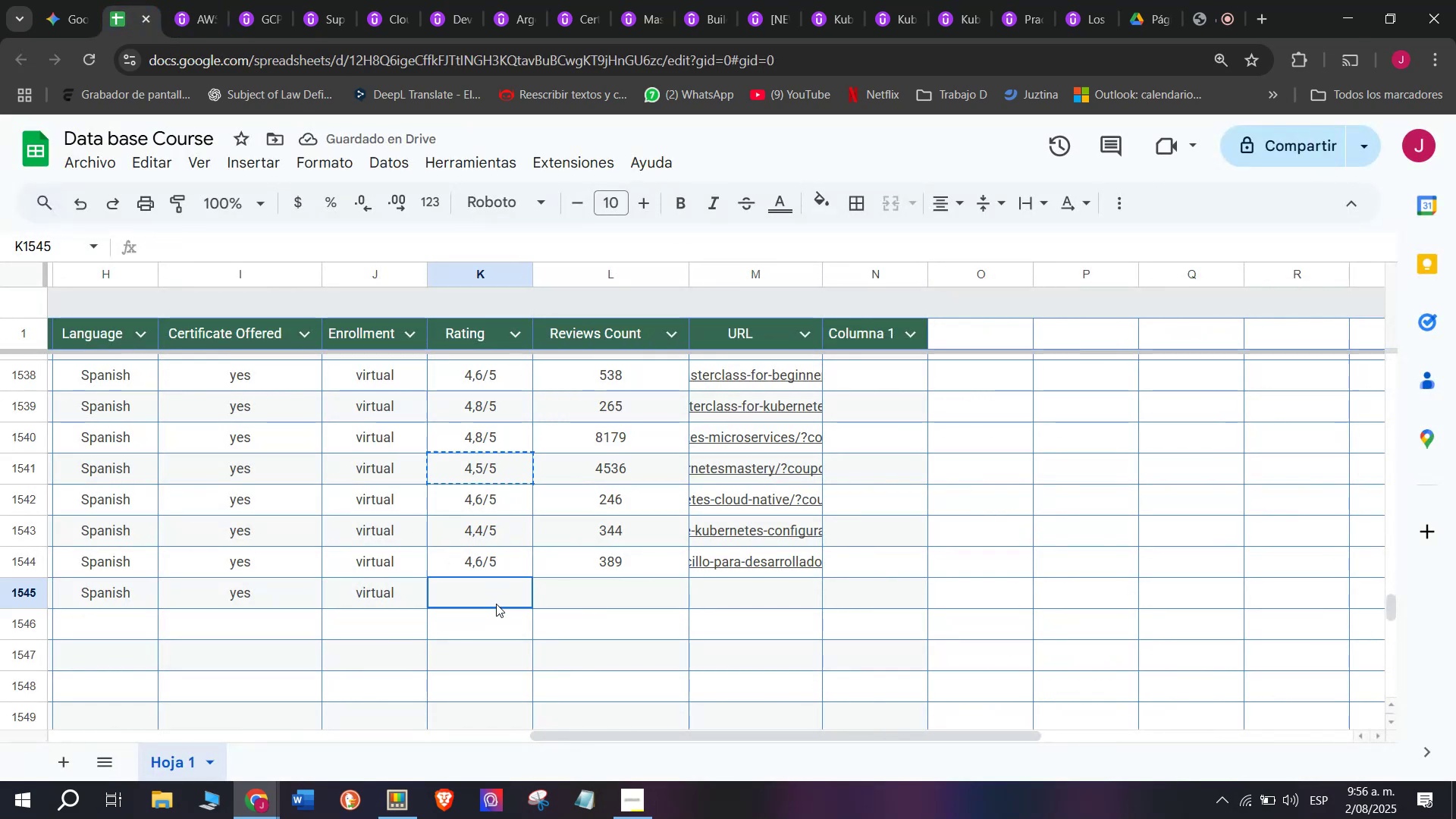 
key(Control+ControlLeft)
 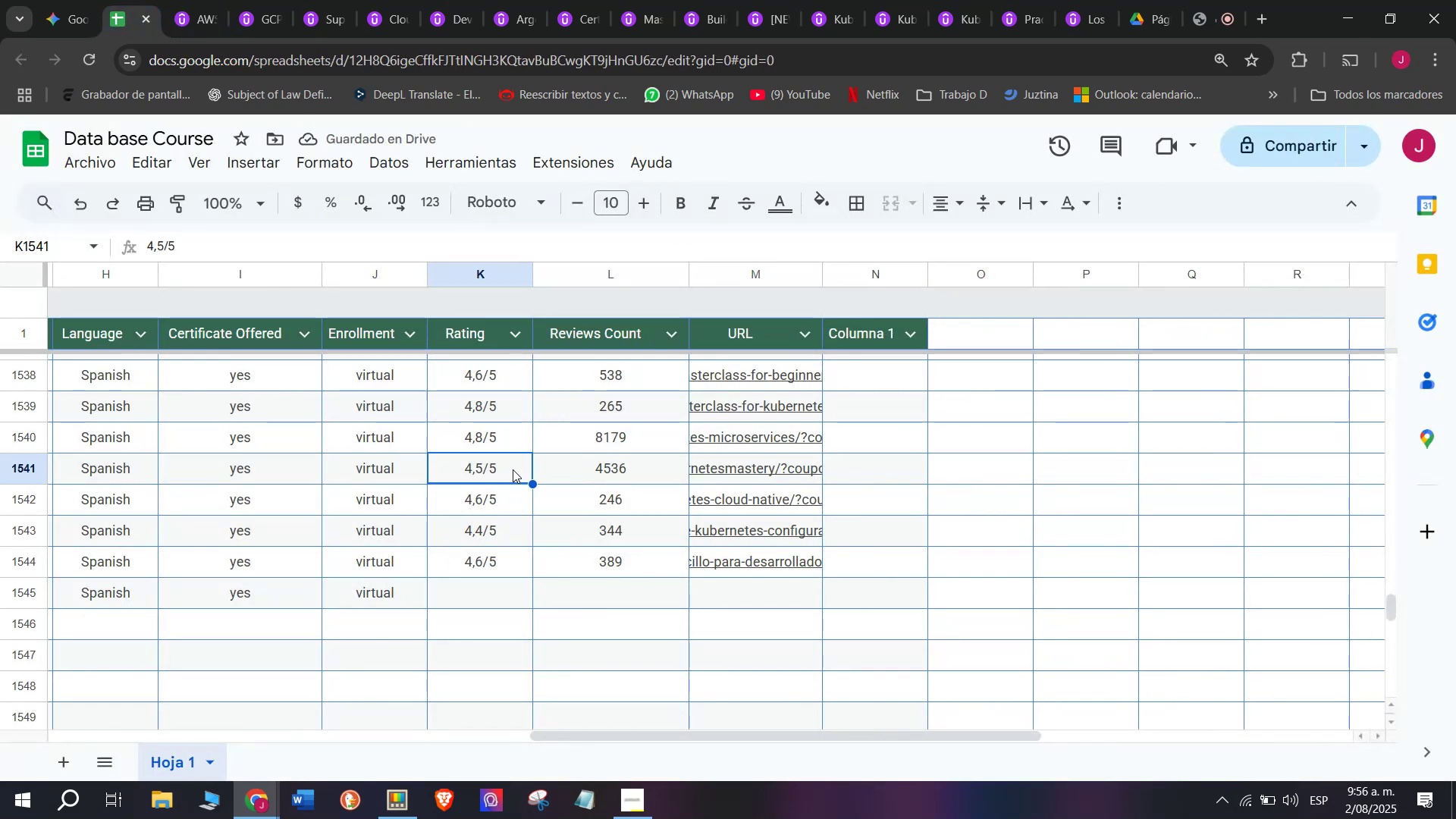 
key(Control+C)
 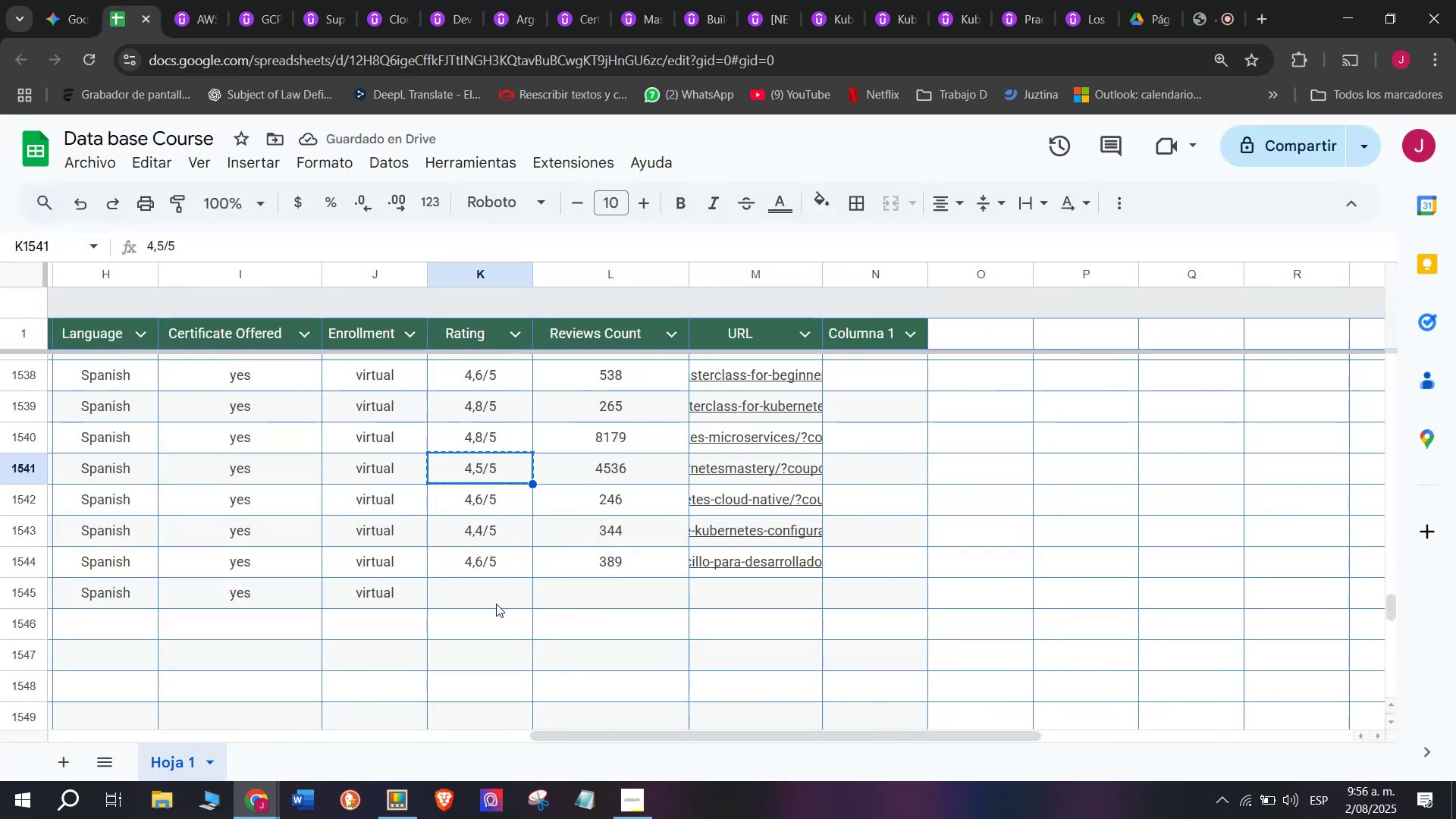 
left_click([496, 604])
 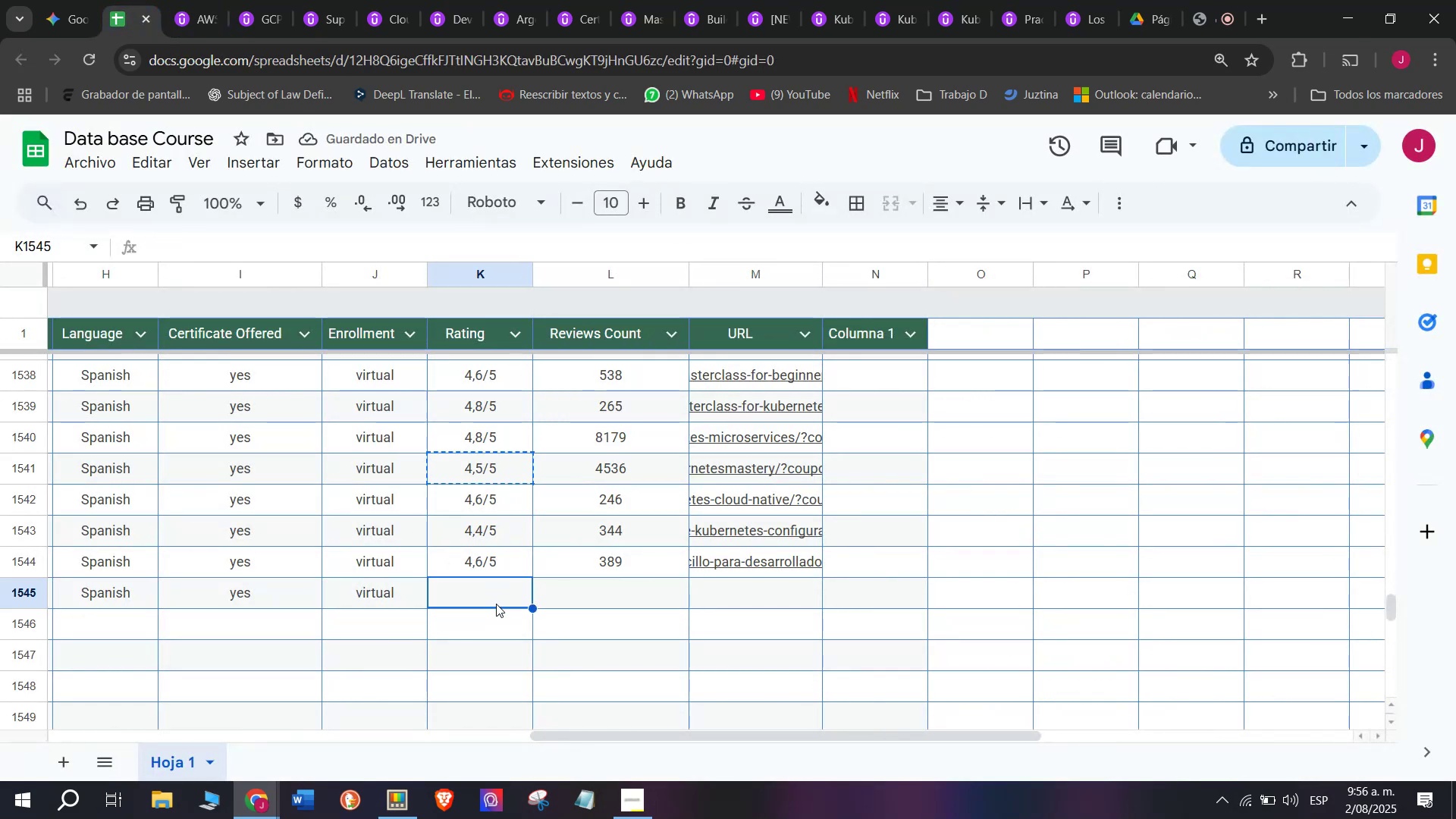 
key(Control+ControlLeft)
 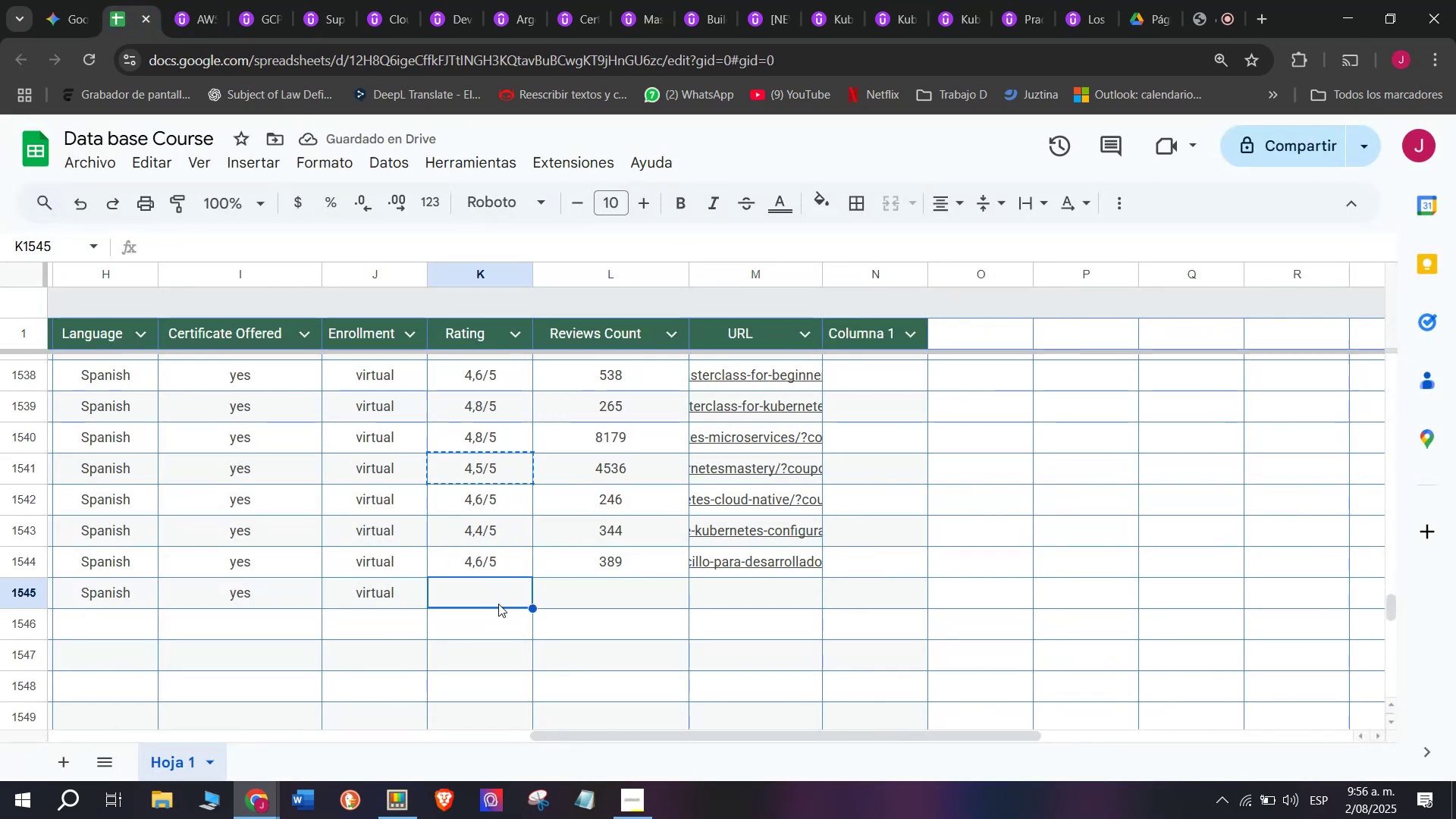 
key(Z)
 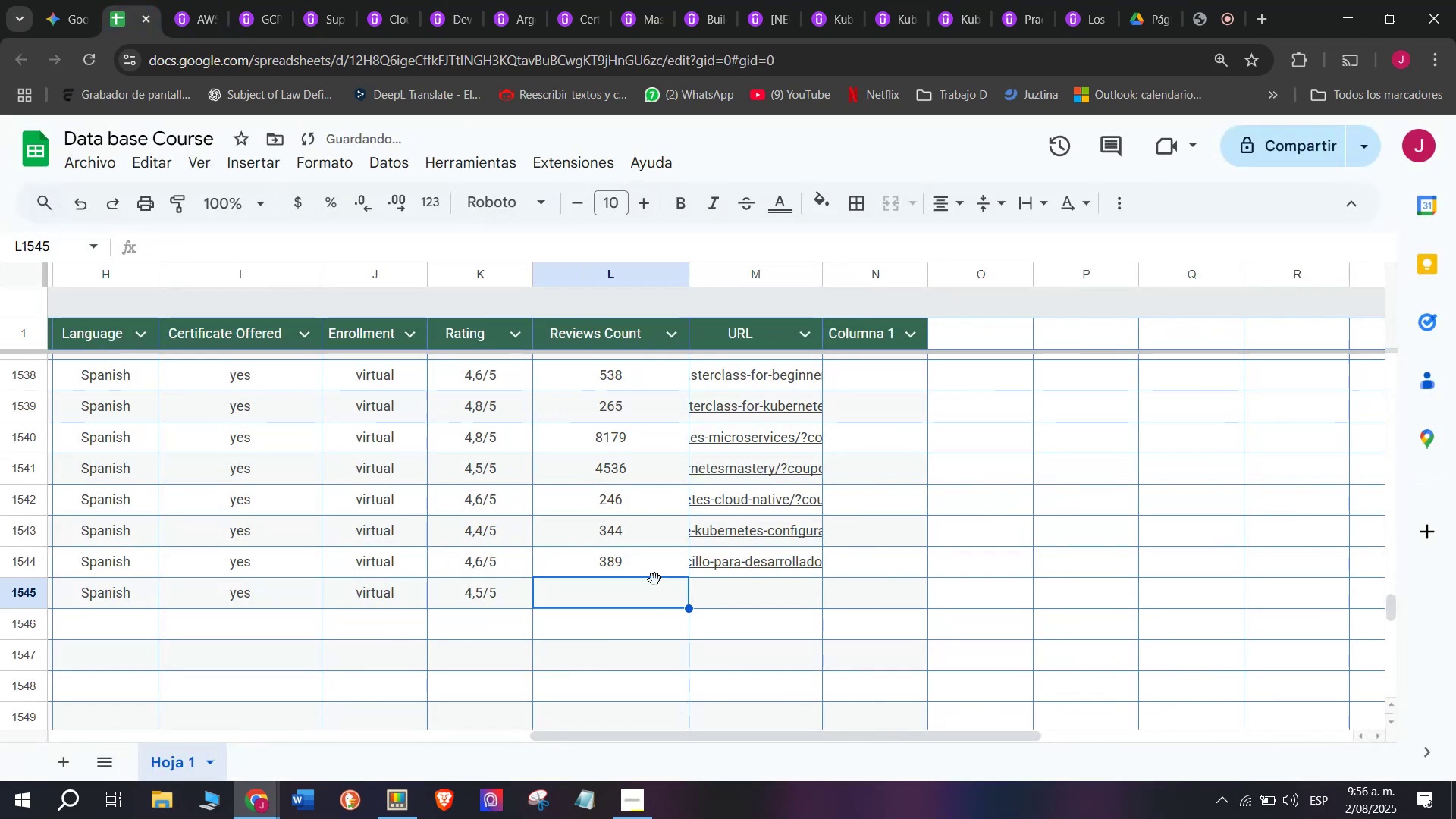 
key(Control+V)
 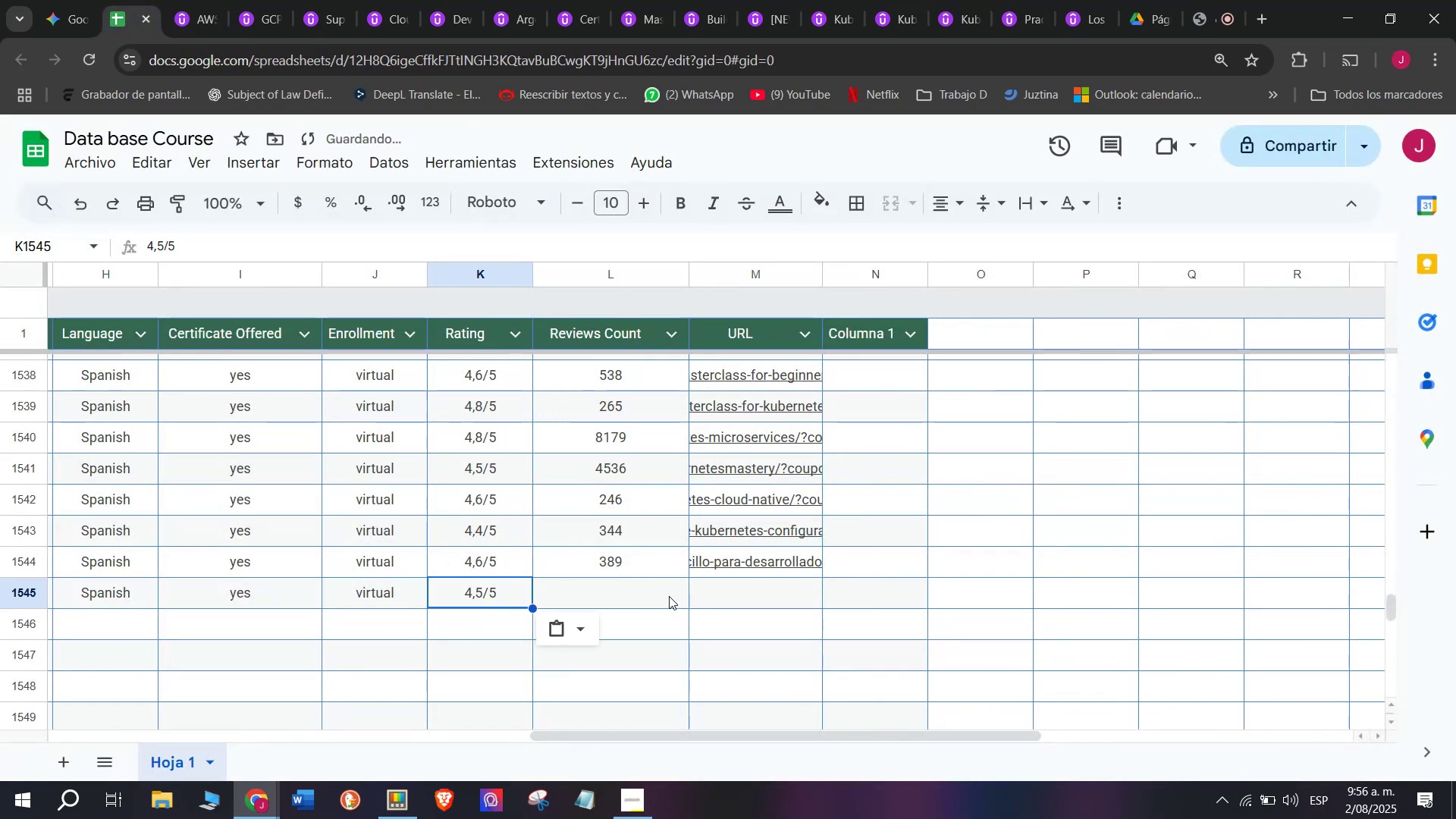 
left_click([669, 596])
 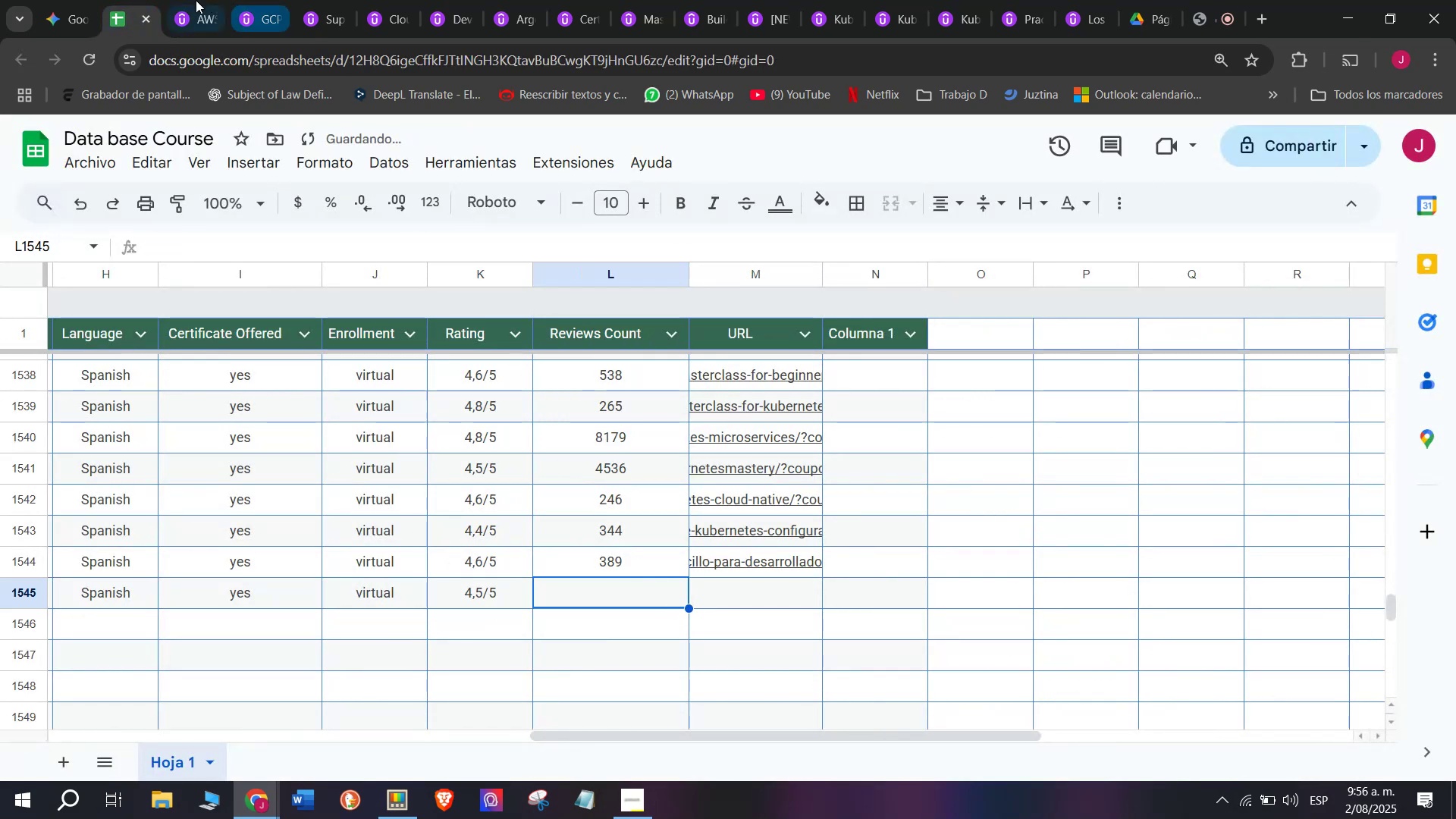 
left_click([168, 0])
 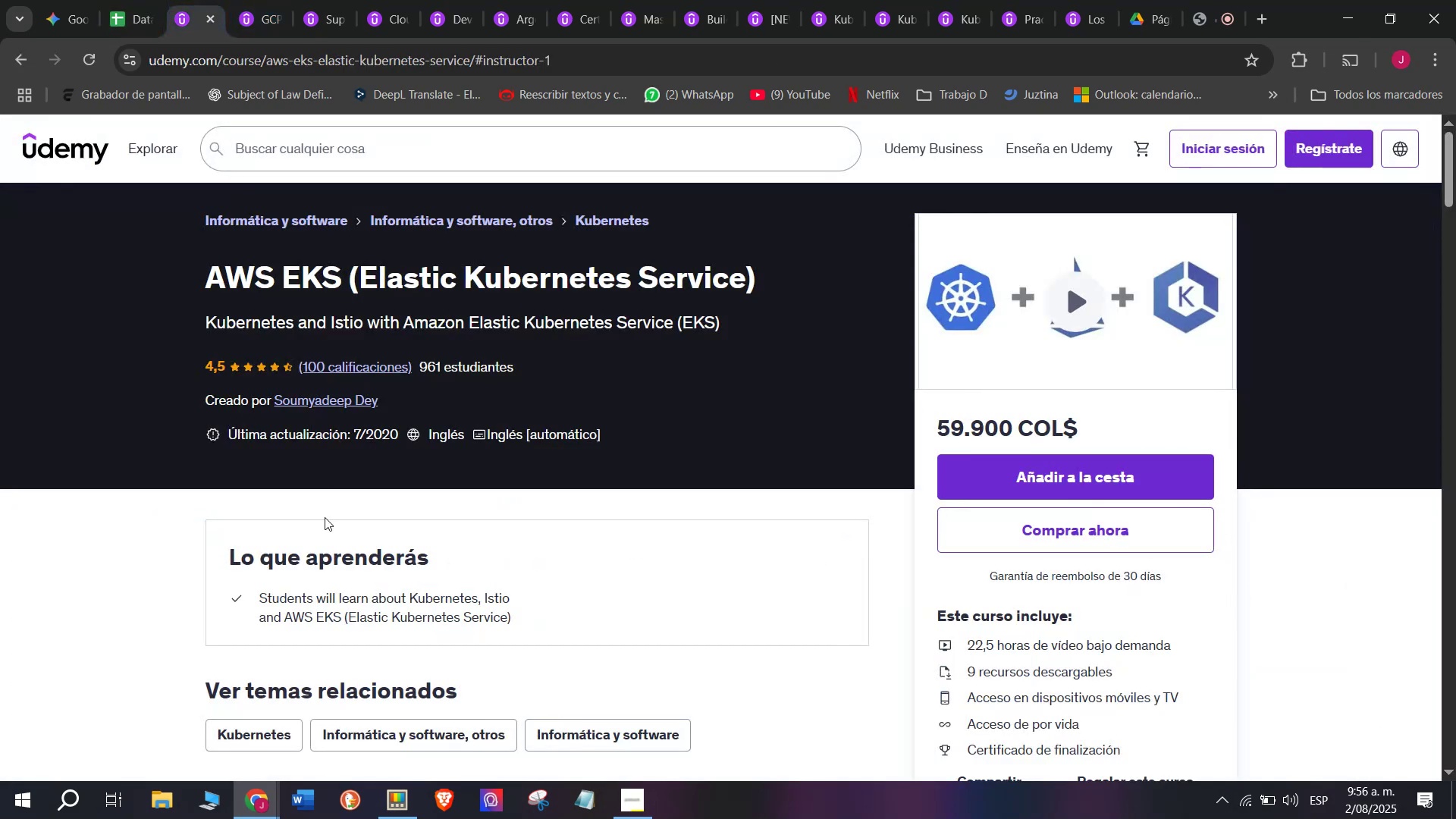 
scroll: coordinate [322, 532], scroll_direction: up, amount: 2.0
 